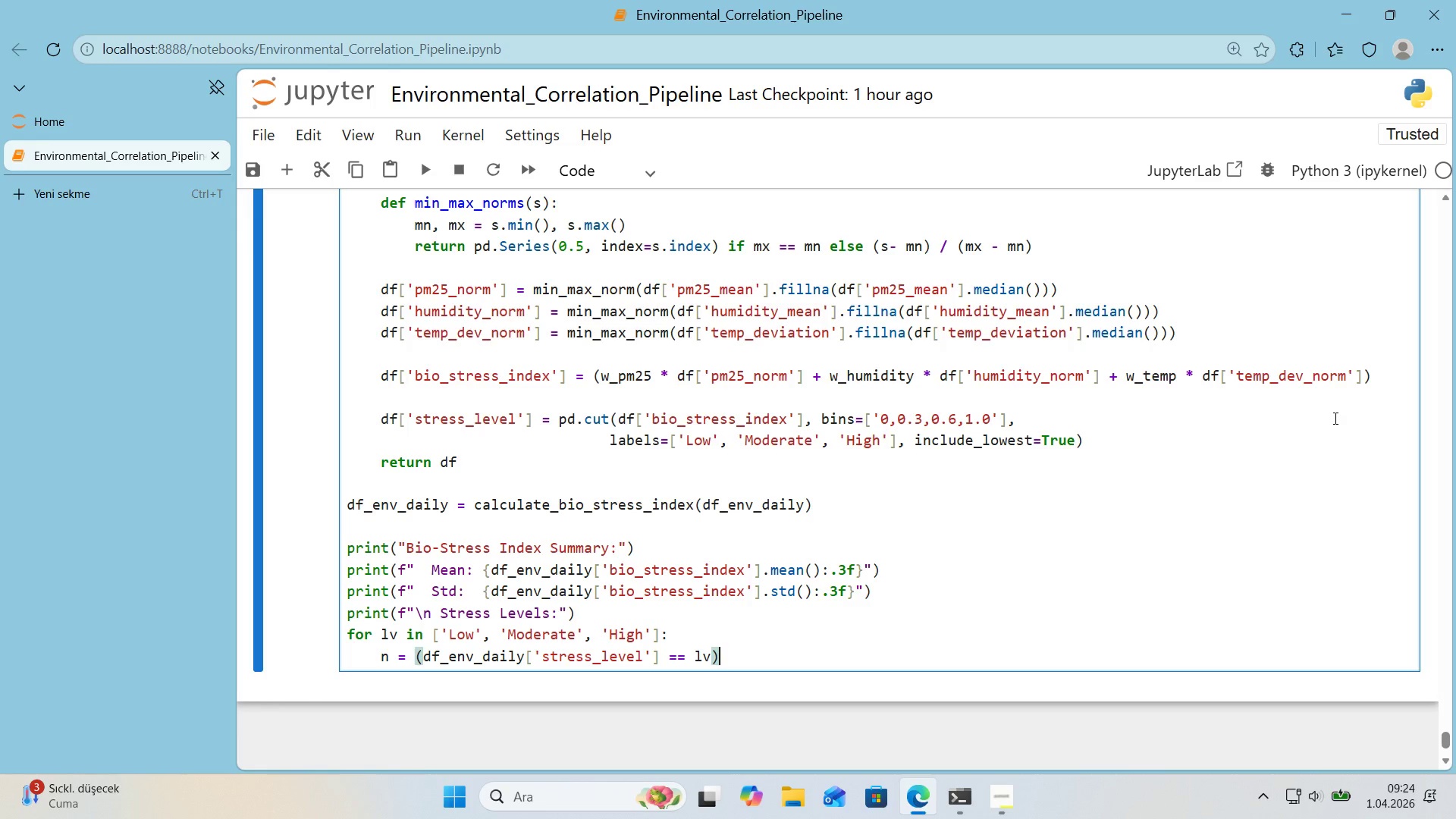 
type(.sum*()
 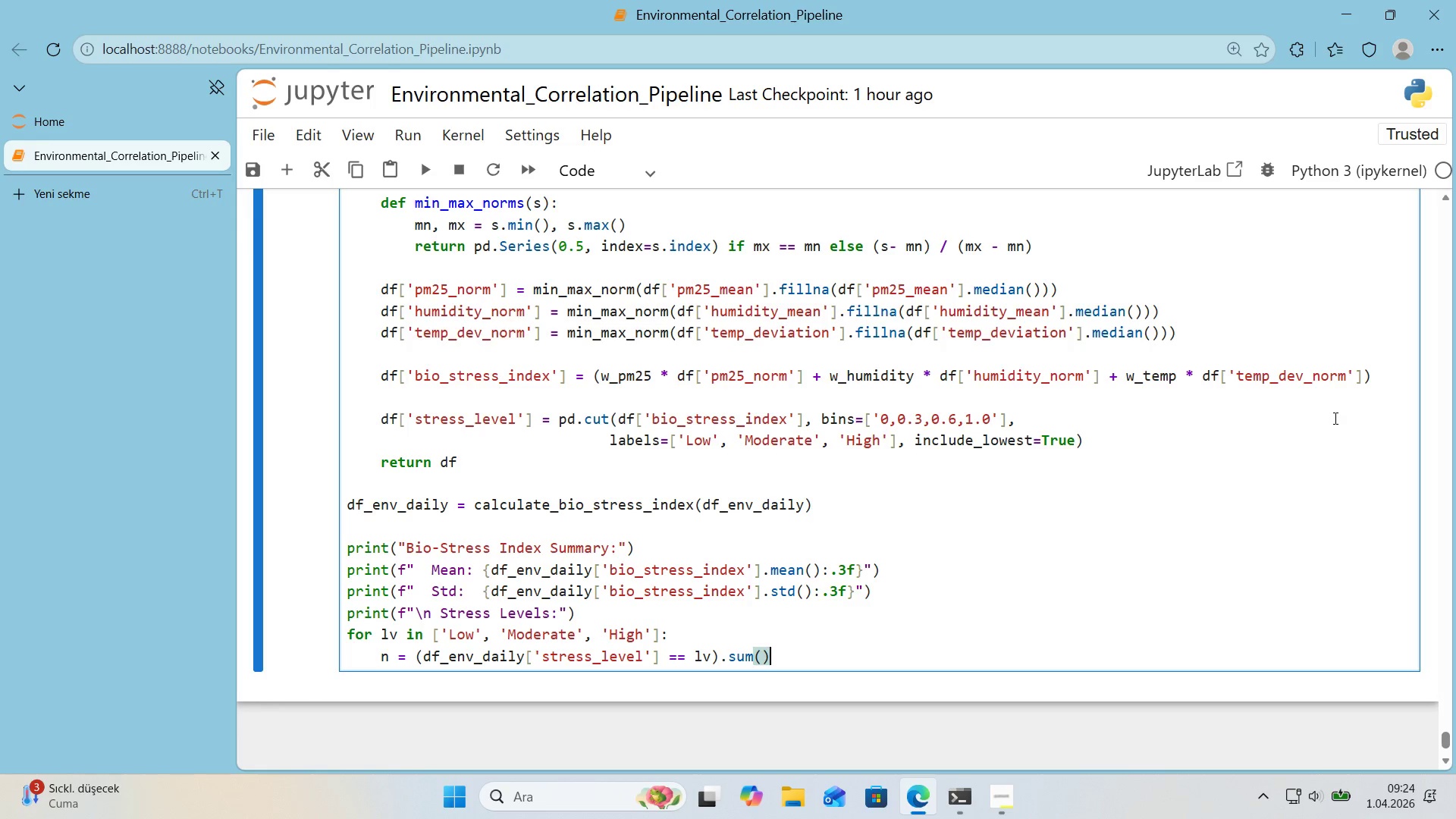 
key(Enter)
 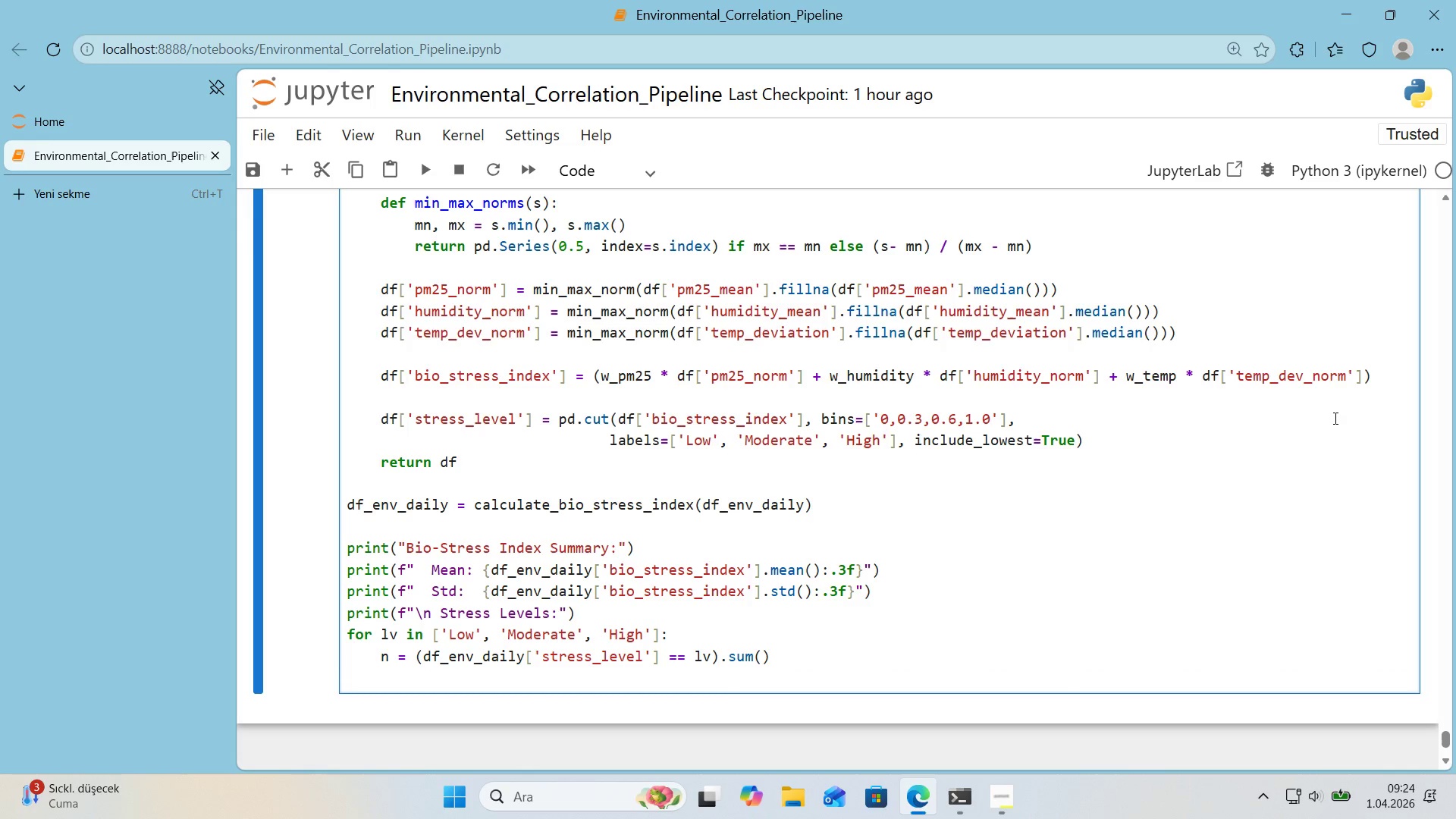 
type(pr'nt*()
 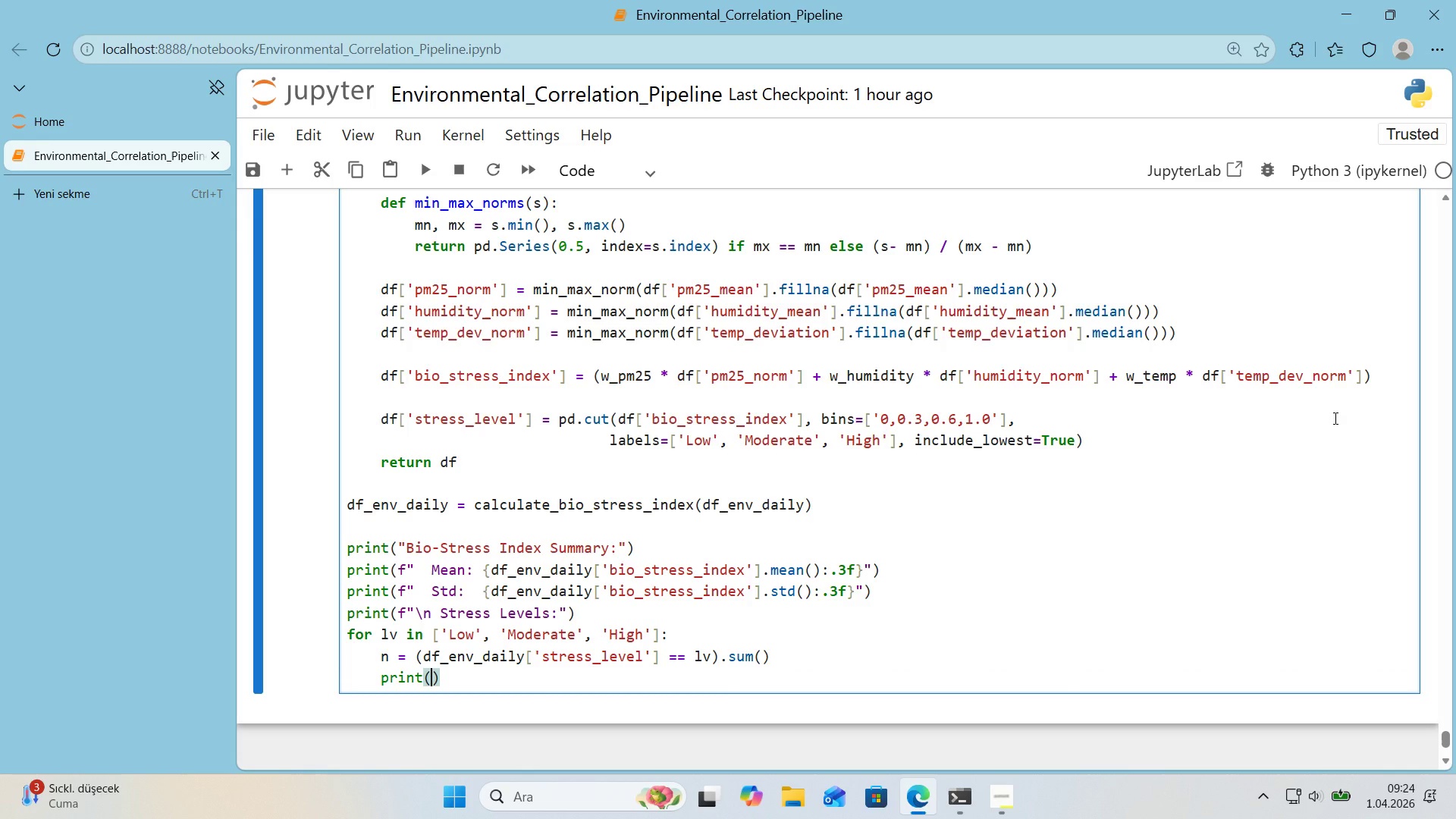 
 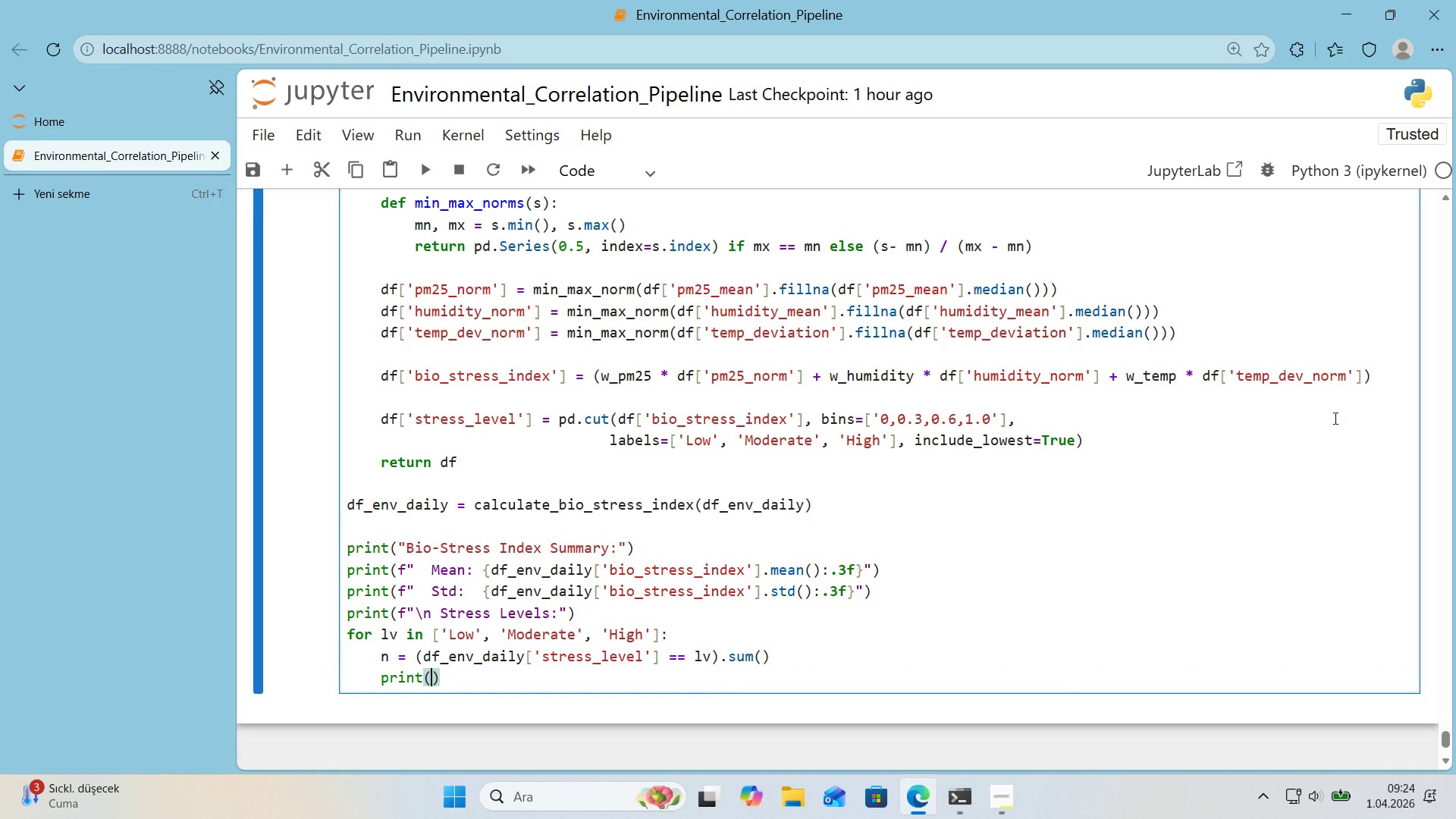 
key(ArrowLeft)
 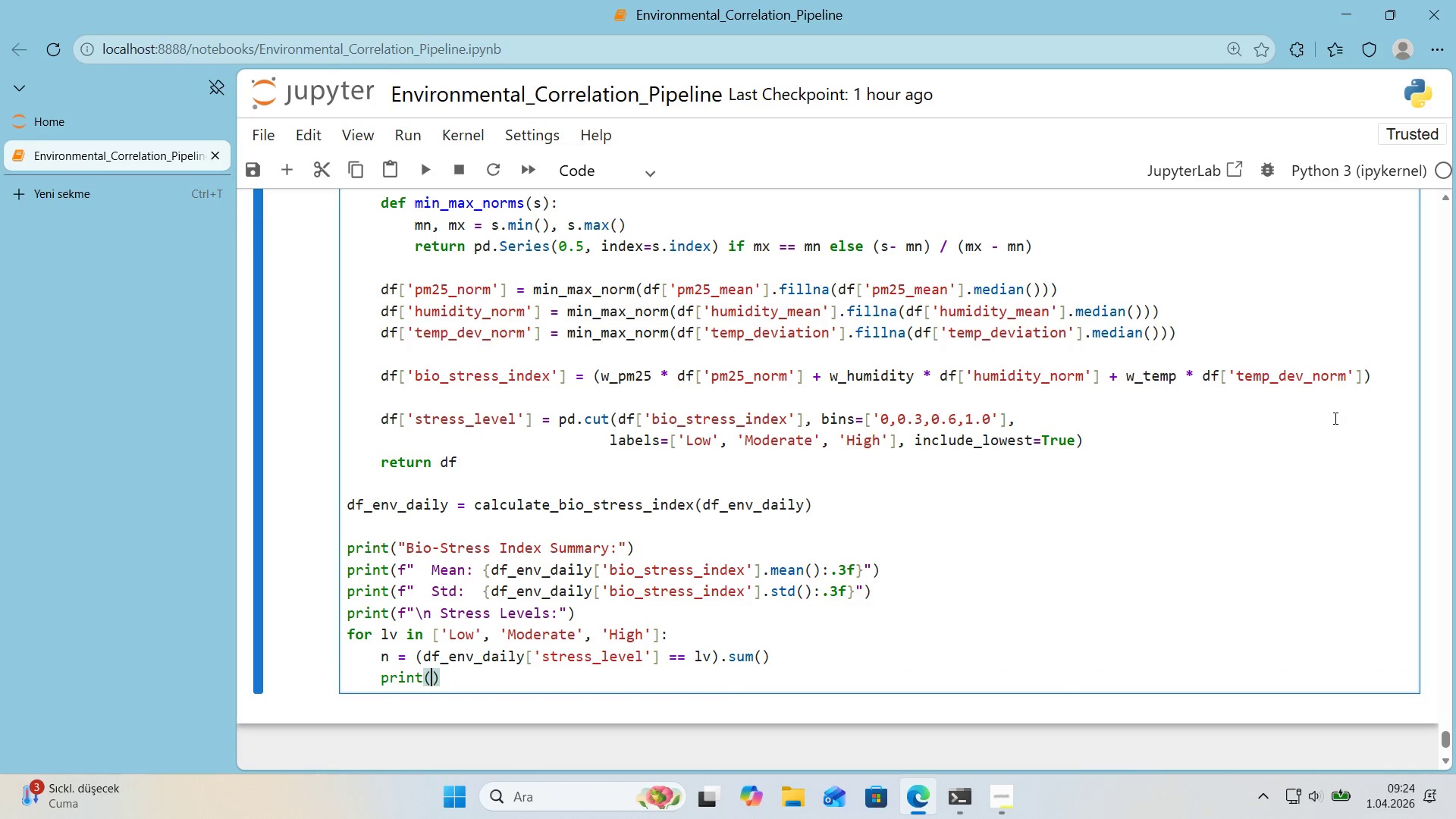 
key(F)
 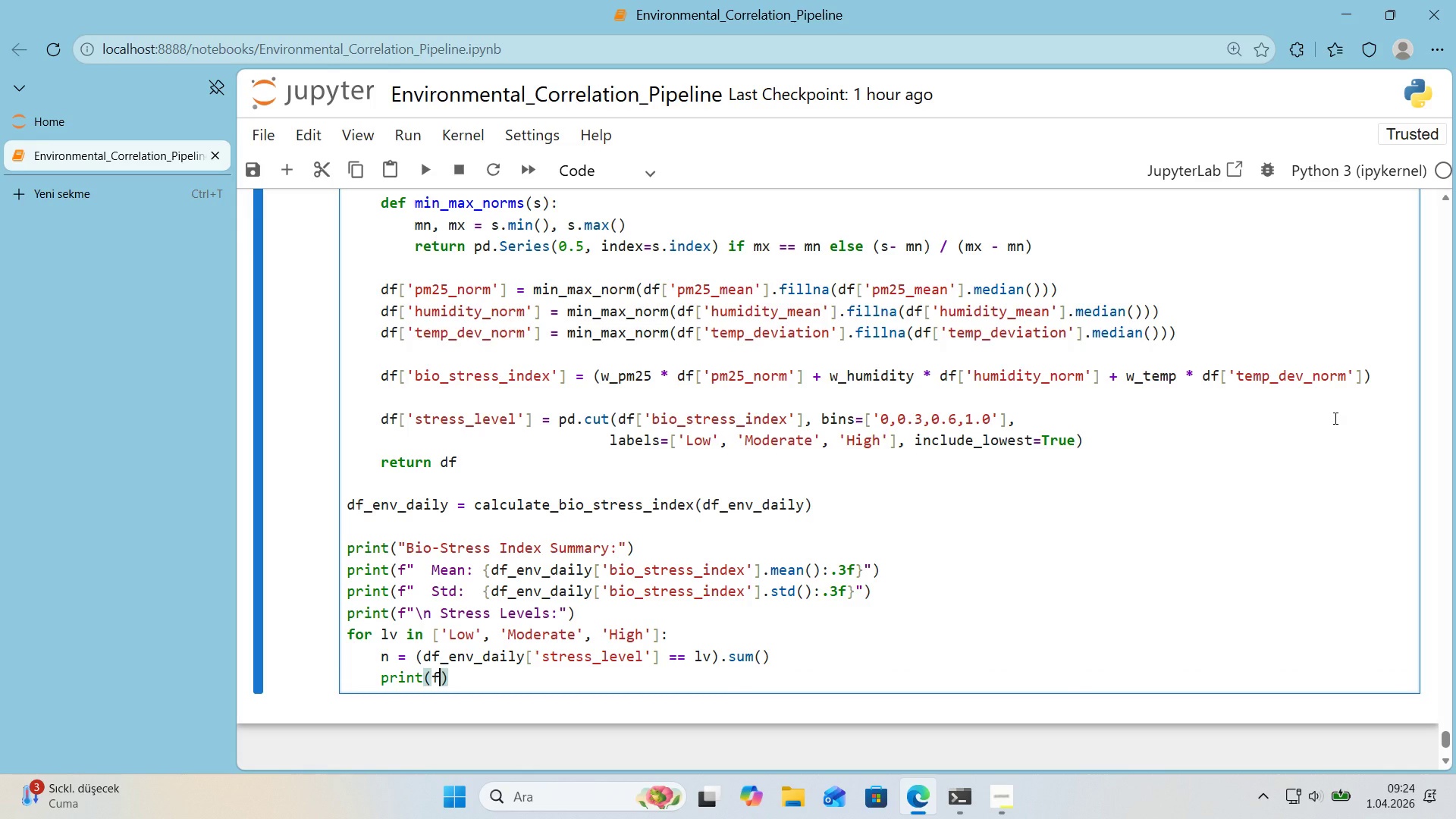 
key(Backquote)
 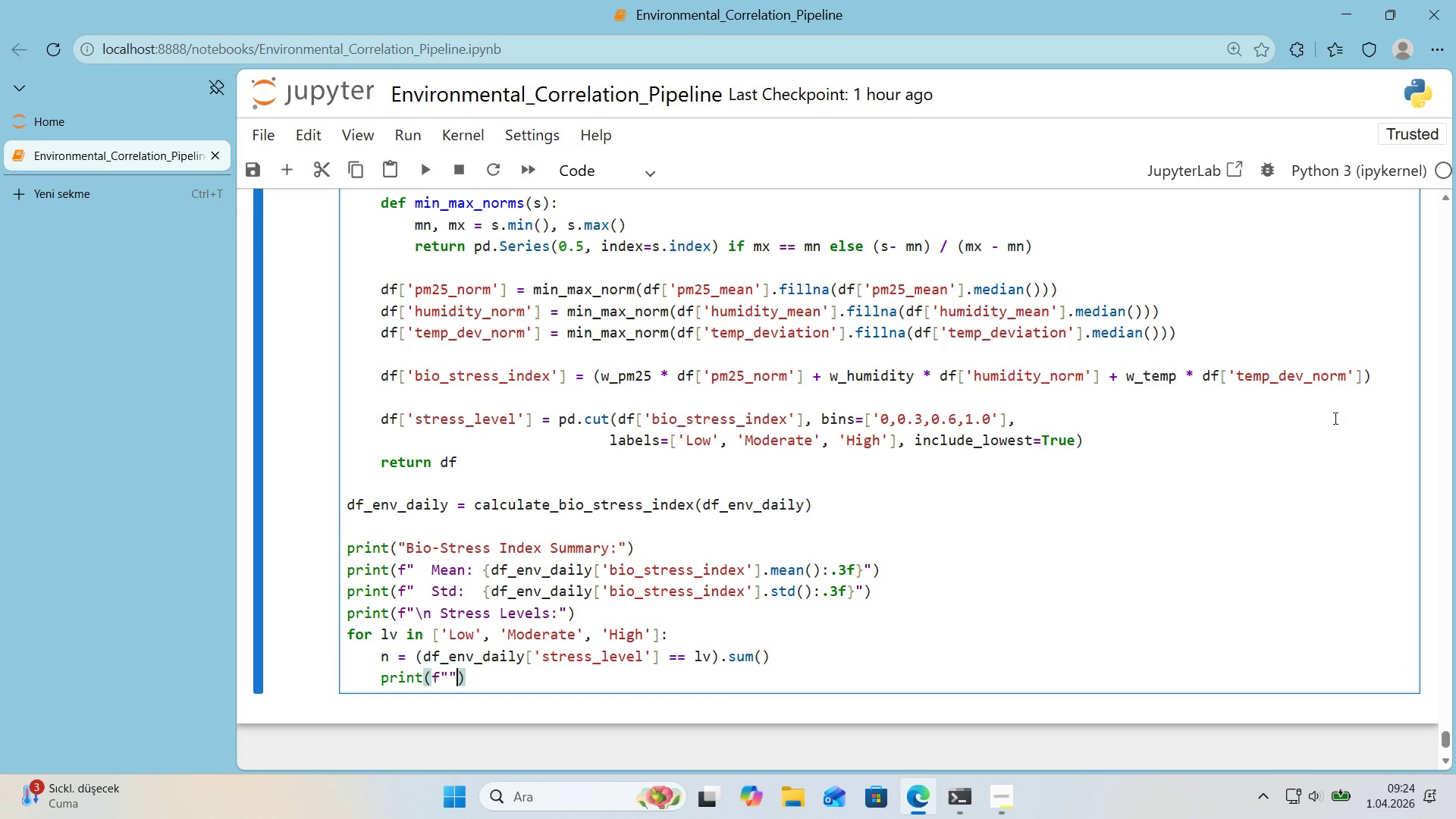 
key(Backquote)
 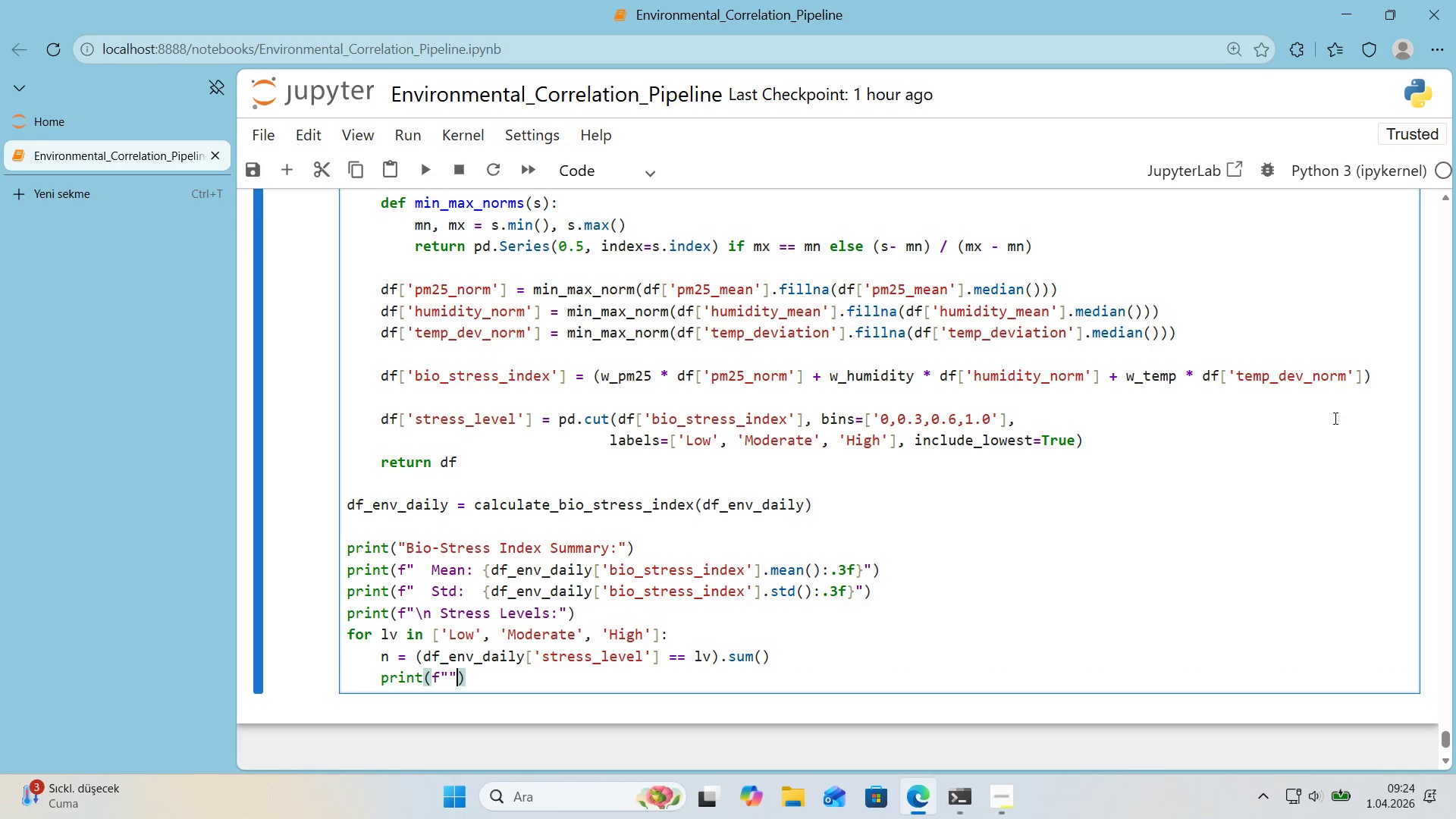 
key(ArrowLeft)
 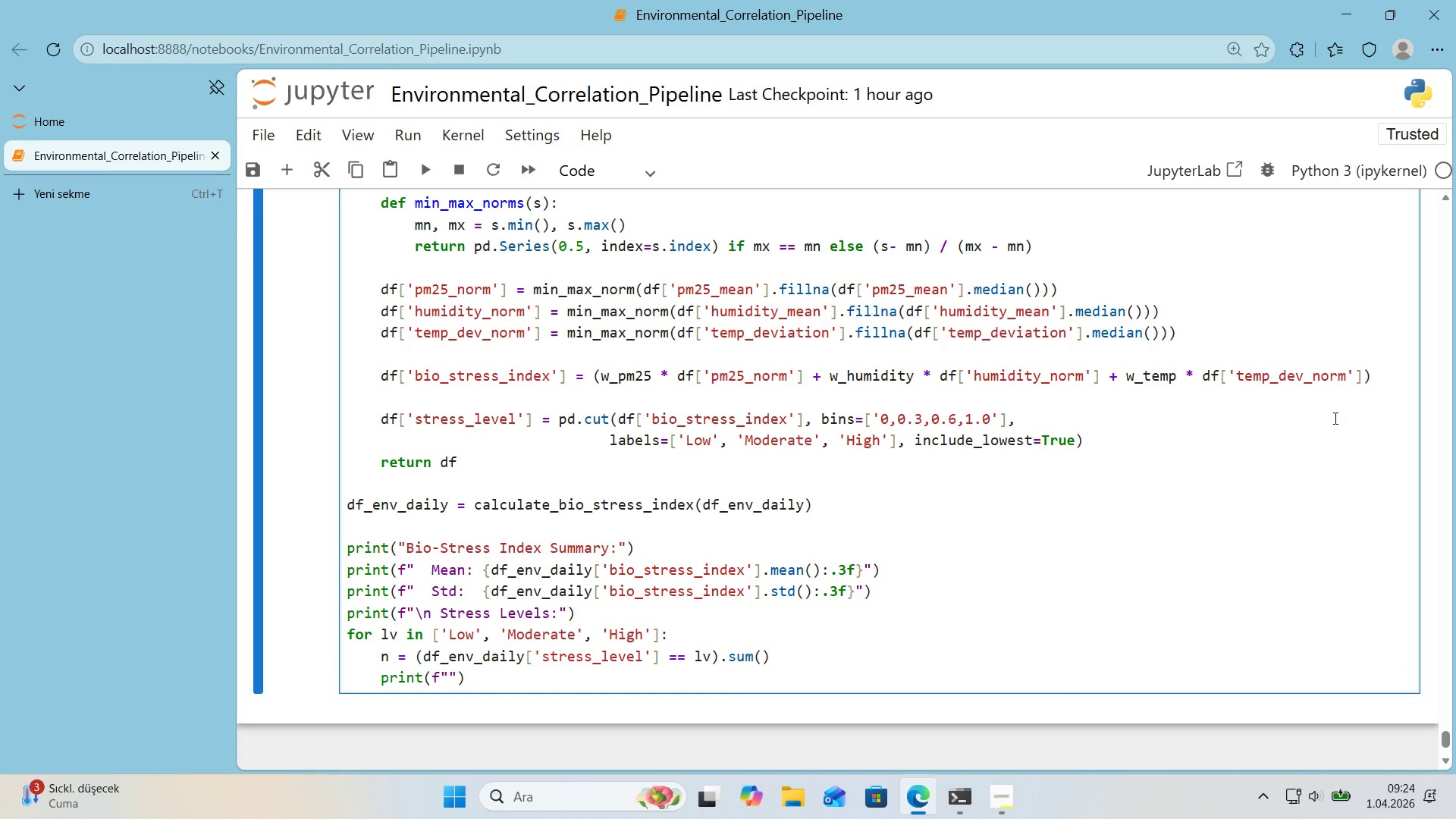 
key(Space)
 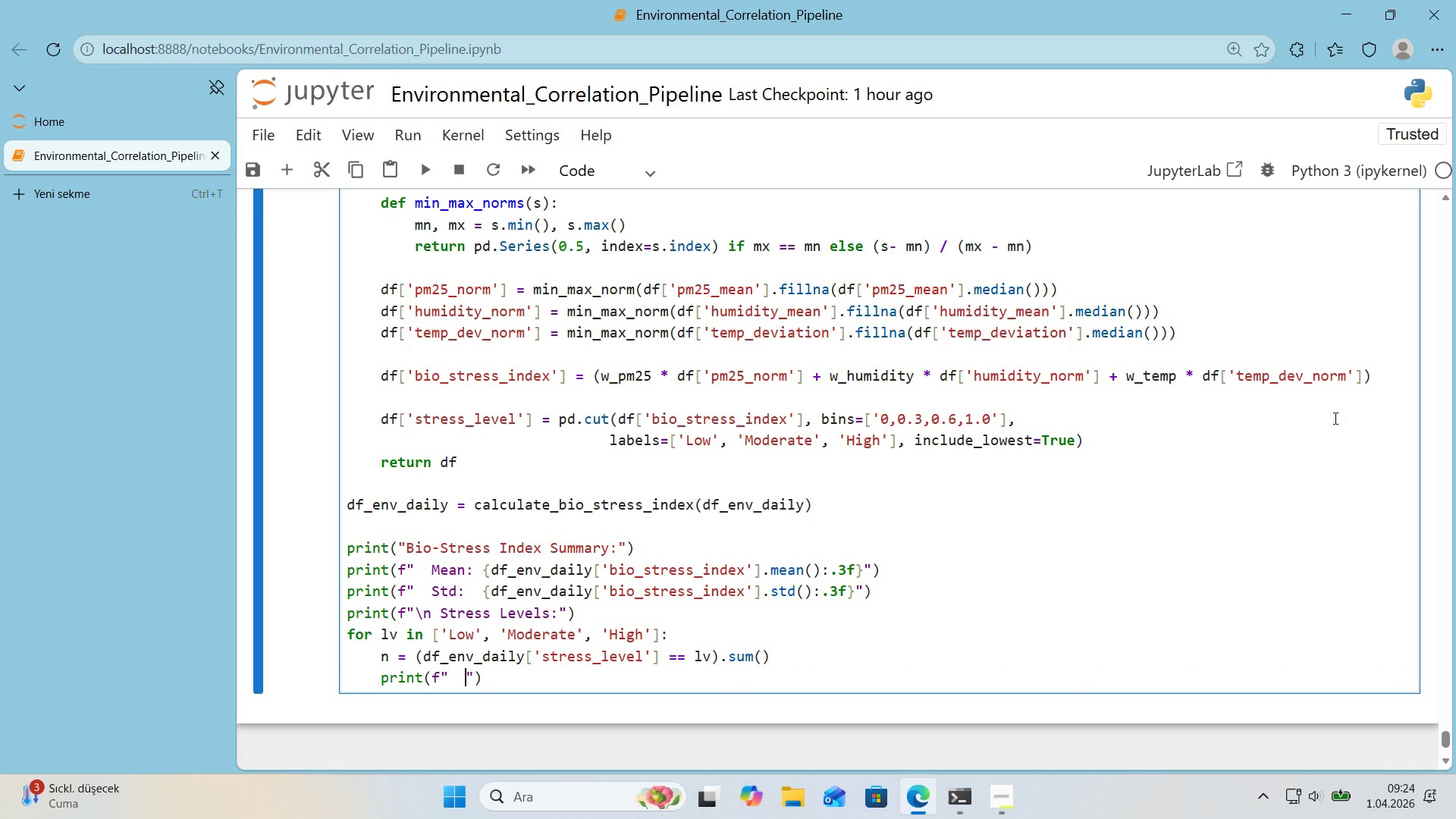 
key(Space)
 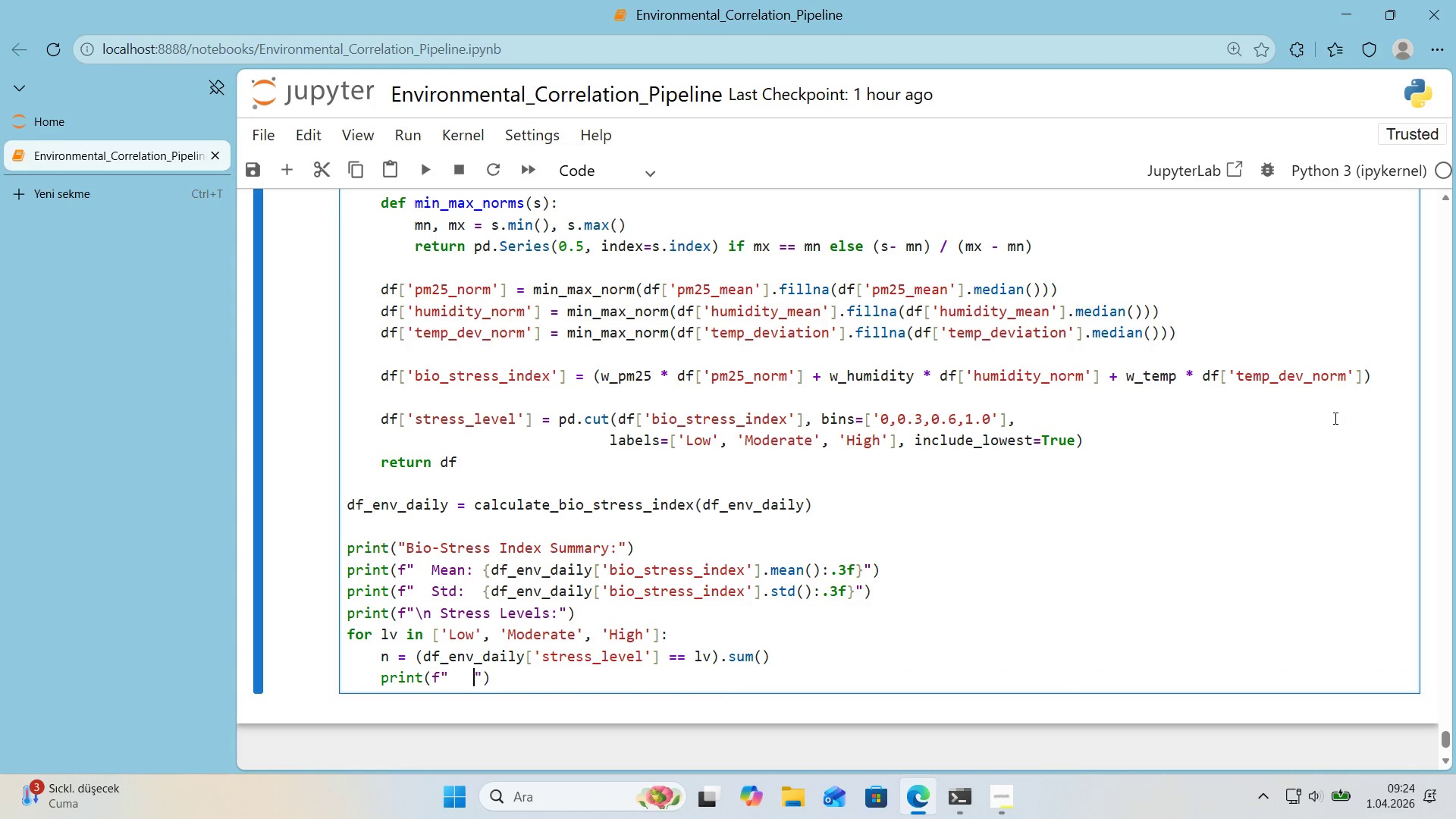 
key(Space)
 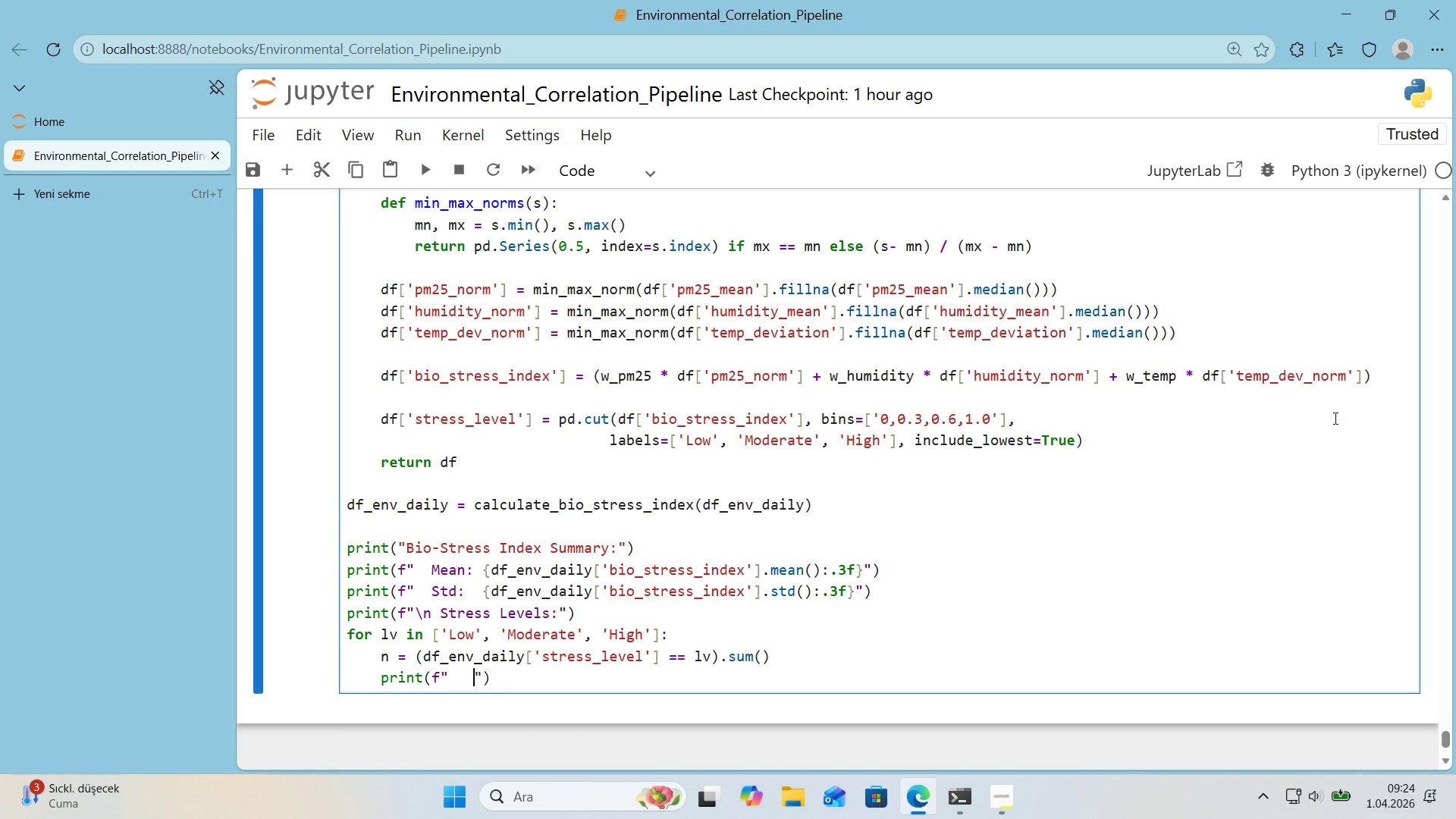 
key(Space)
 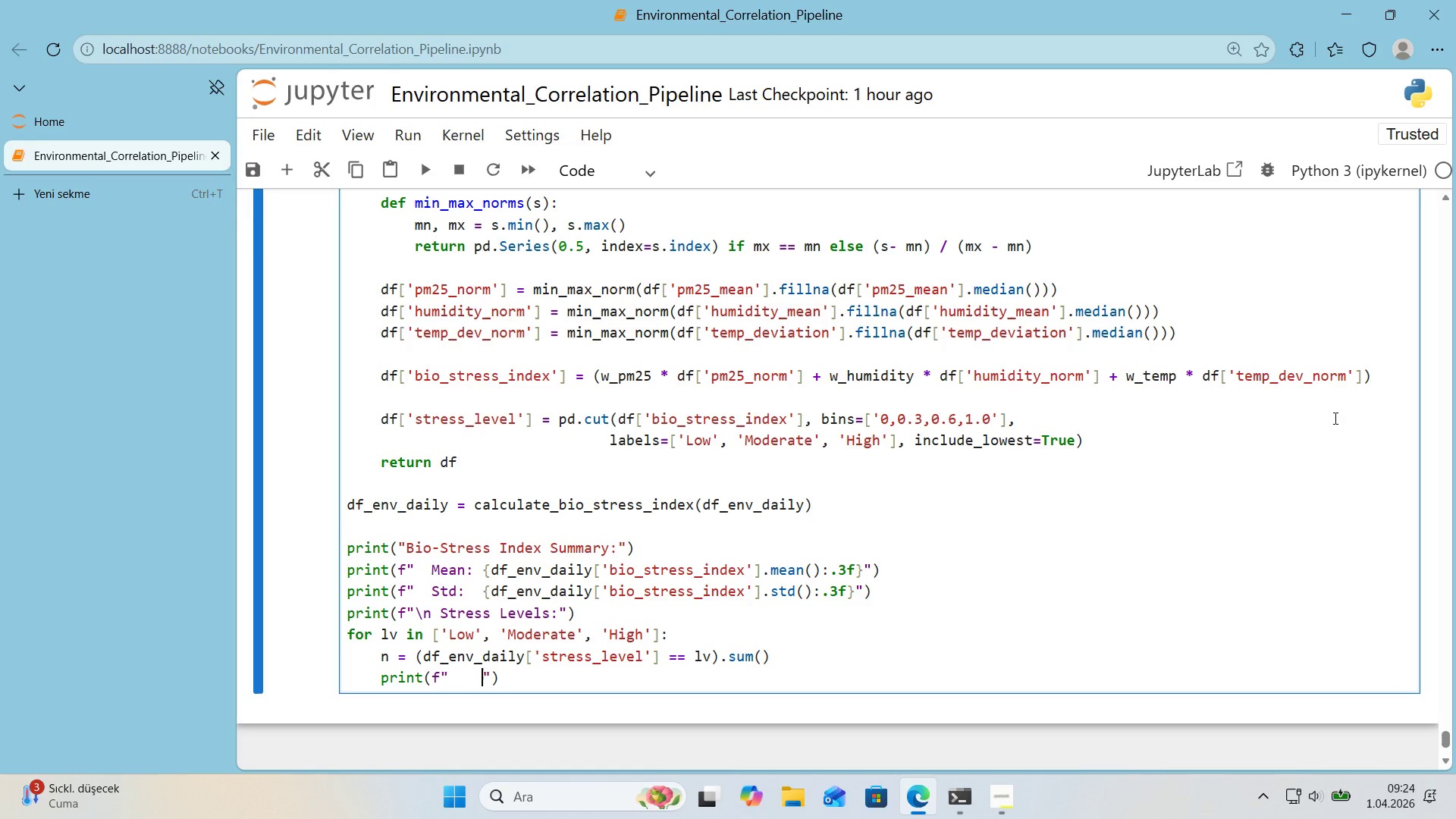 
key(Alt+Control+7)
 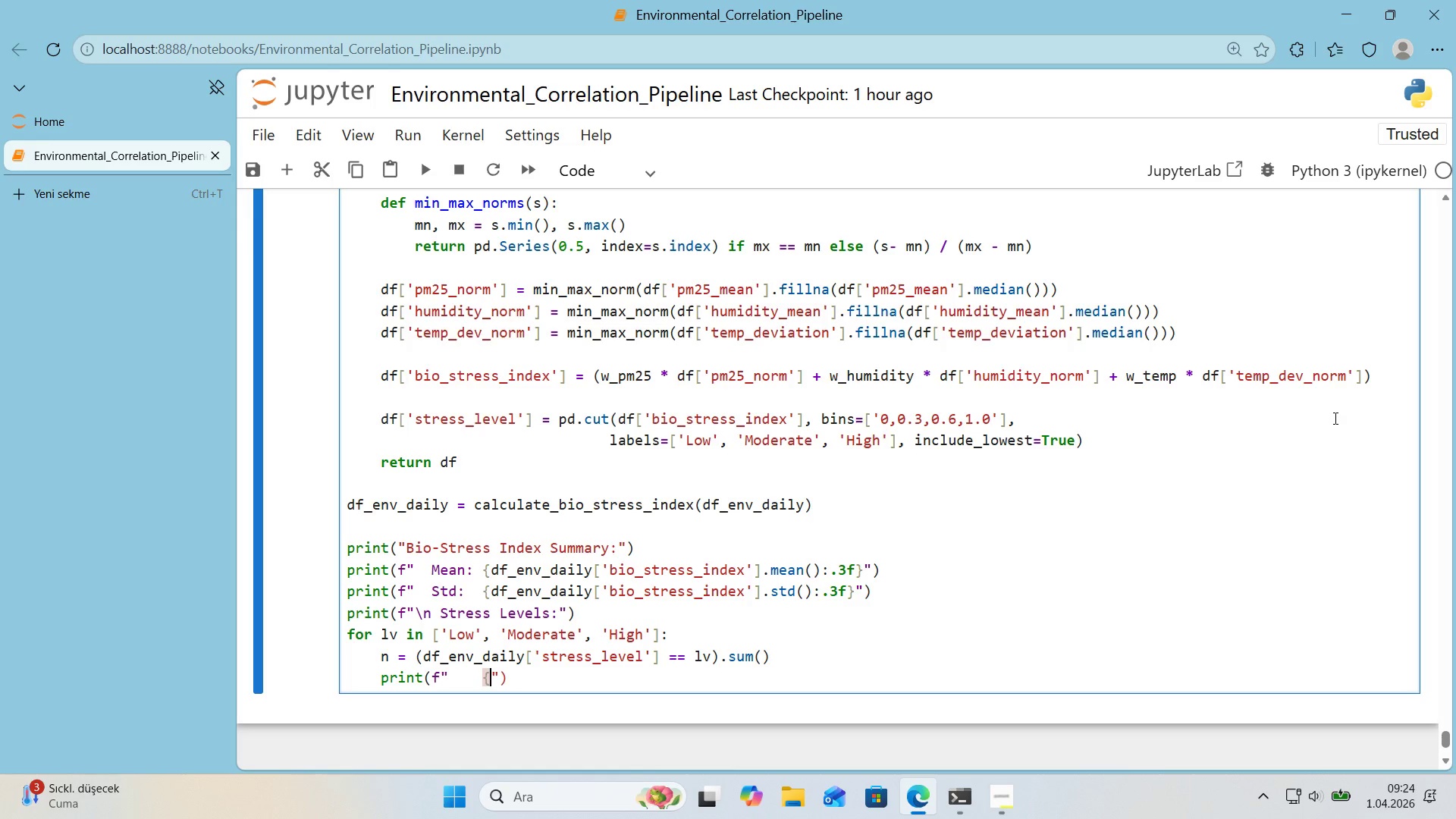 
key(Alt+Control+0)
 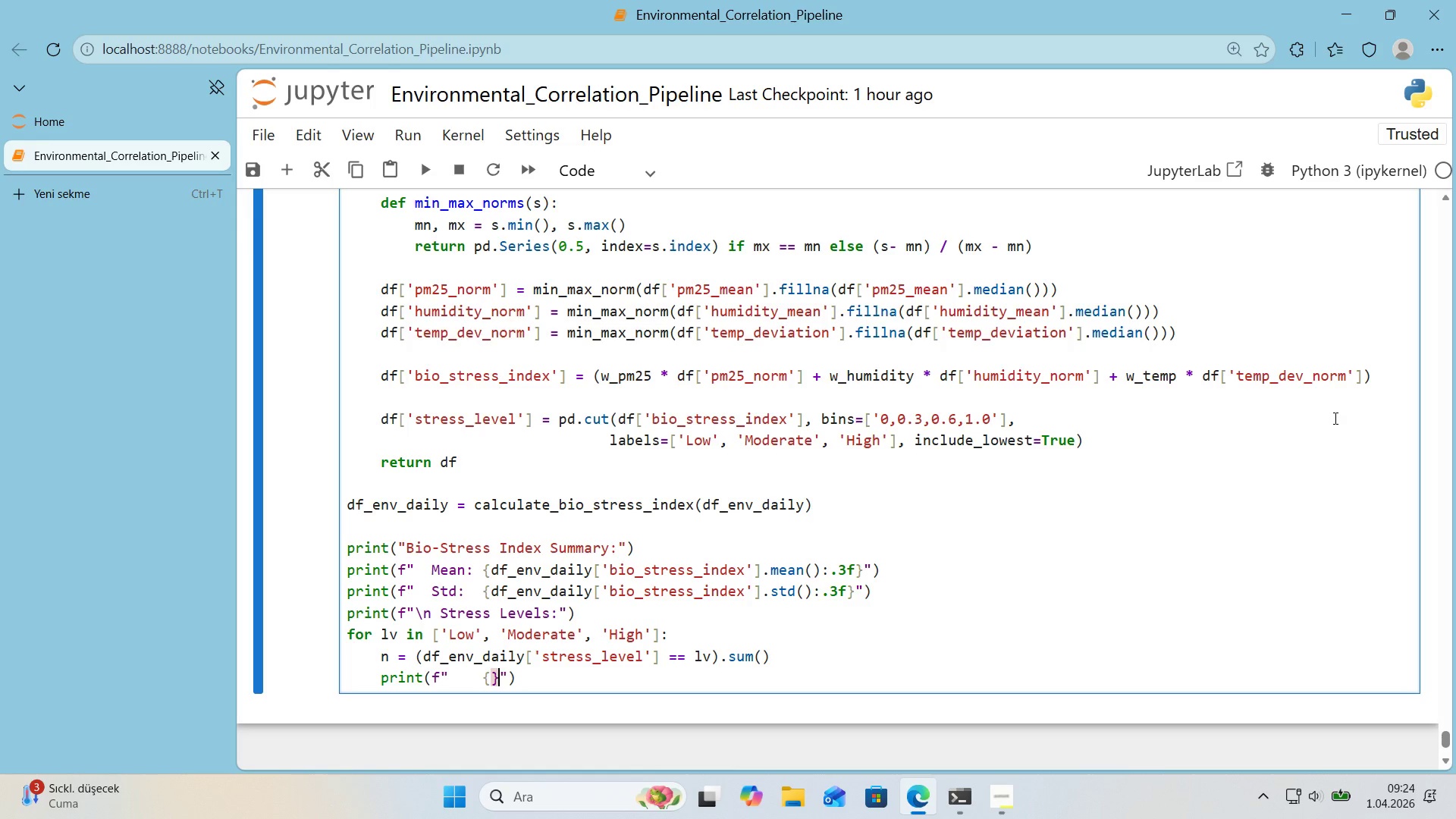 
key(ArrowLeft)
 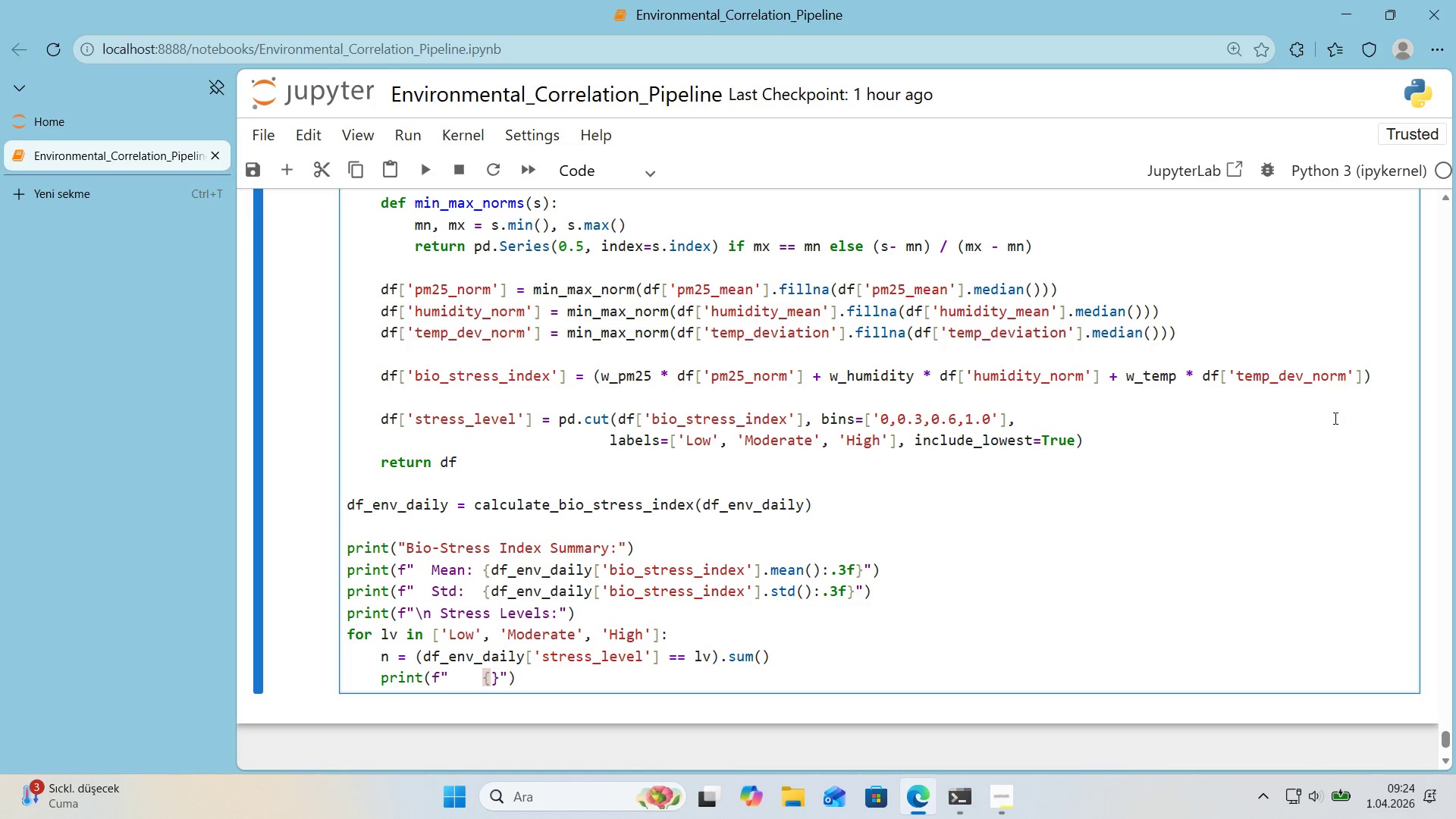 
type(lv>[Break])
key(Backspace)
type([Break]10)
 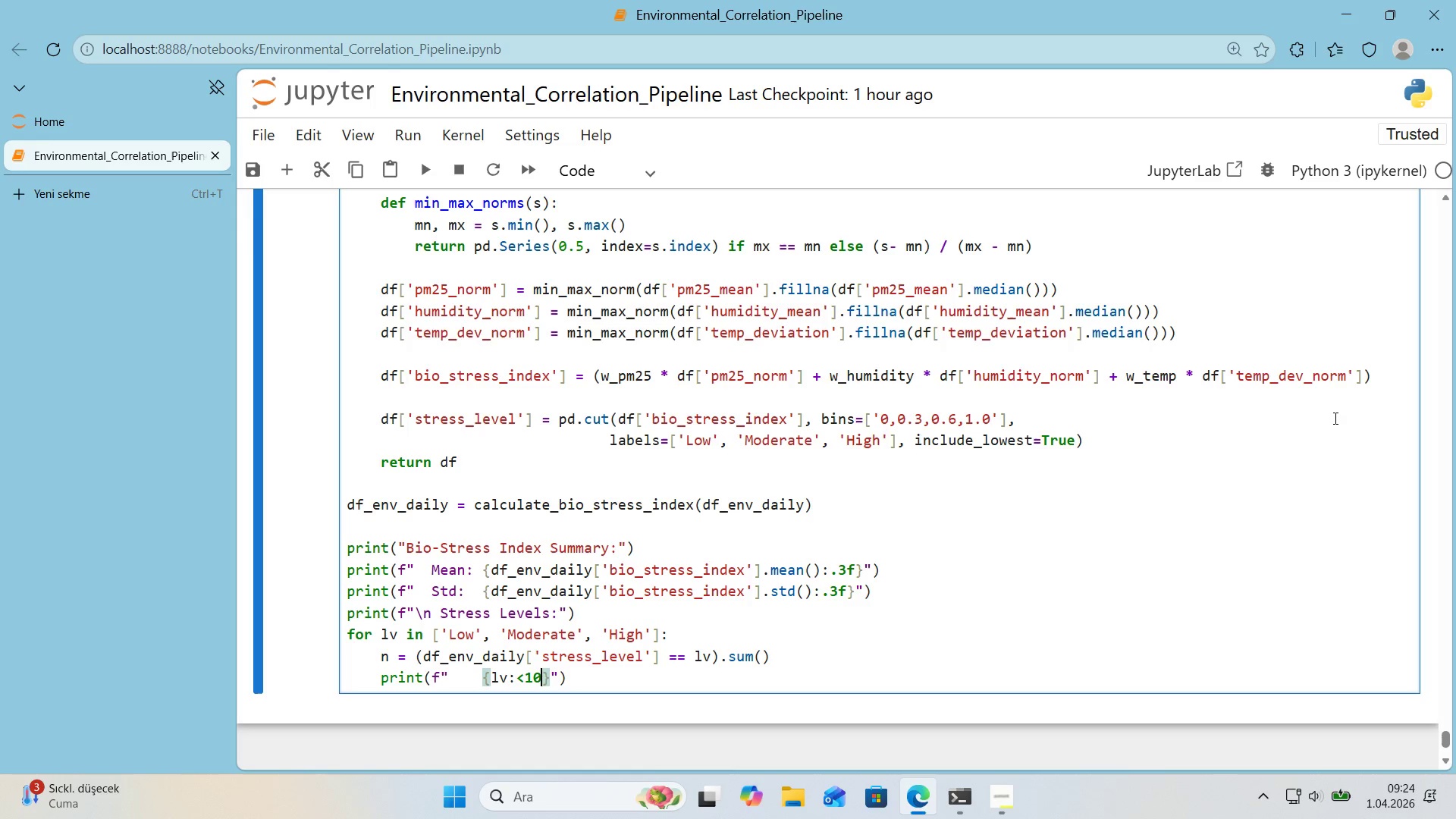 
key(ArrowRight)
 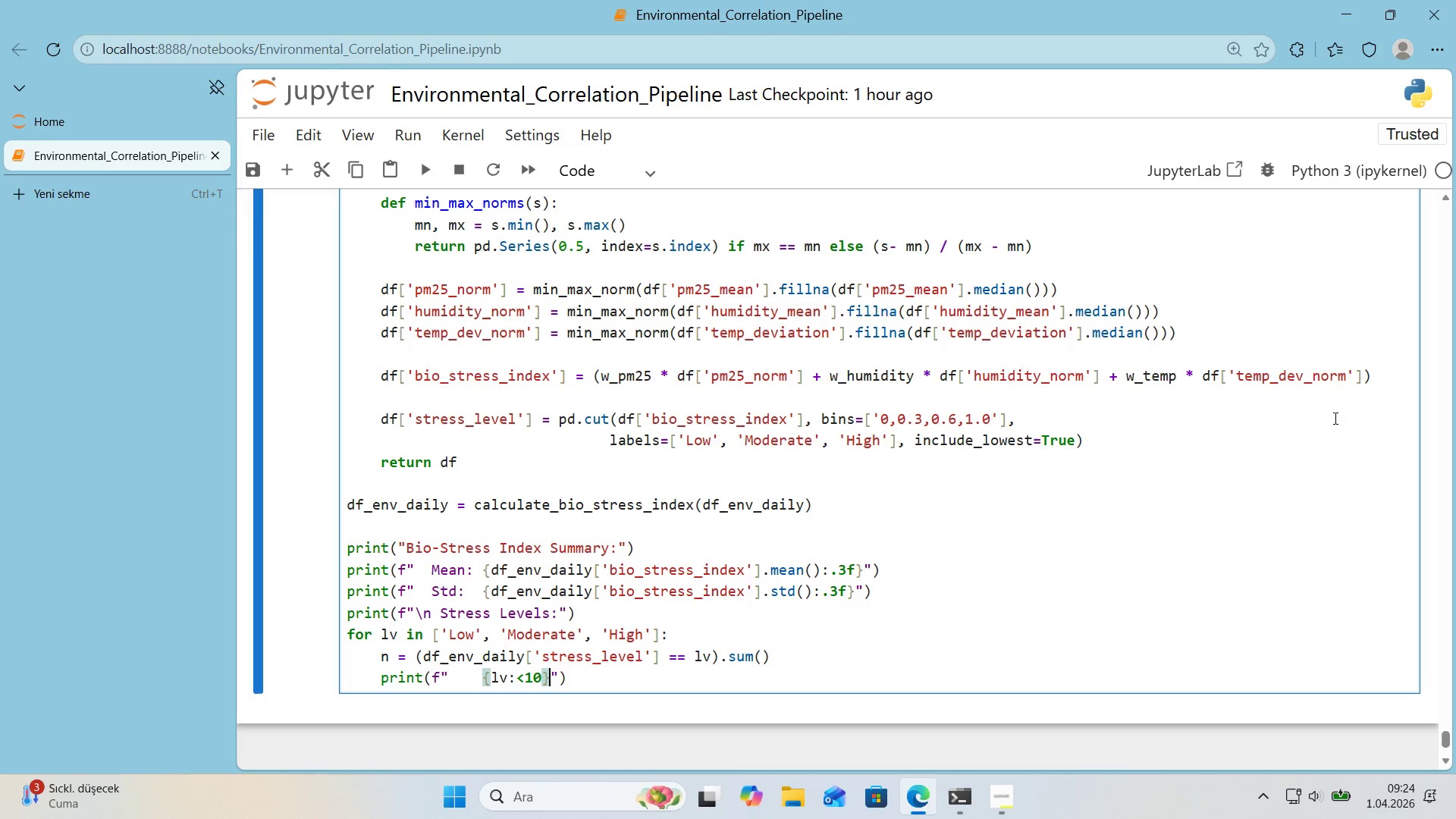 
key(Shift+Period)
 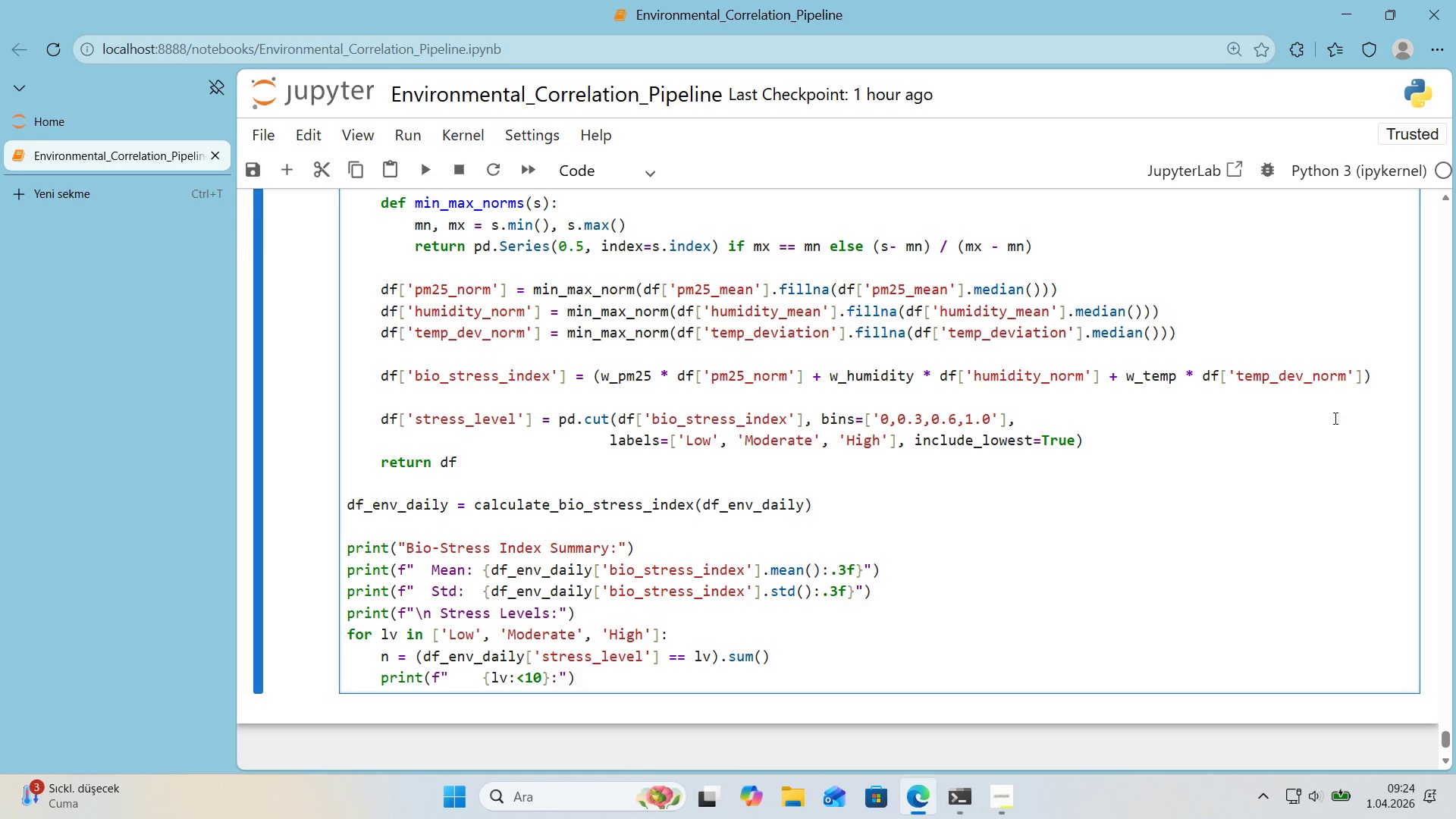 
key(Space)
 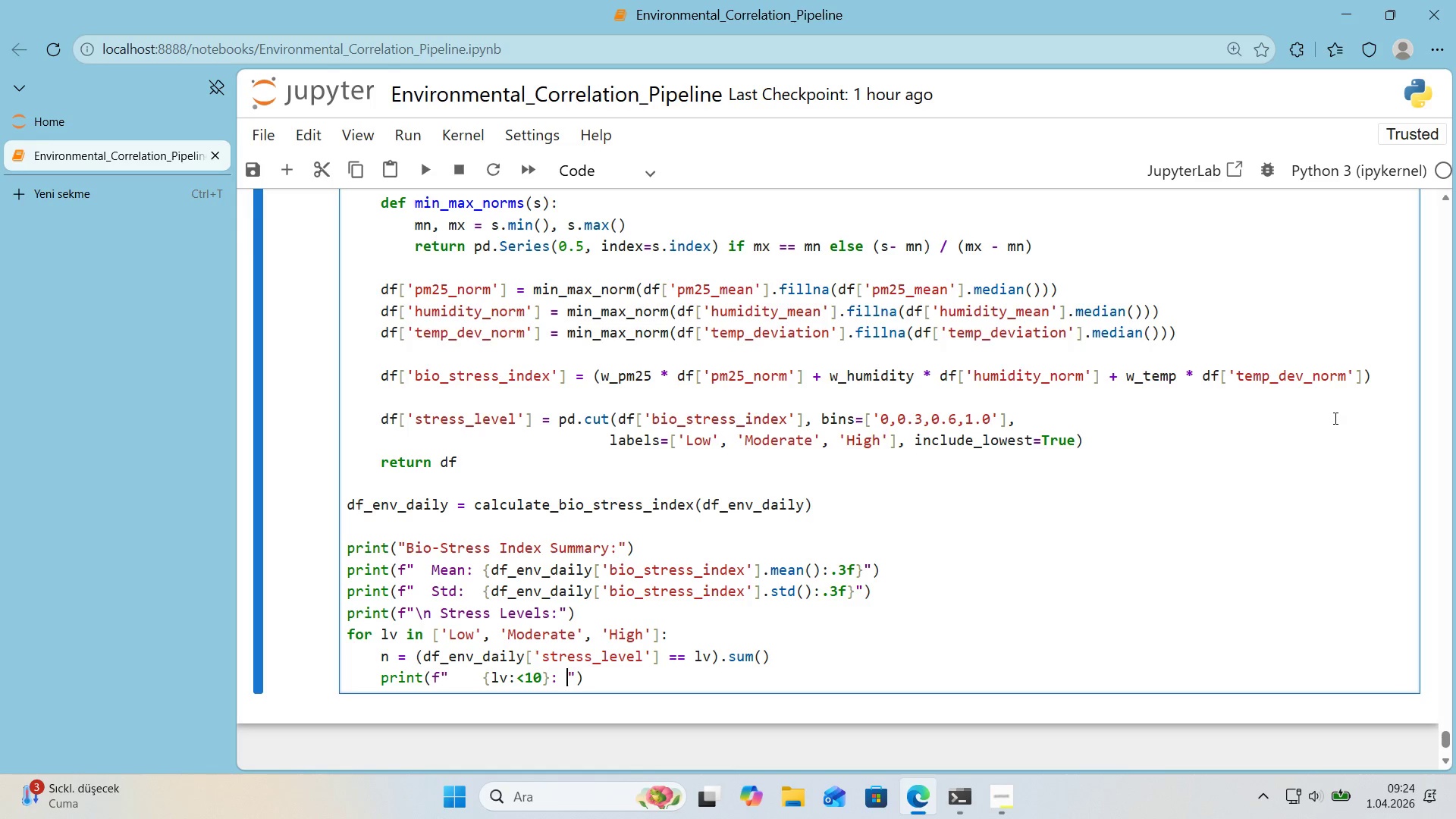 
key(Alt+Control+7)
 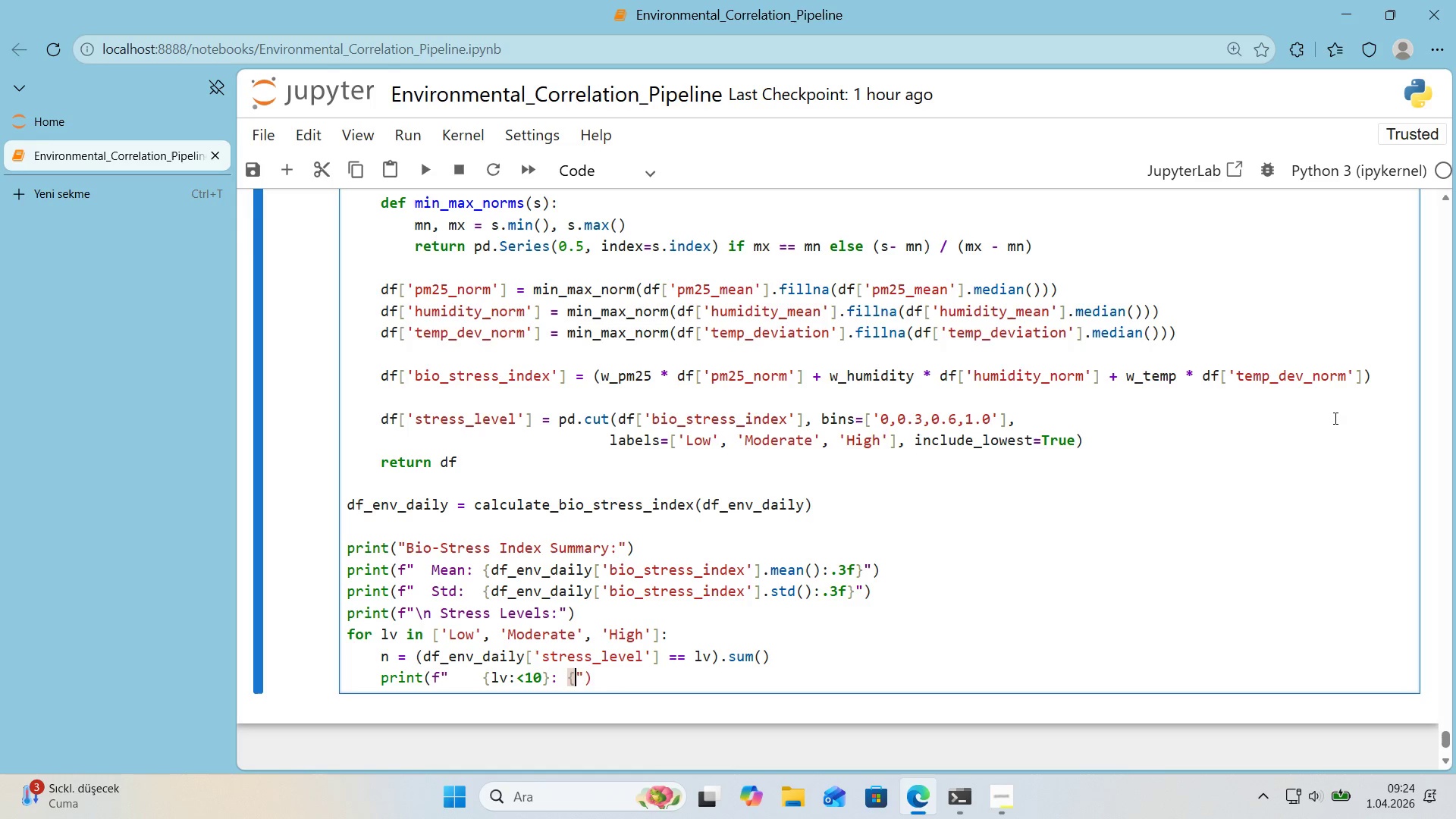 
key(Alt+Control+0)
 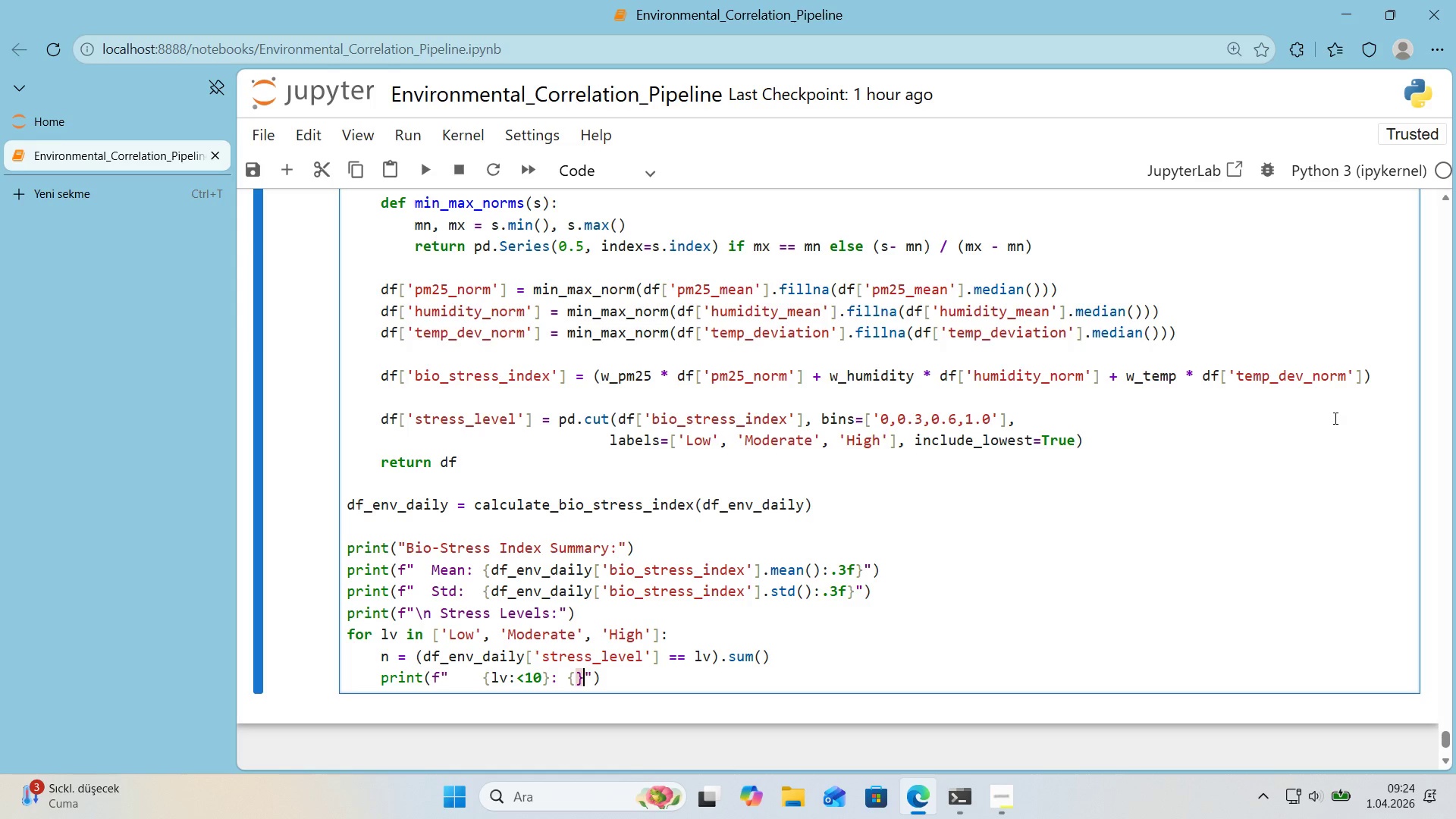 
key(ArrowLeft)
 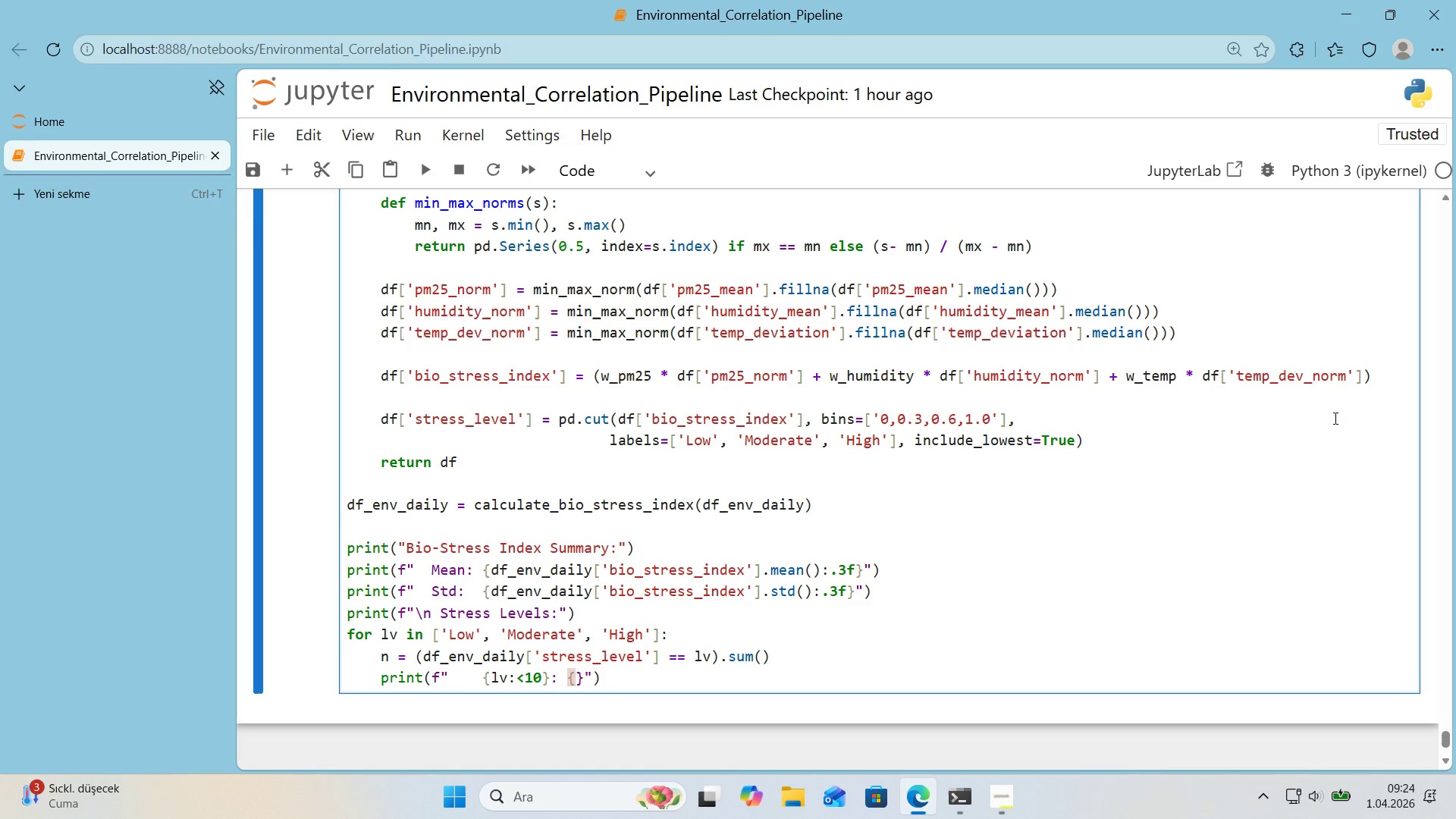 
key(N)
 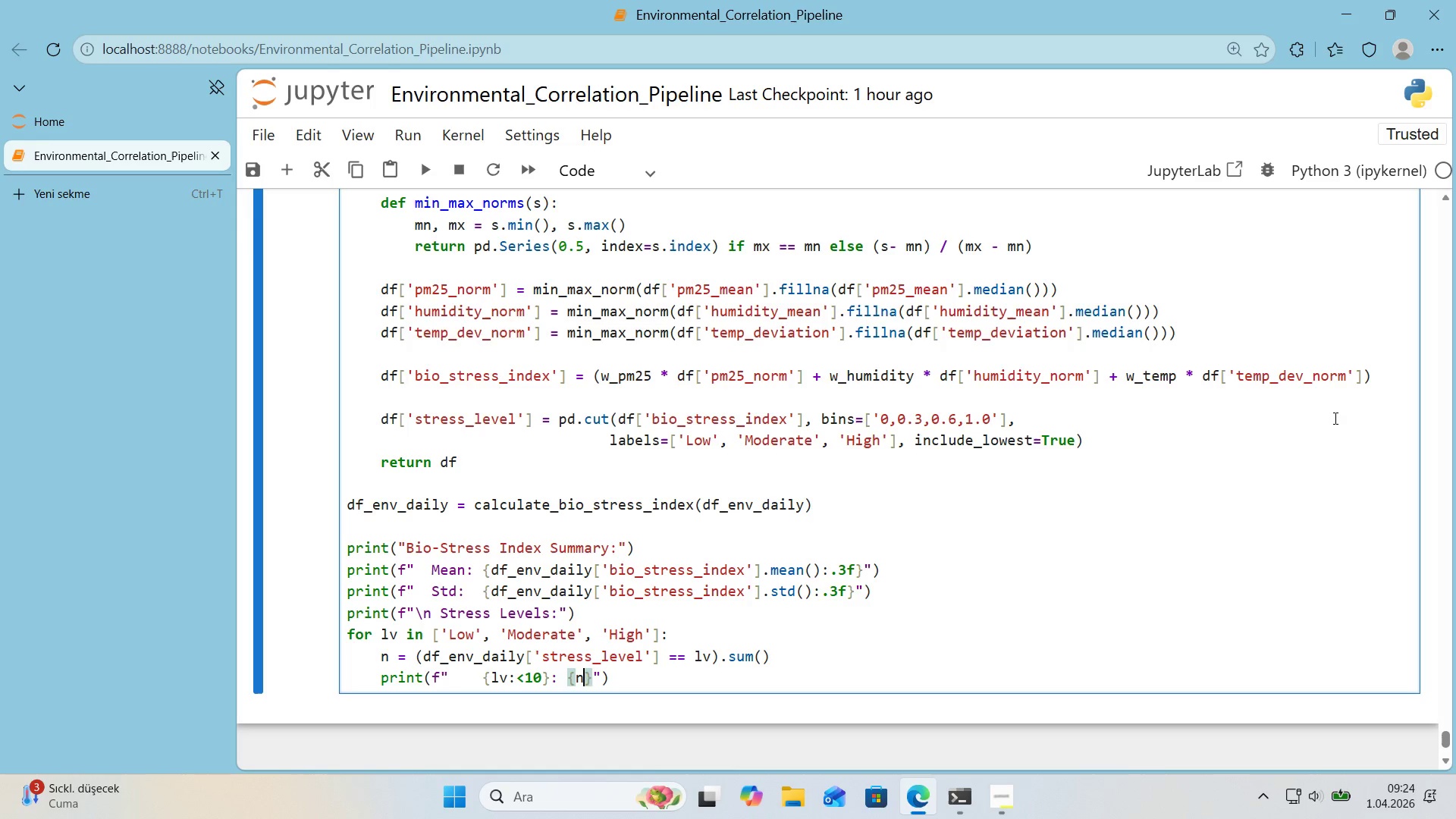 
key(Shift+Period)
 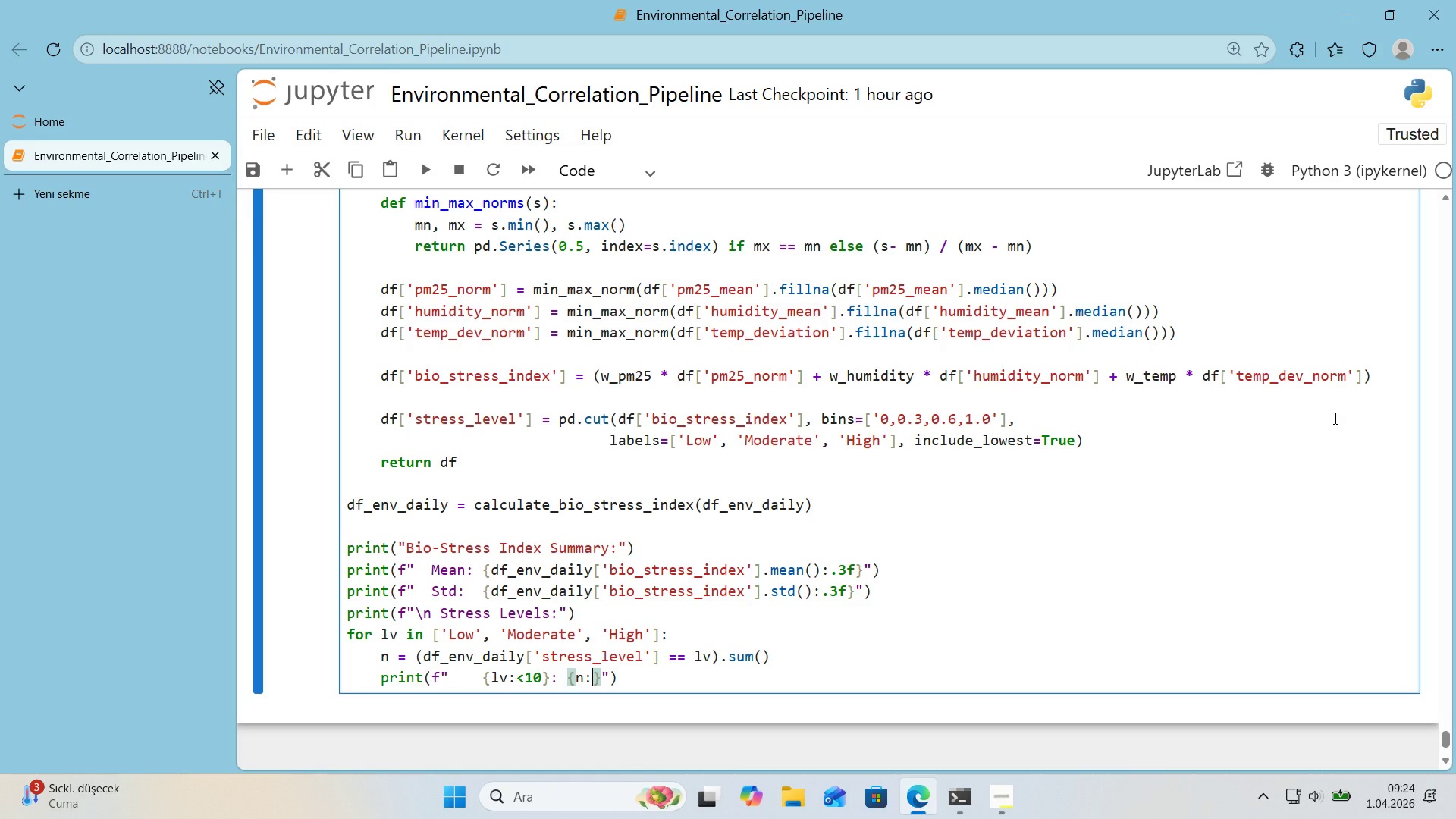 
key(Shift+Break)
 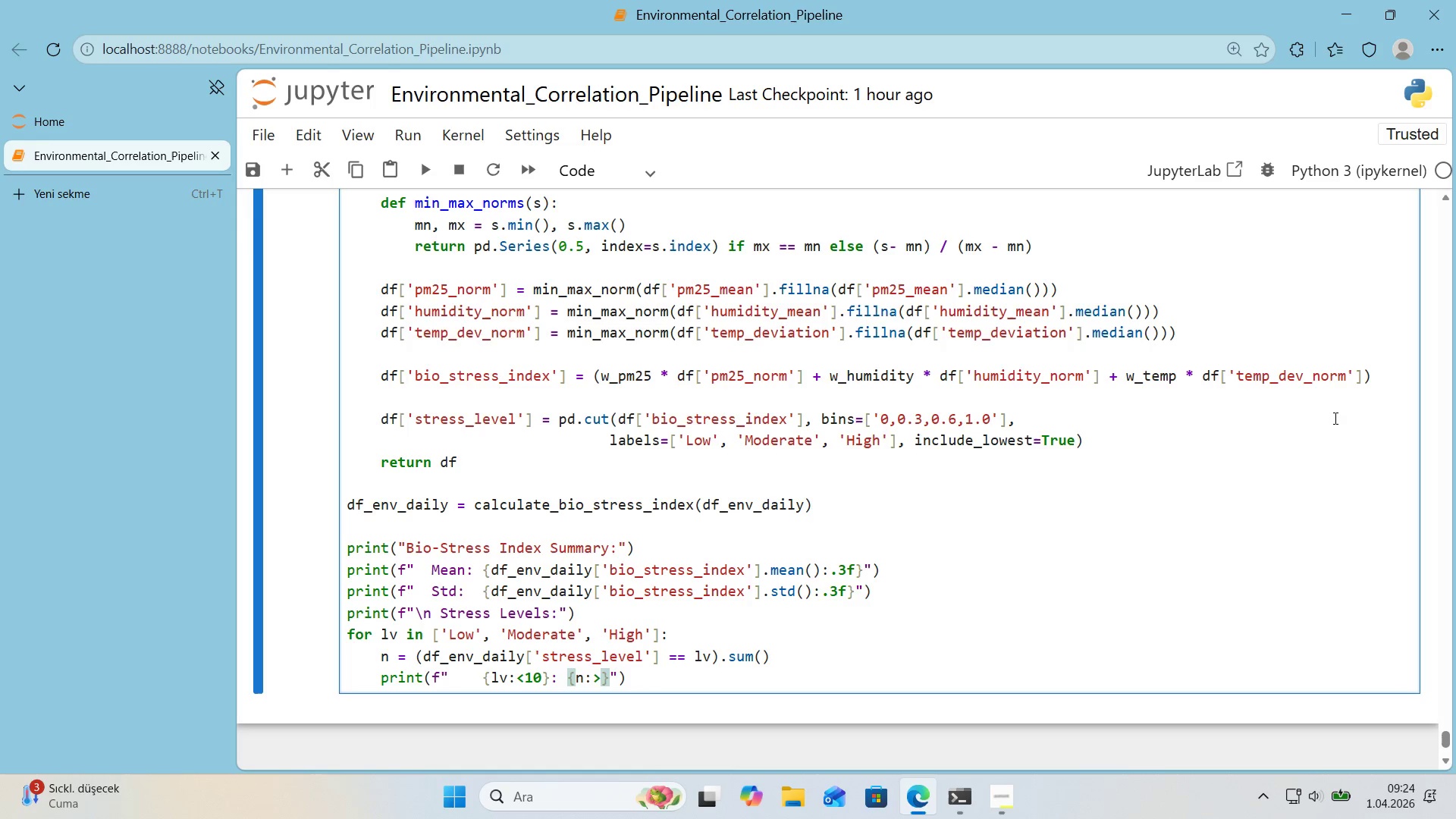 
key(5)
 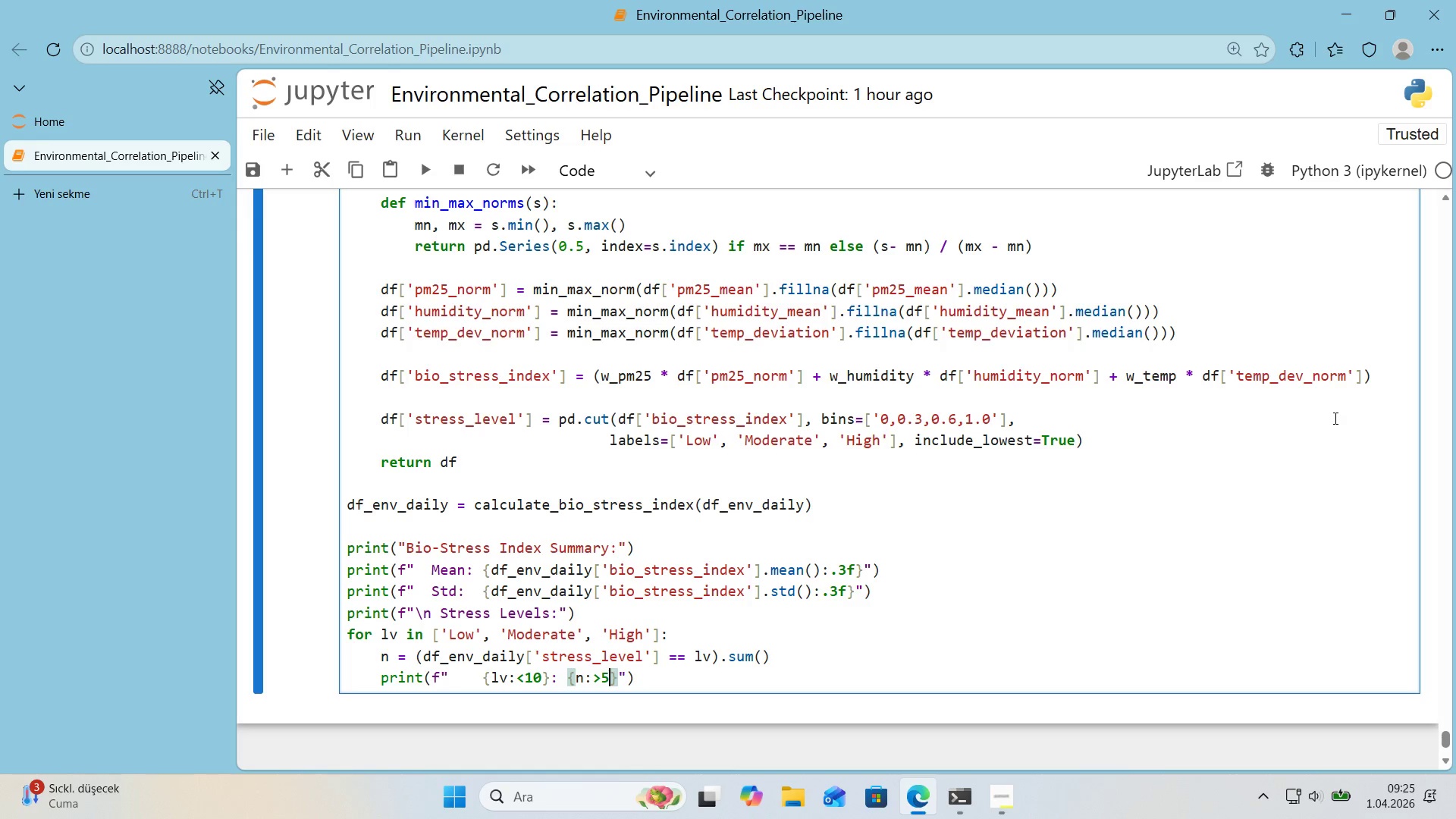 
key(ArrowRight)
 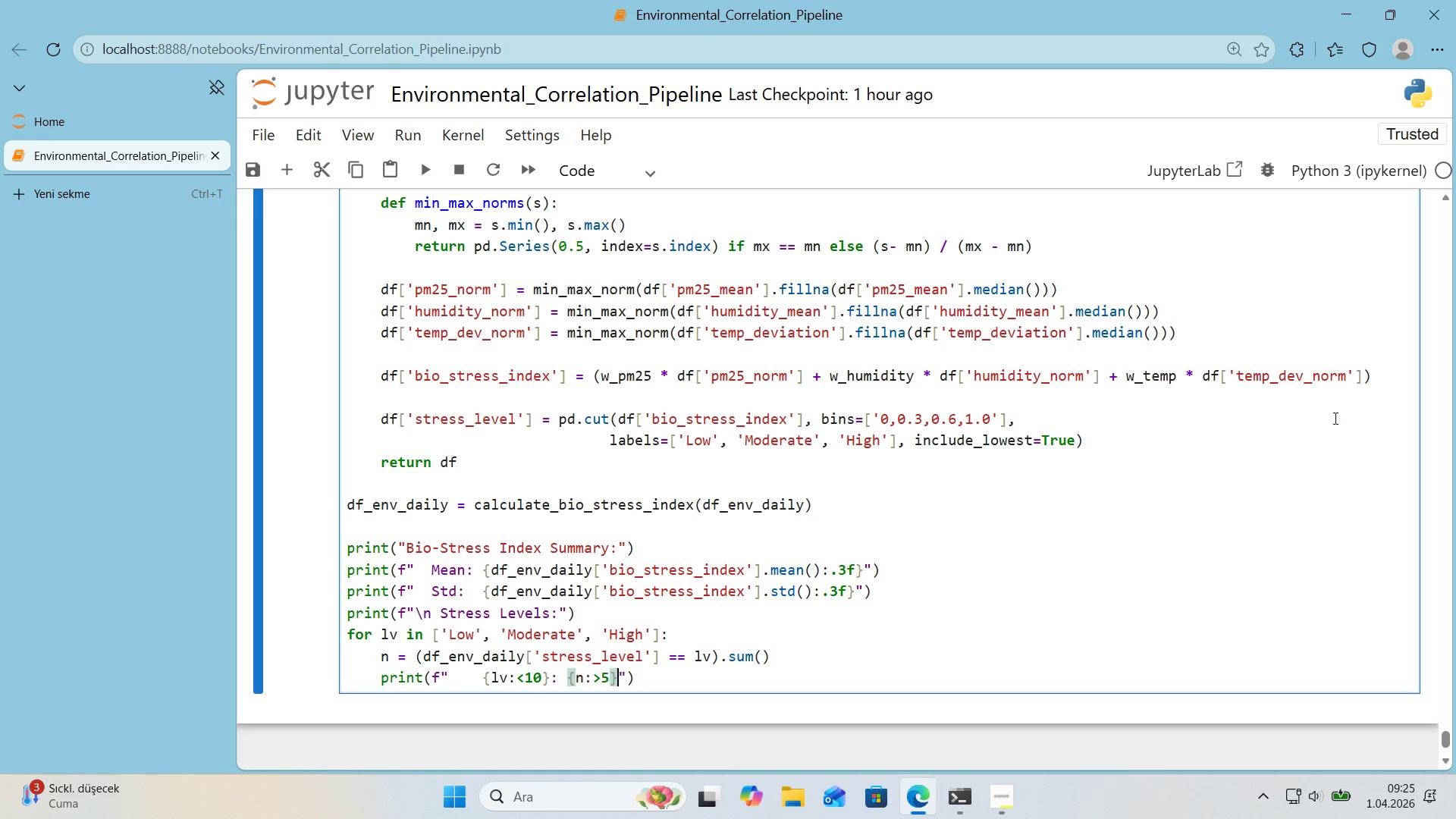 
type( *()
 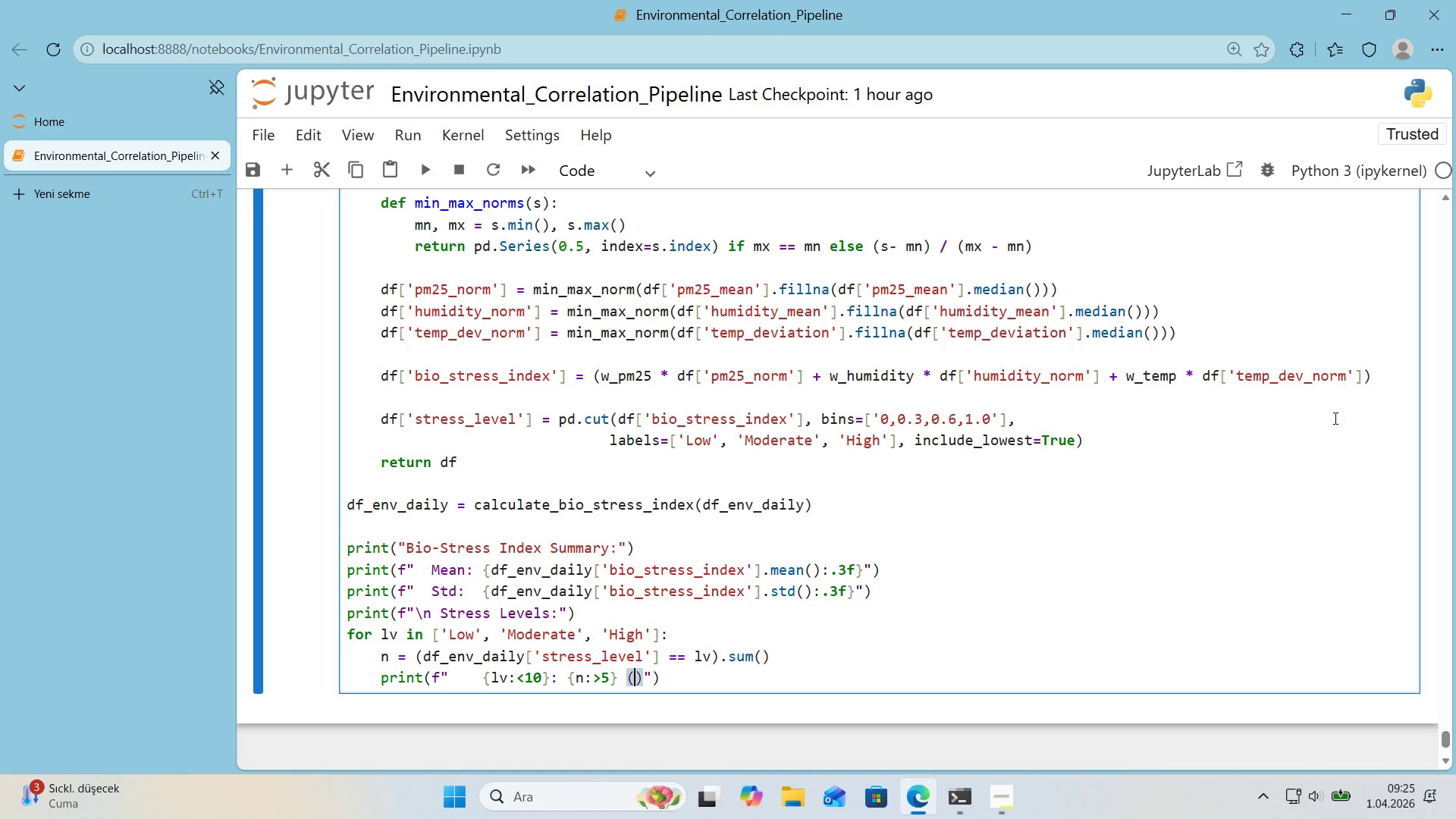 
 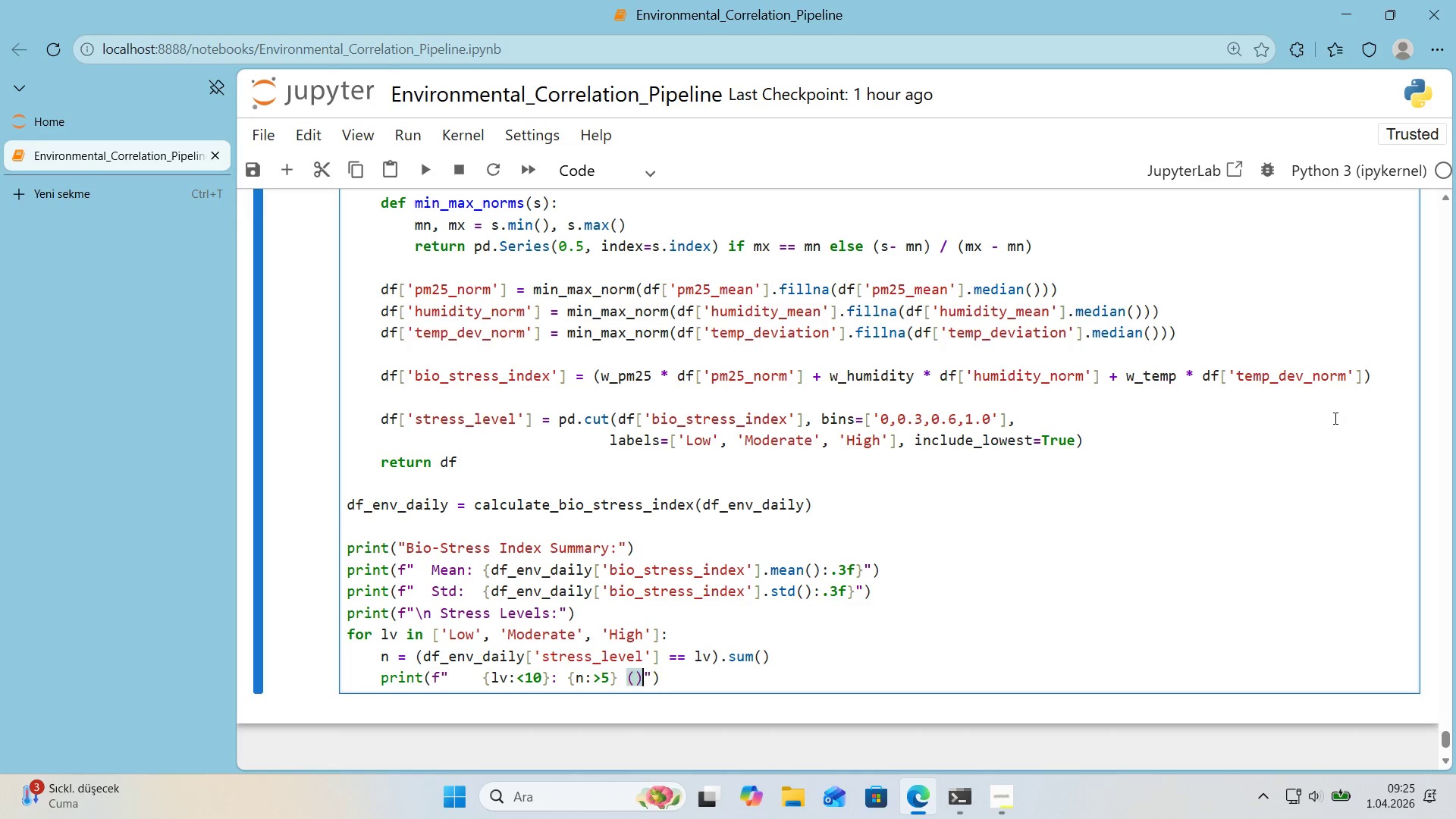 
key(ArrowLeft)
 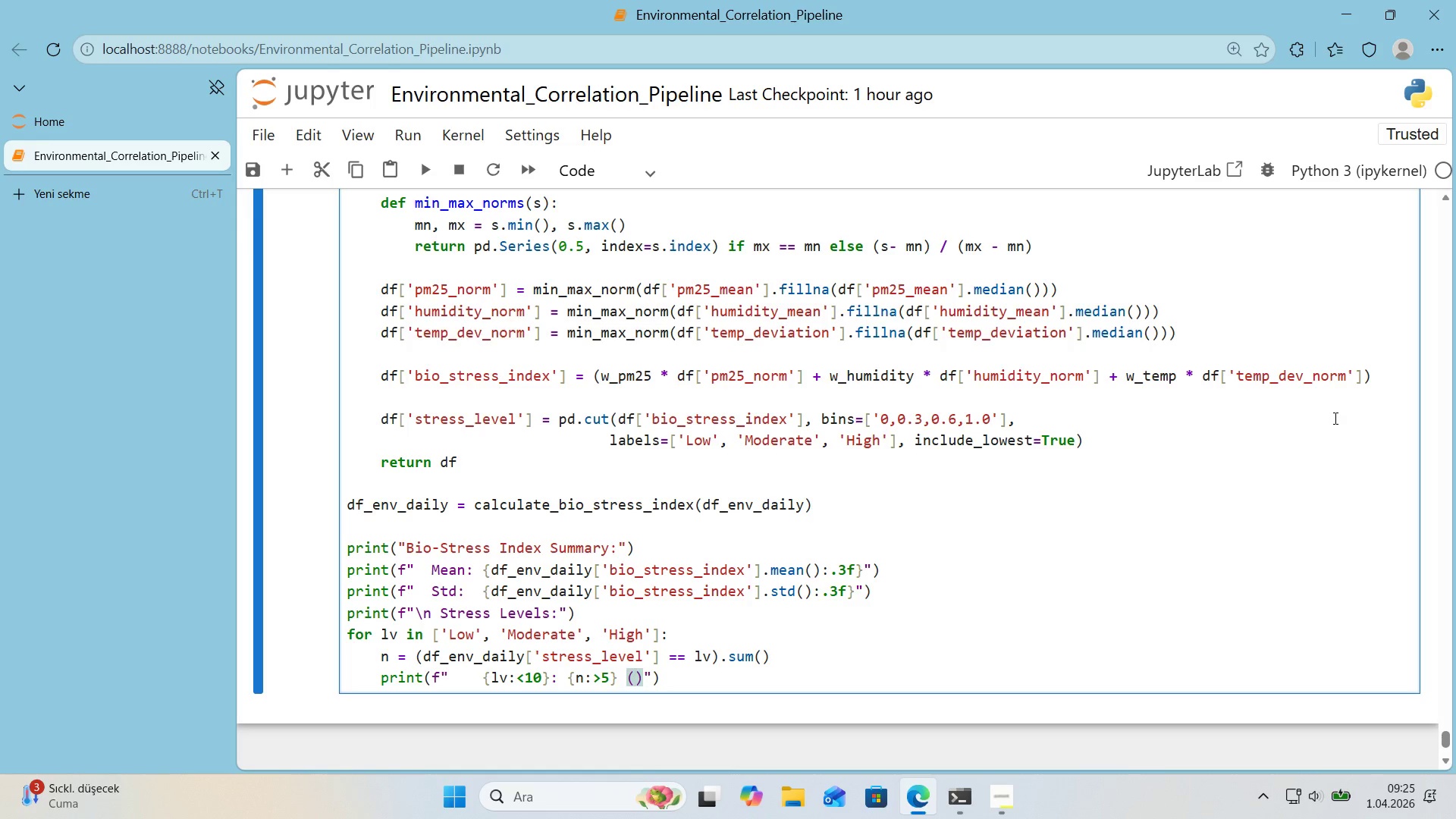 
key(Alt+Control+7)
 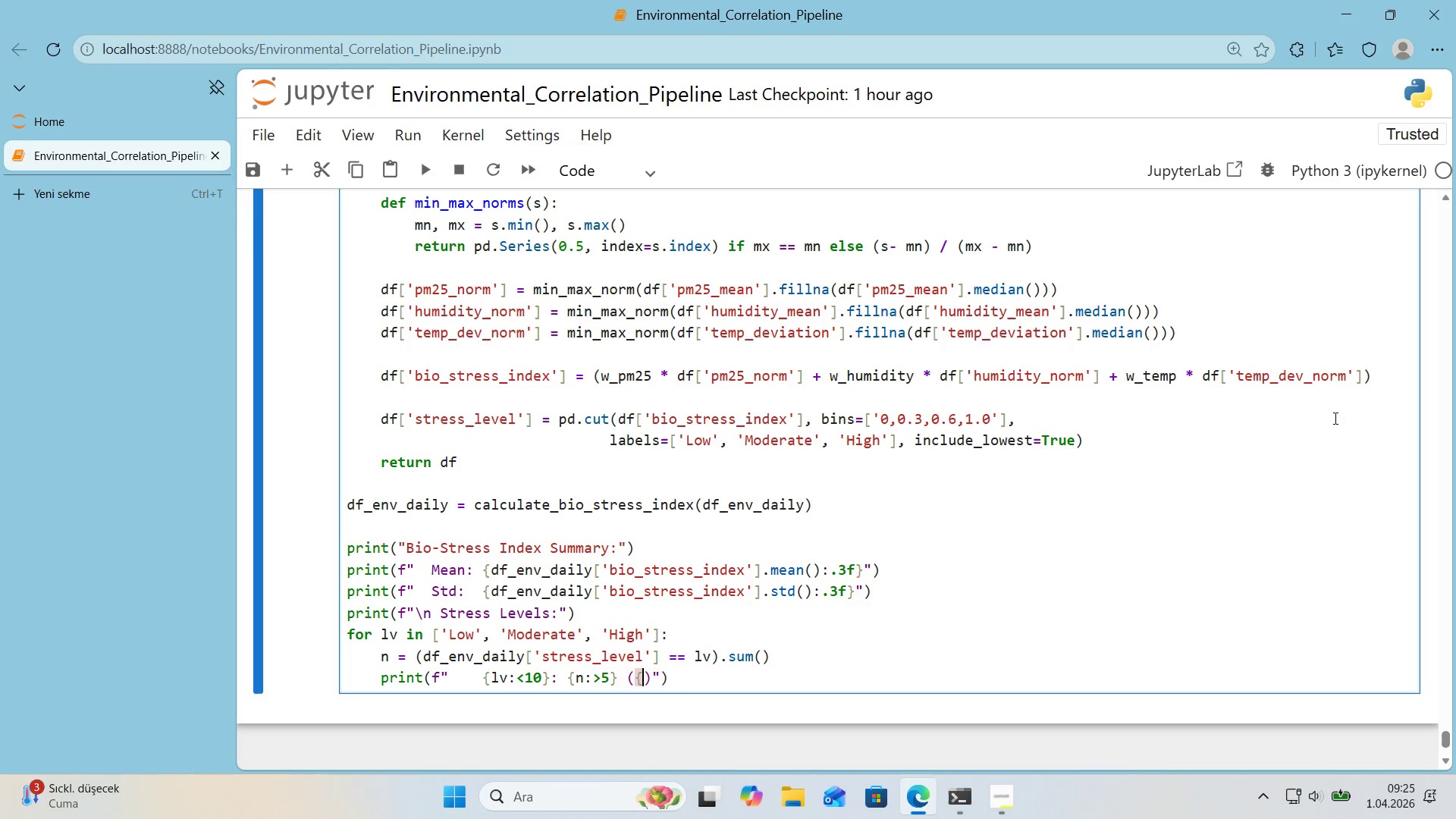 
key(Alt+Control+0)
 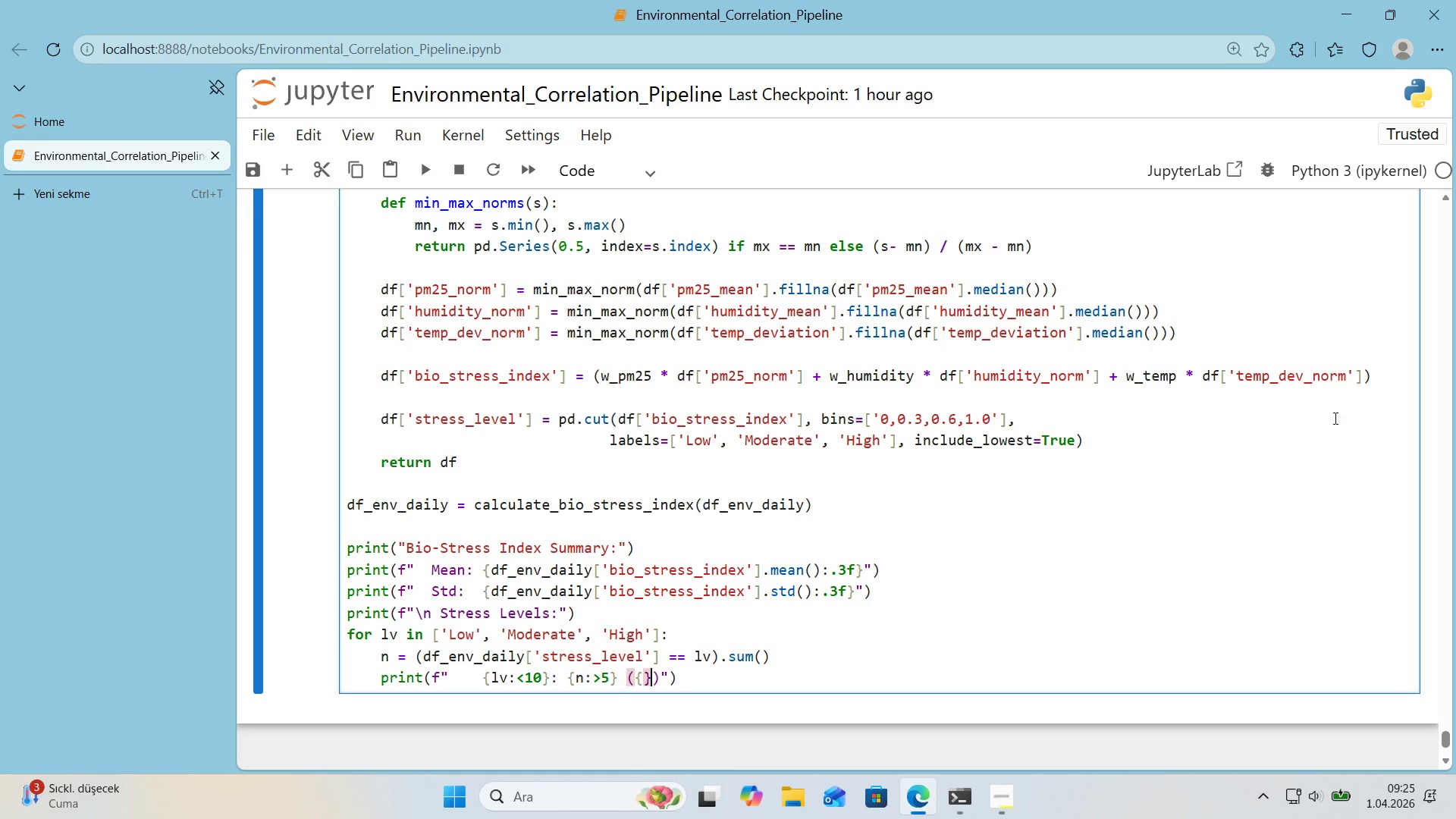 
key(ArrowLeft)
 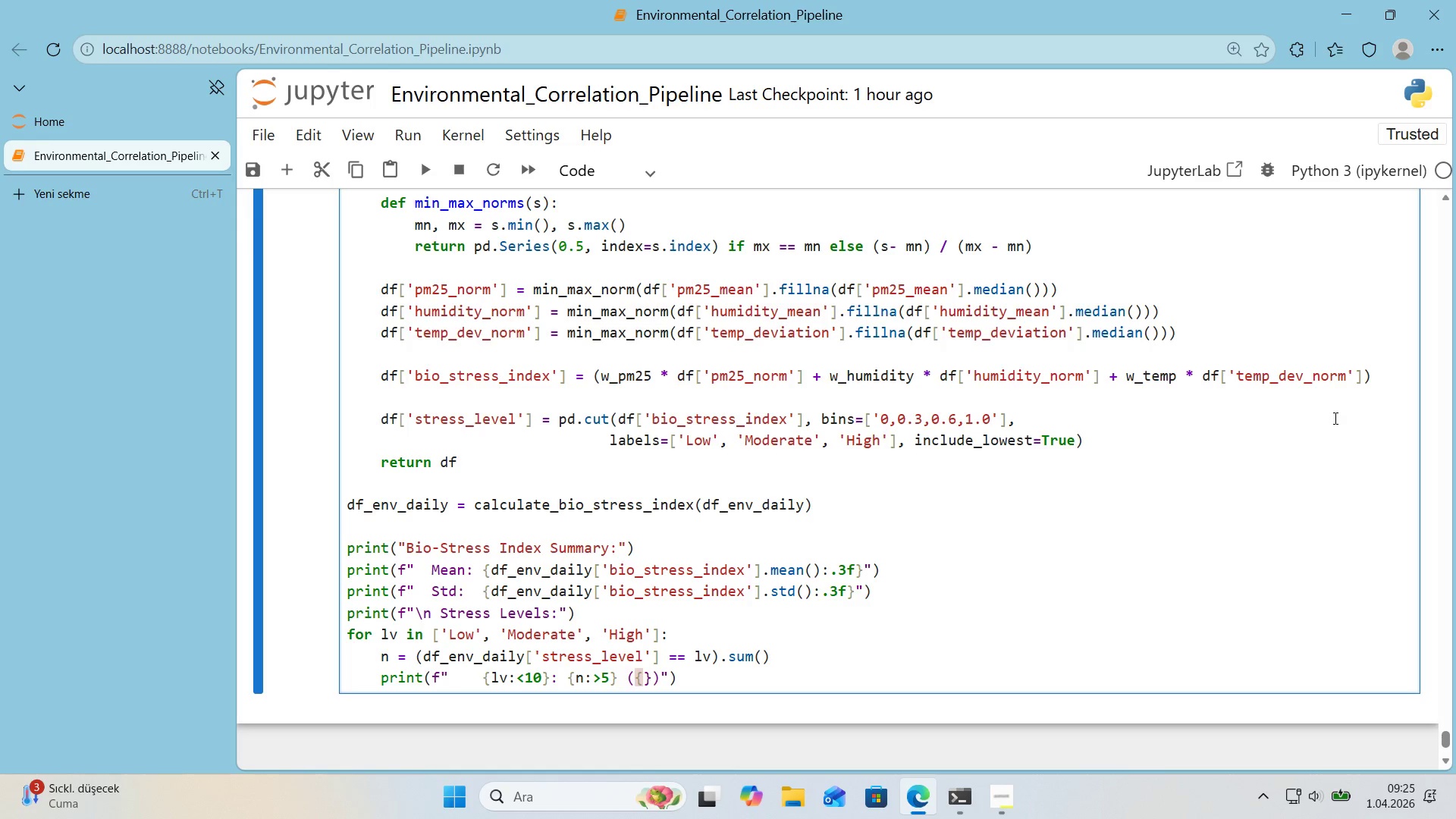 
type(n&len*()
 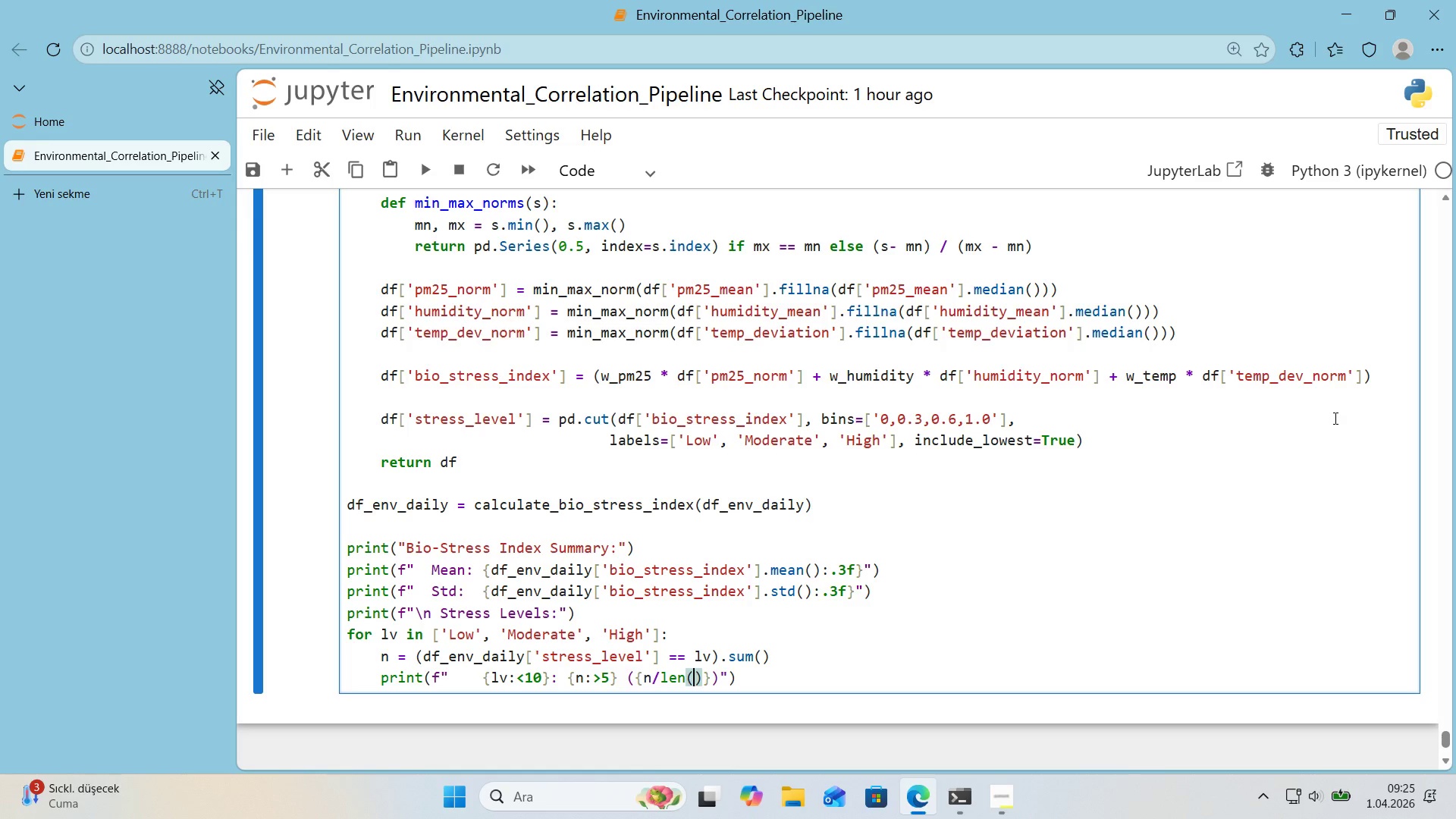 
 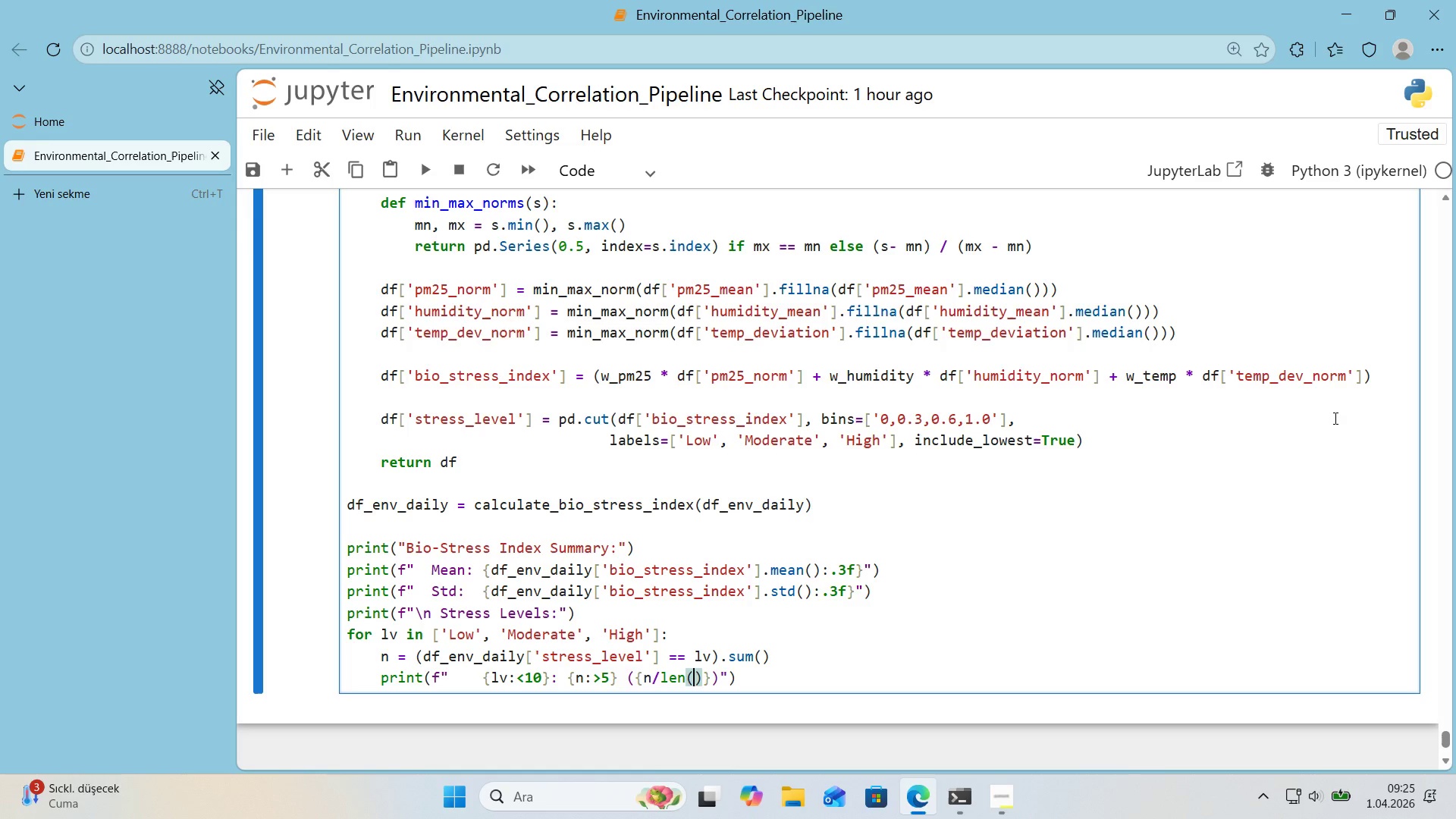 
key(ArrowLeft)
 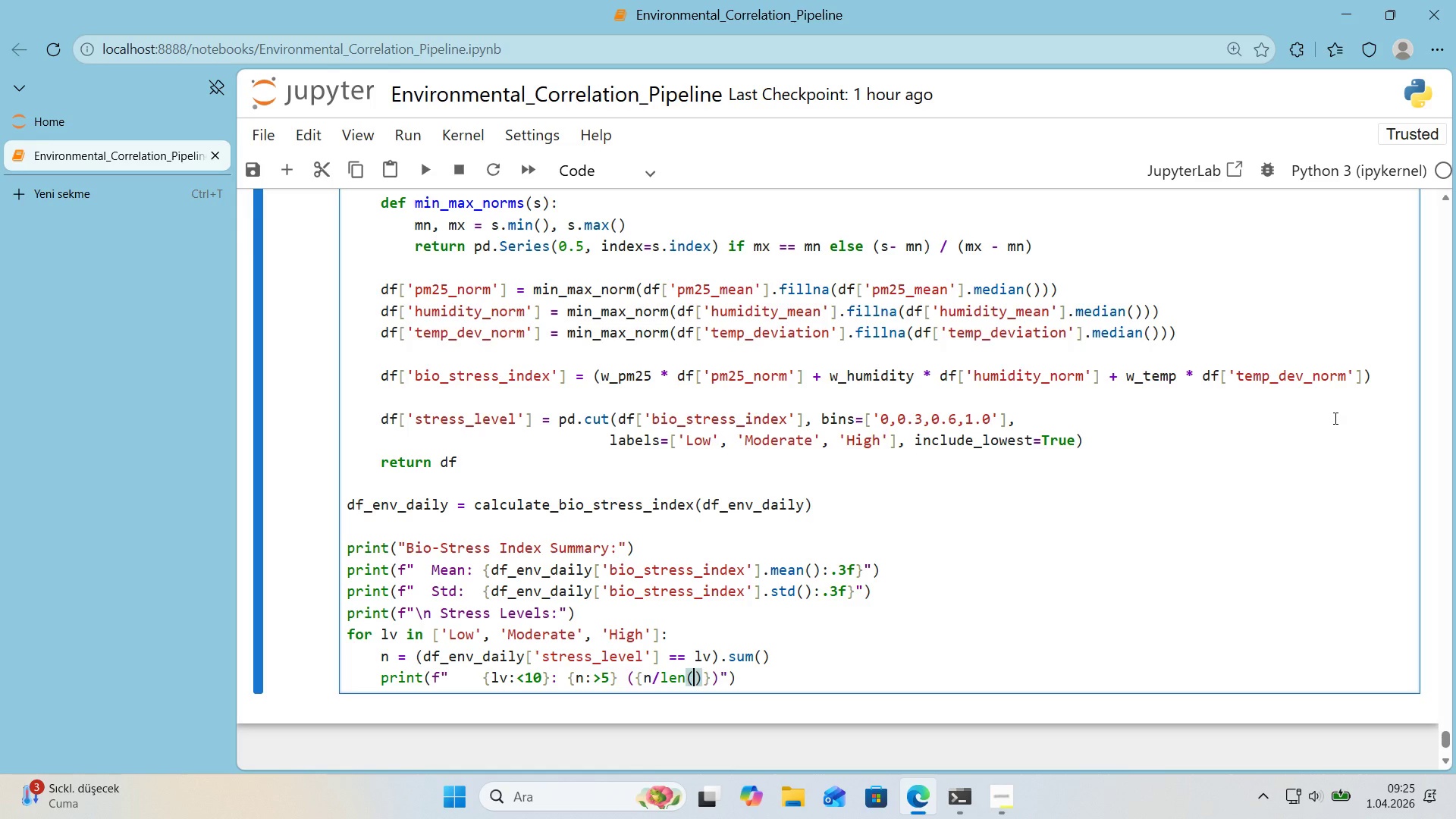 
type(df_env_da'ly)
 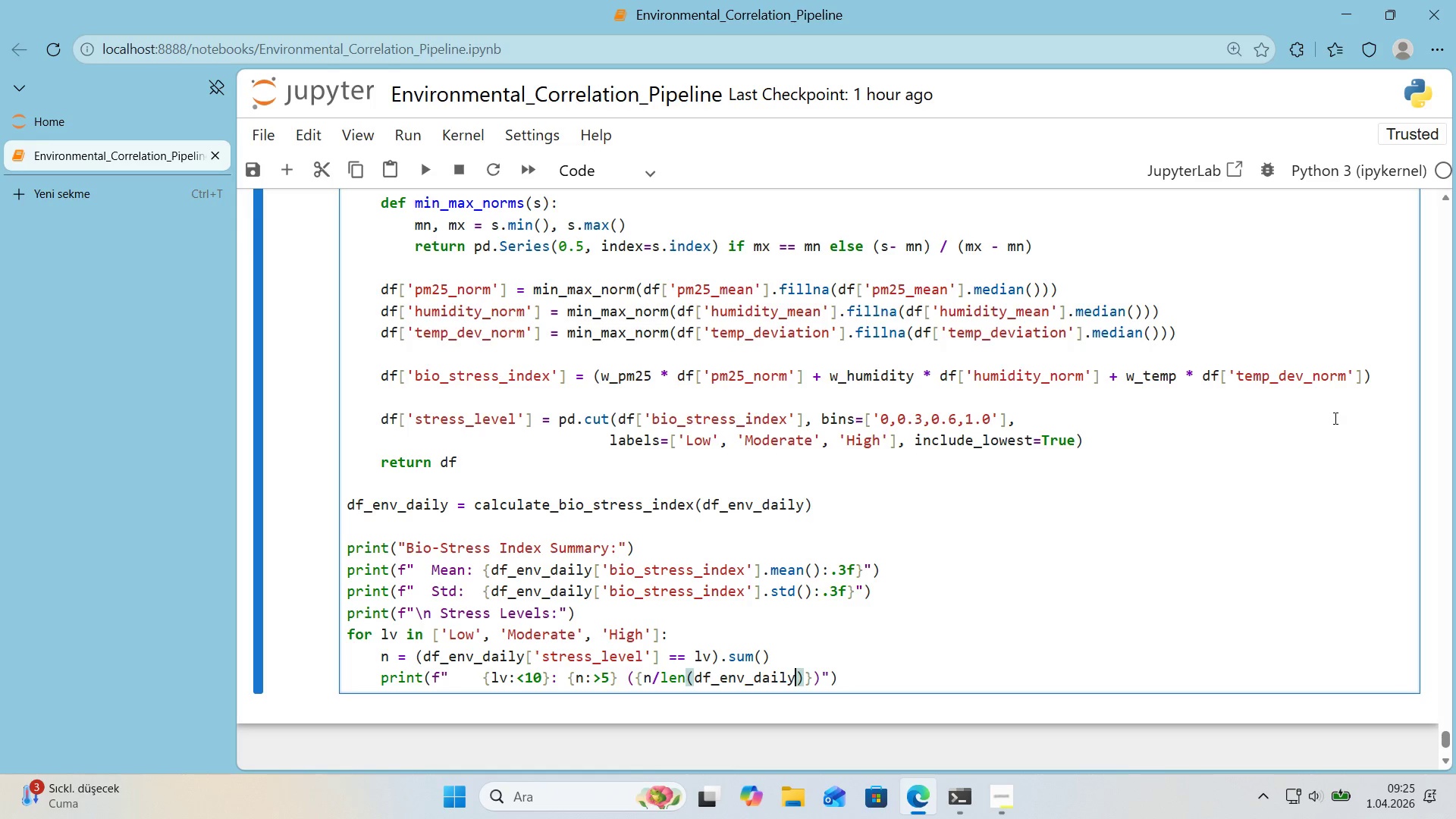 
key(ArrowRight)
 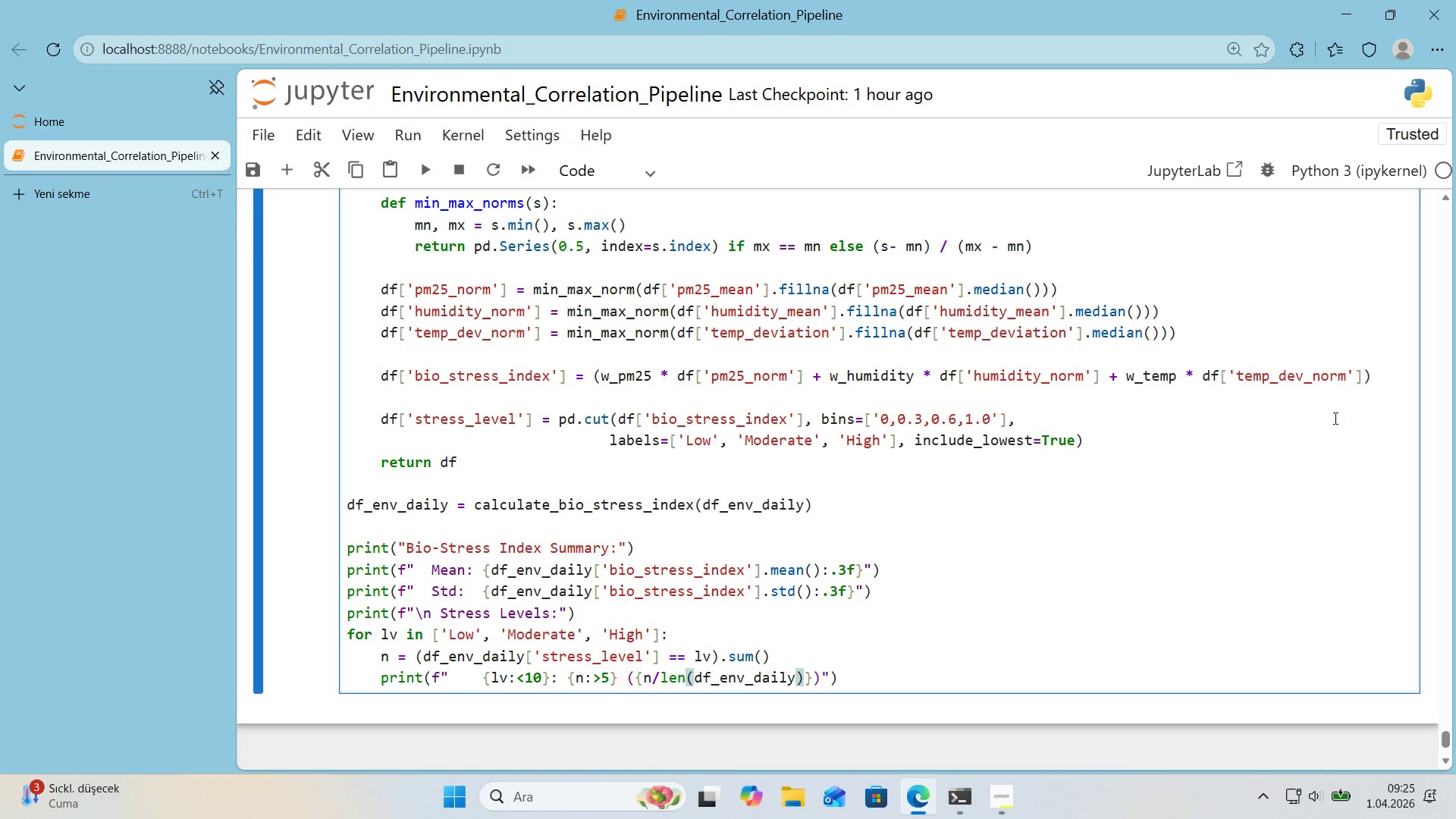 
type(*100>.1f)
 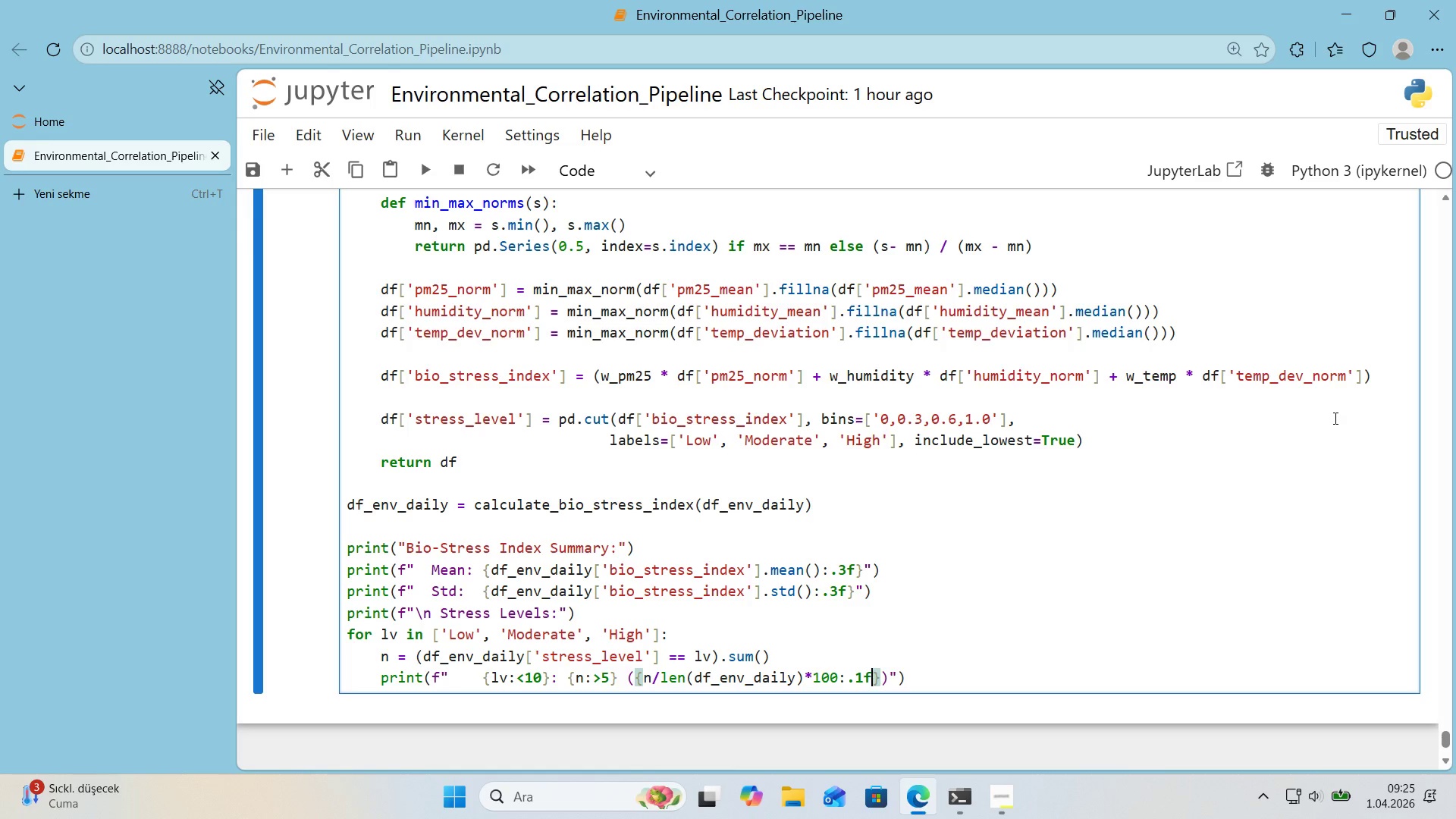 
key(ArrowRight)
 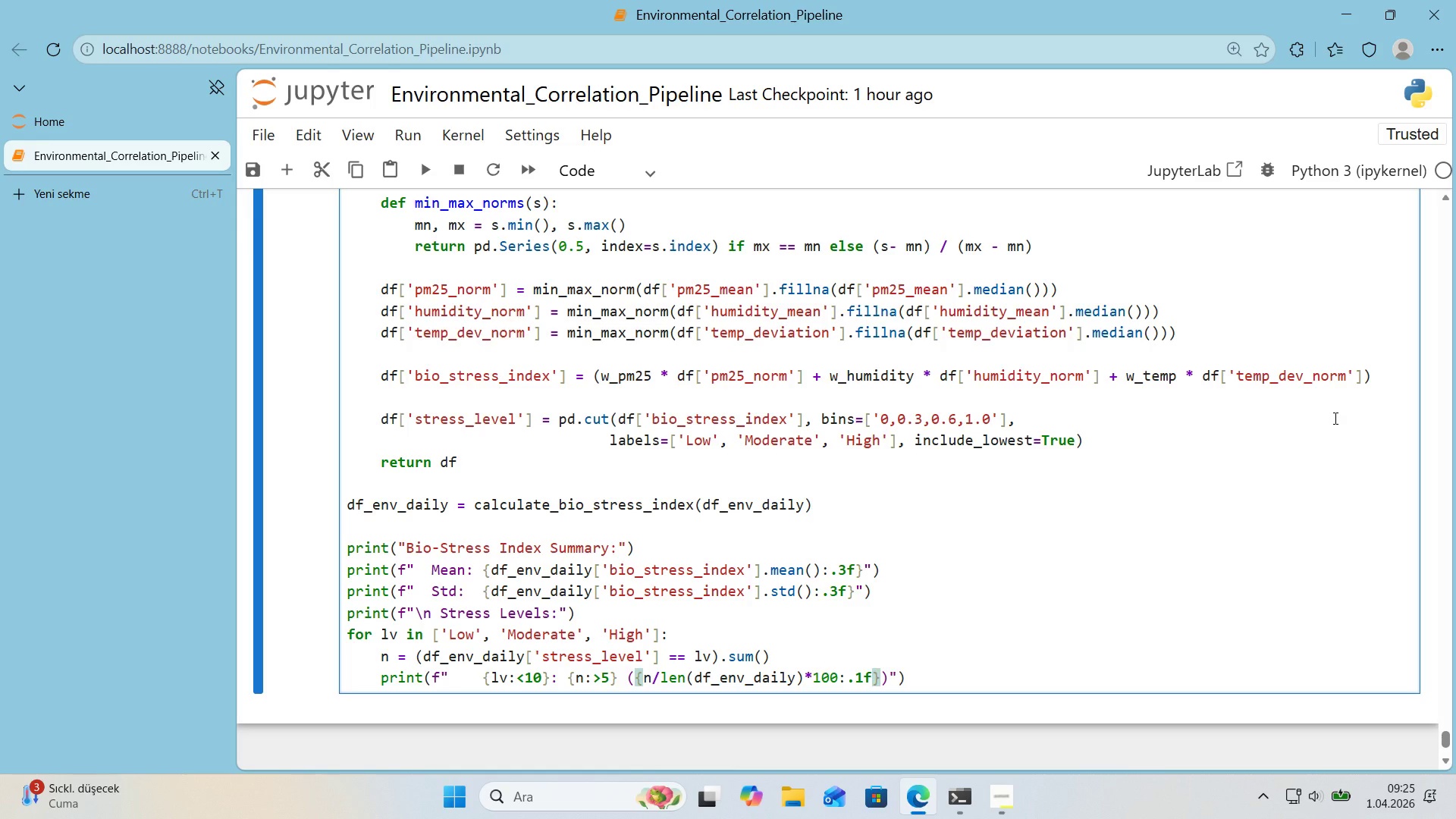 
key(Shift+5)
 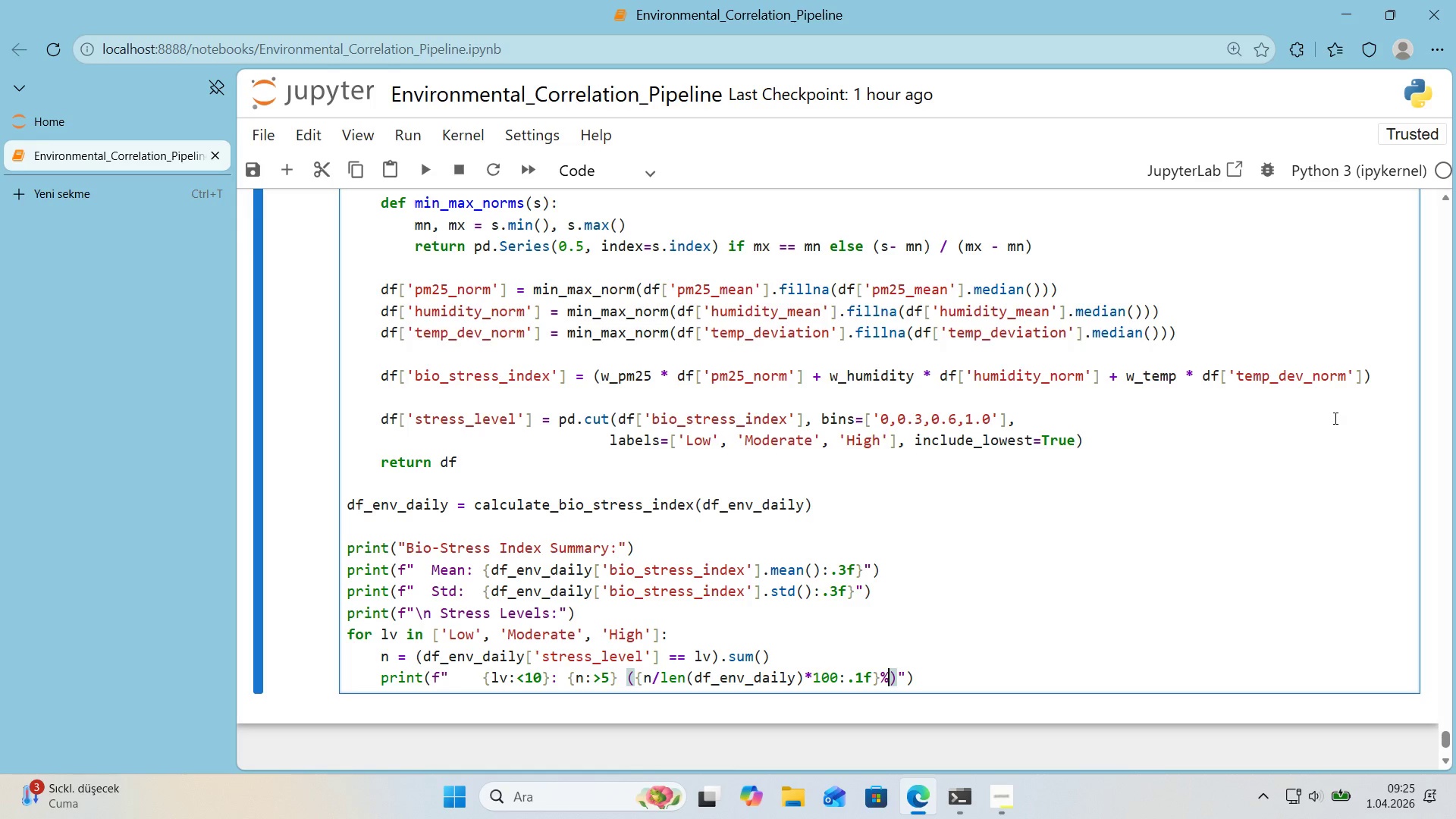 
key(ArrowRight)
 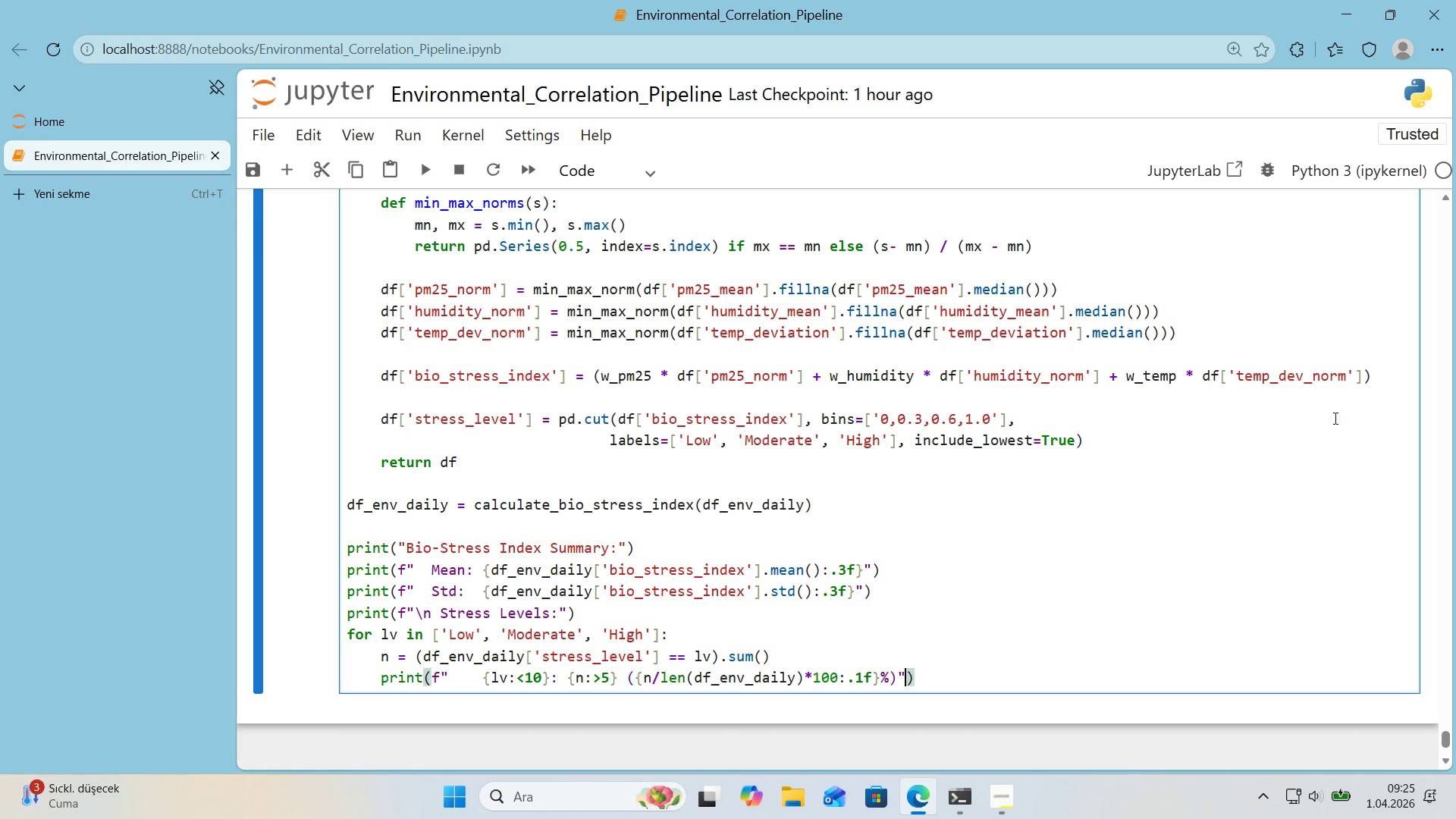 
key(ArrowRight)
 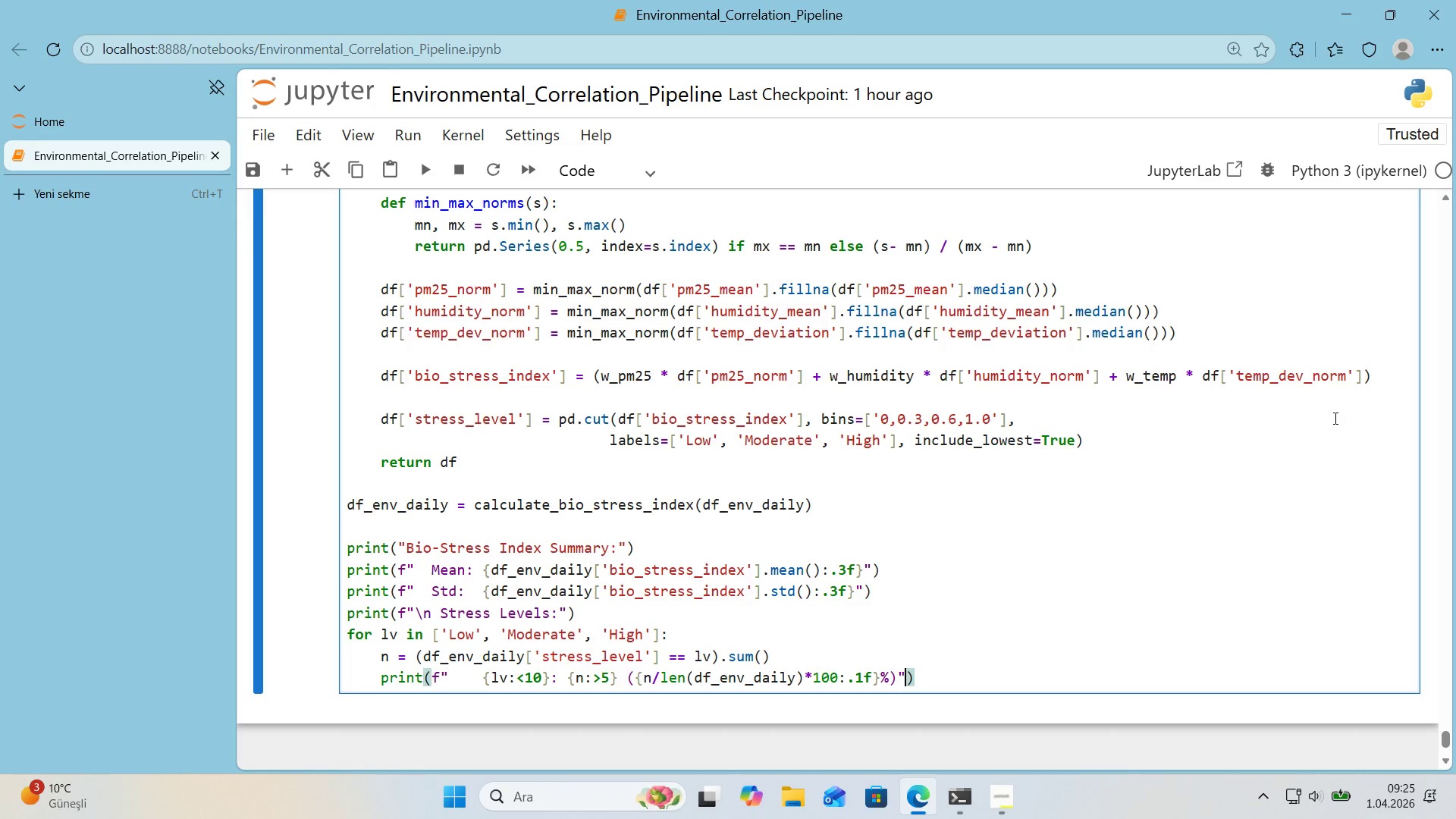 
key(ArrowRight)
 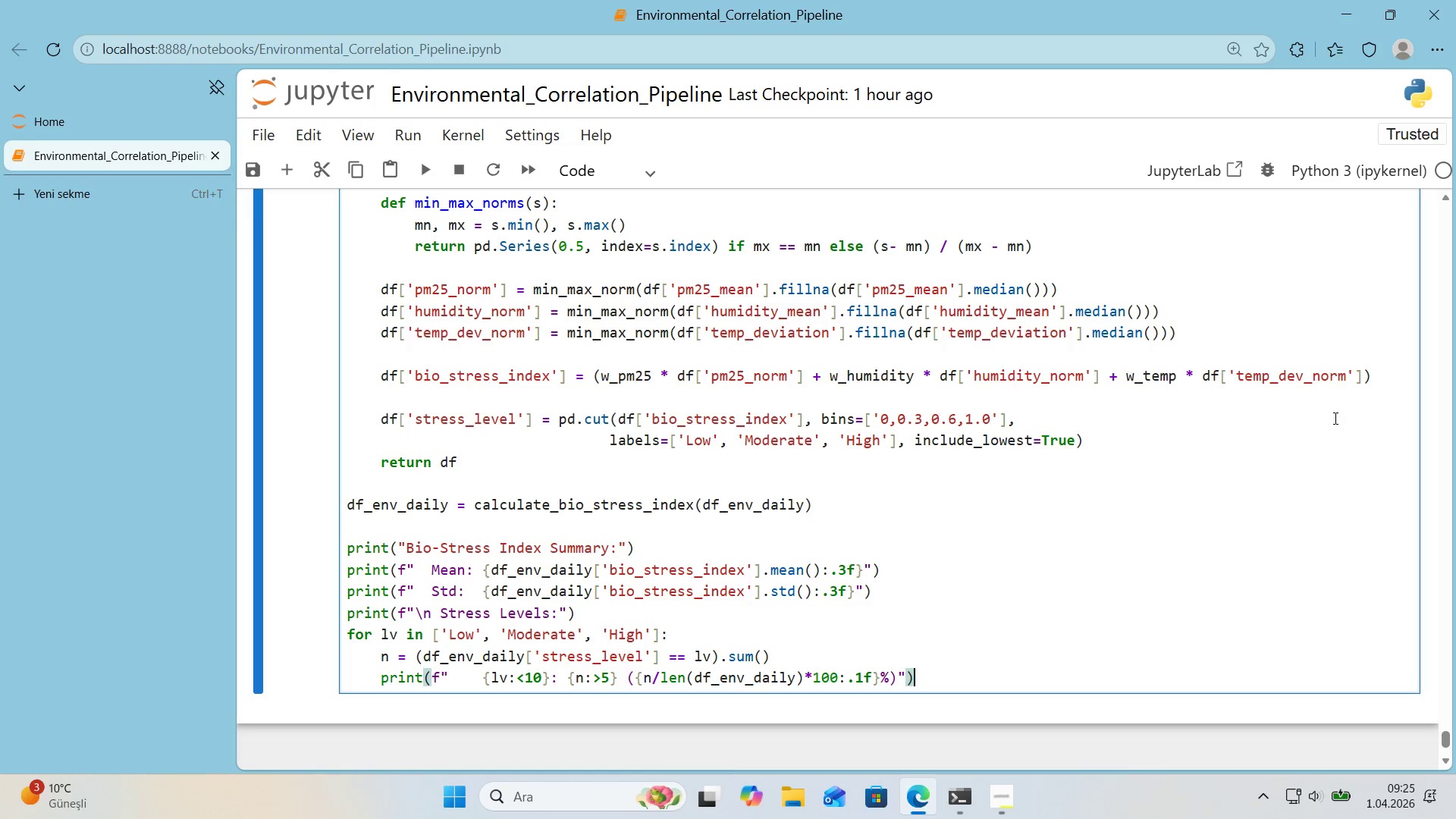 
key(Enter)
 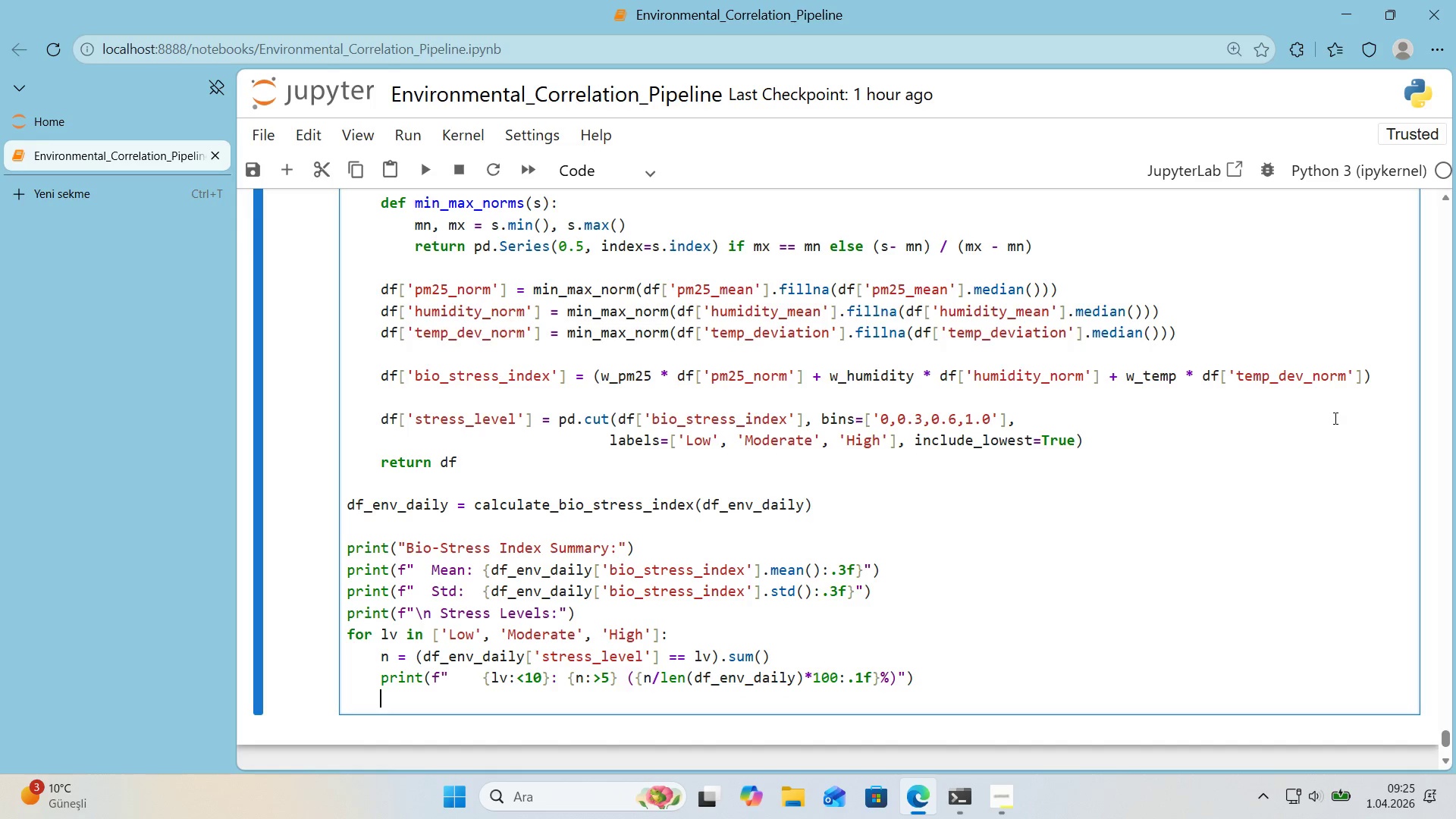 
key(Backspace)
type(pr'nt*()
 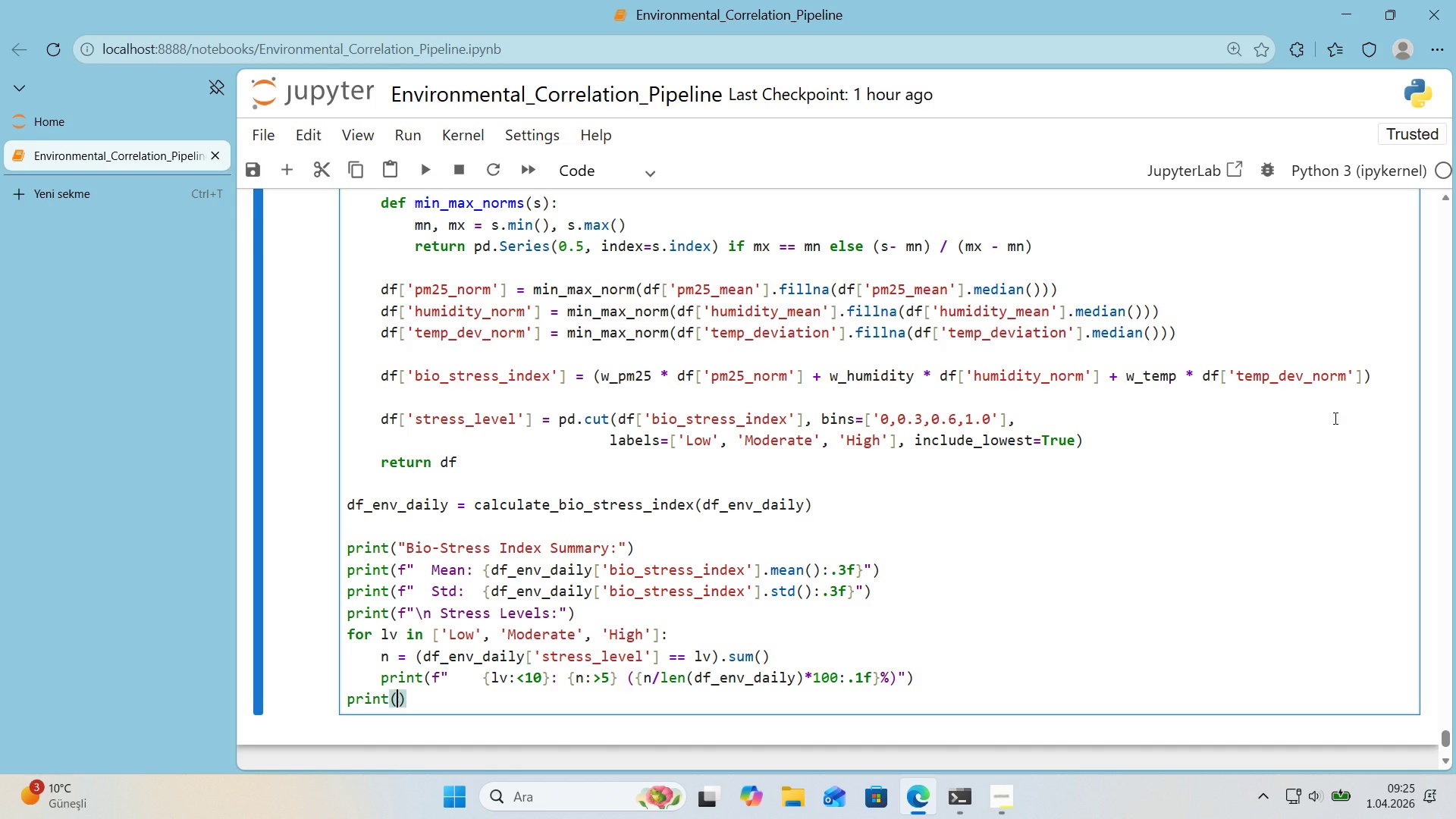 
 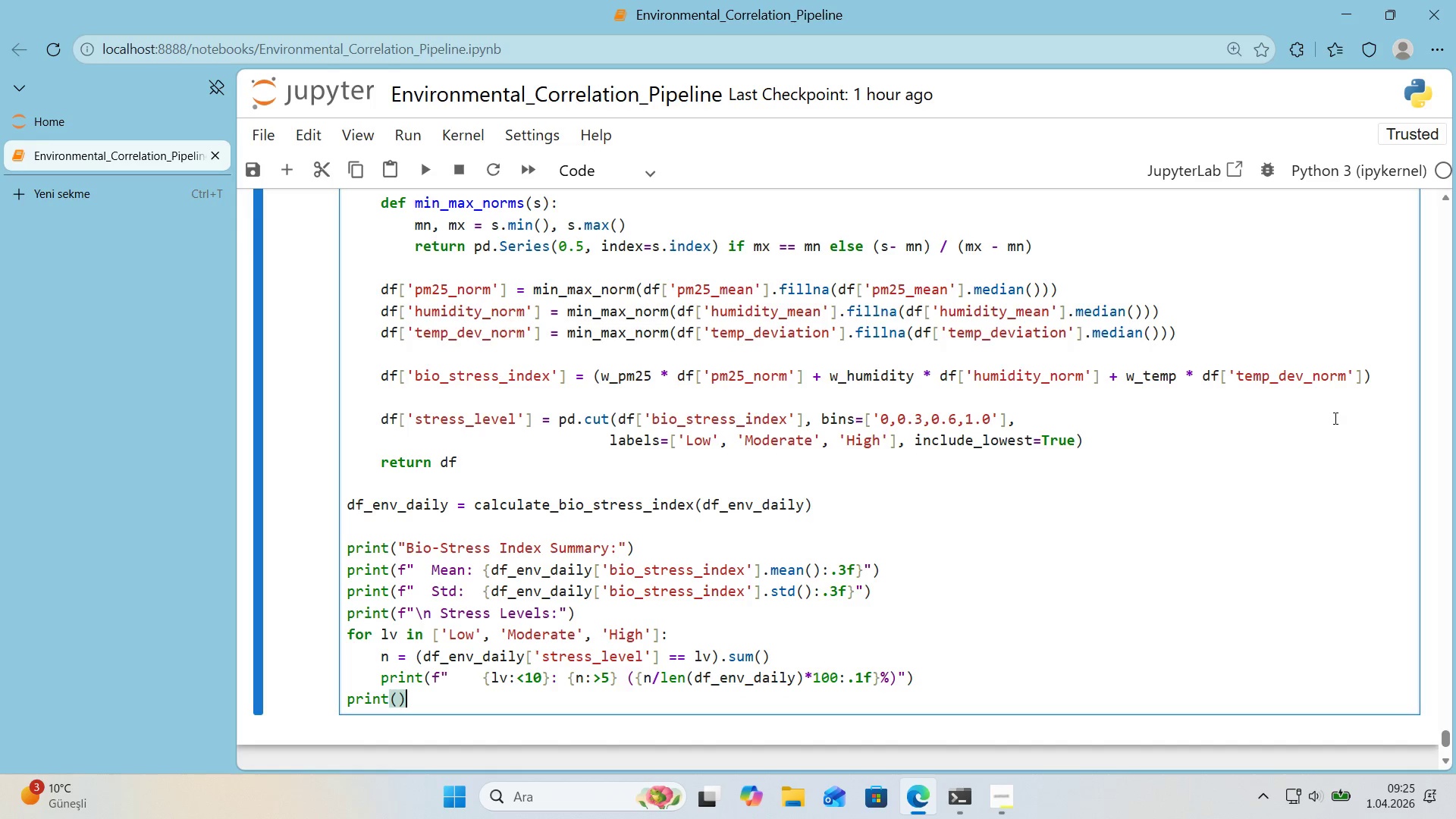 
key(ArrowLeft)
 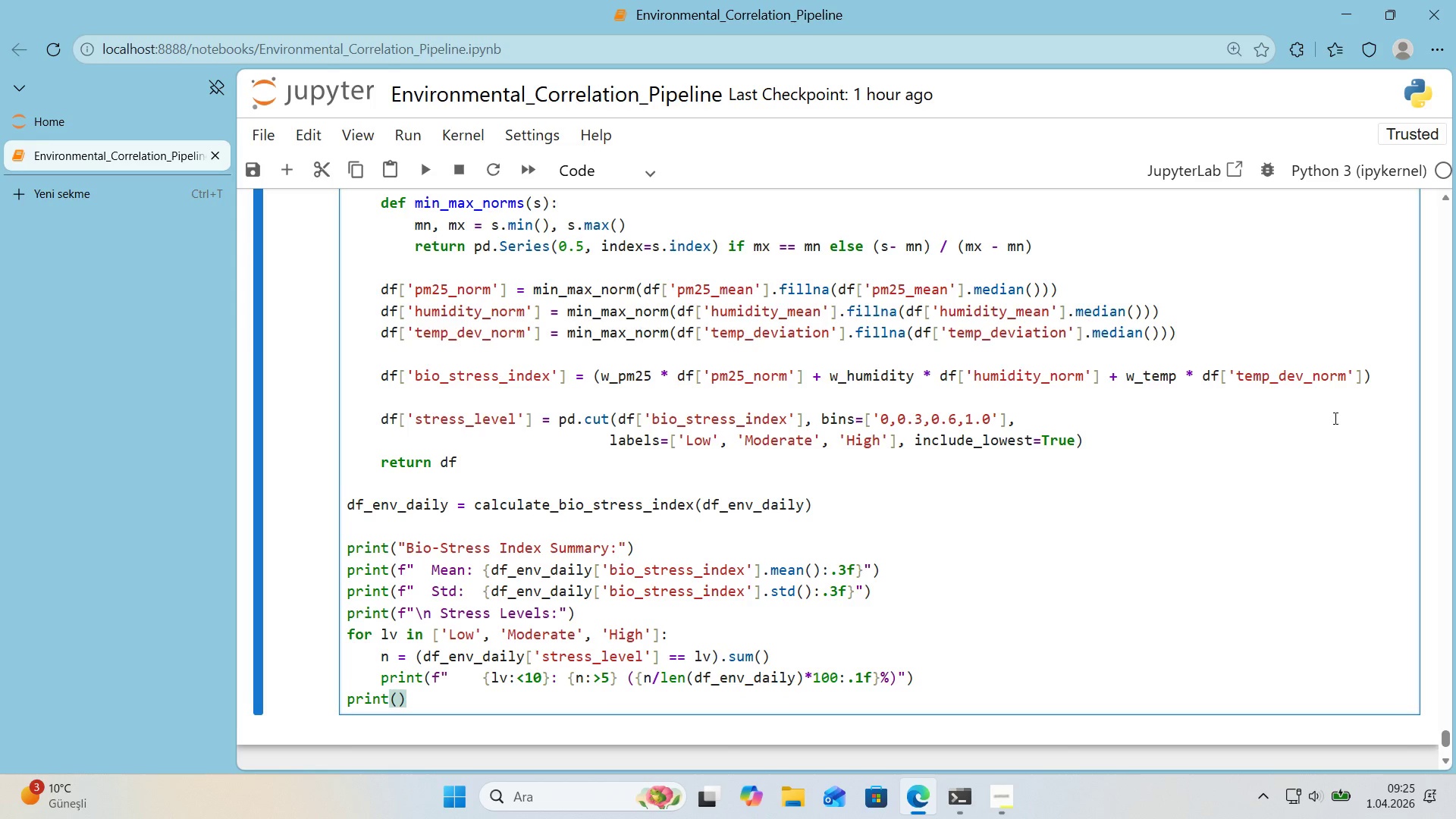 
scroll: coordinate [1328, 423], scroll_direction: down, amount: 1.0
 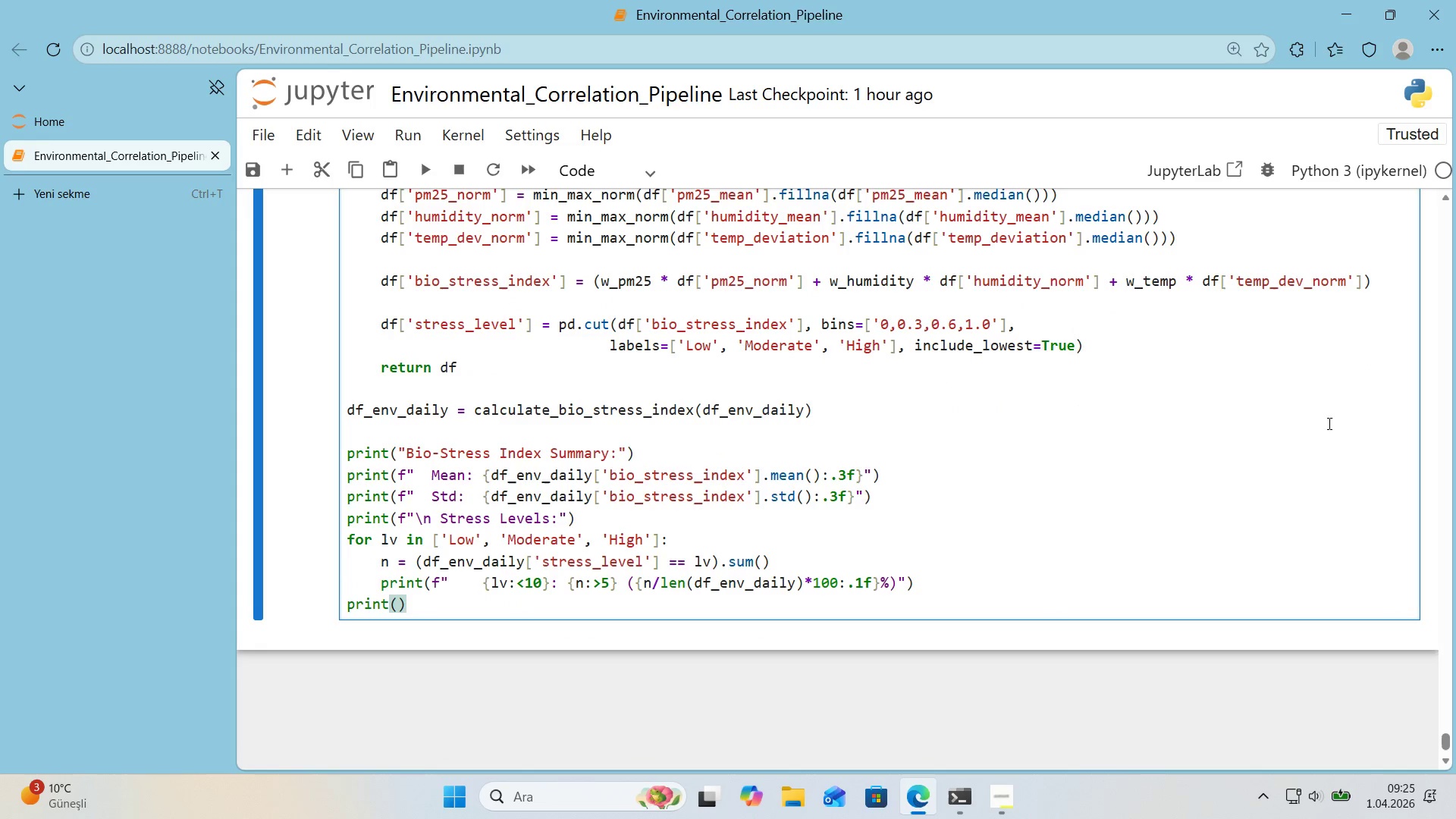 
key(F)
 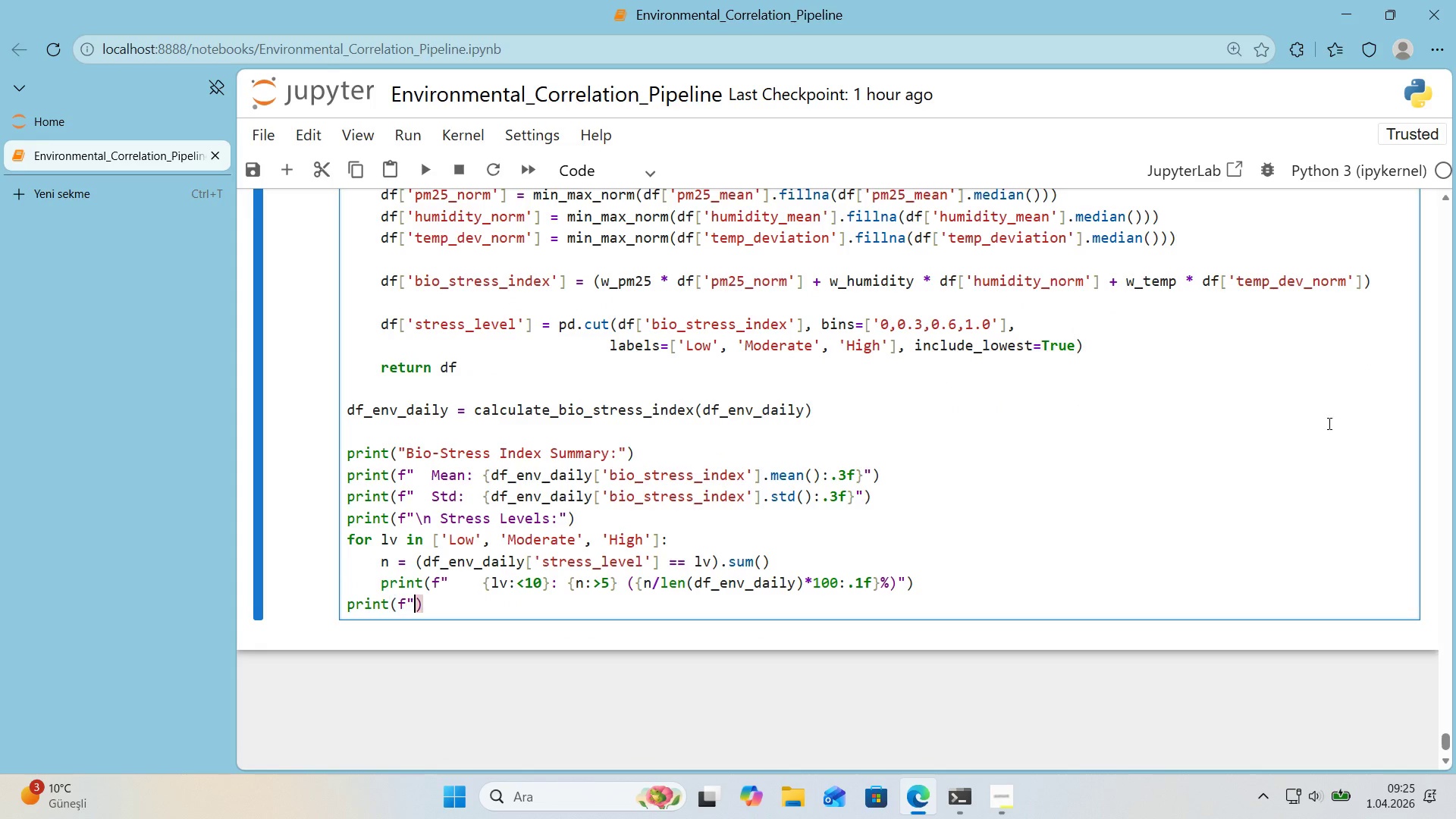 
key(Backquote)
 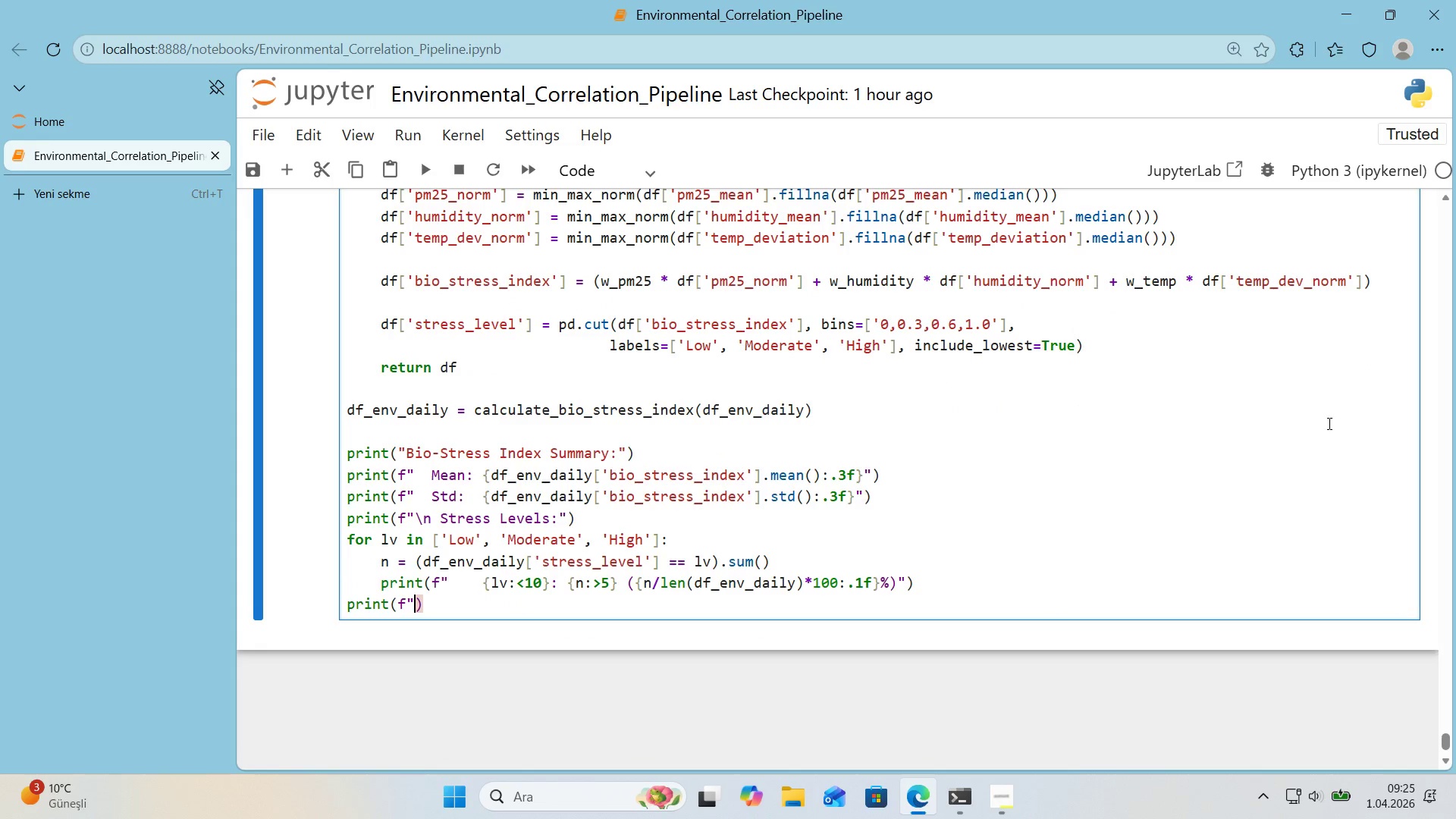 
key(Backquote)
 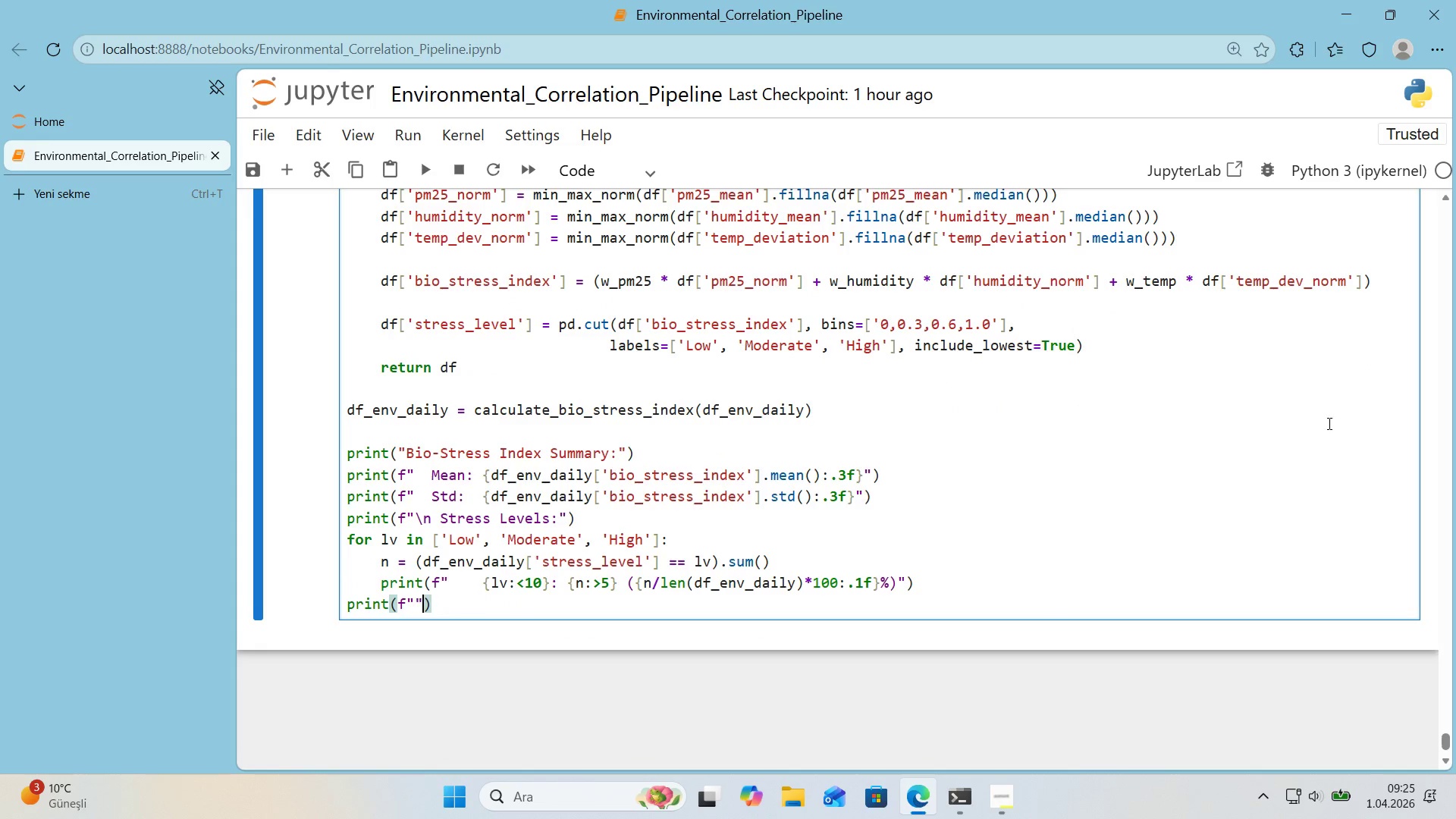 
key(ArrowLeft)
 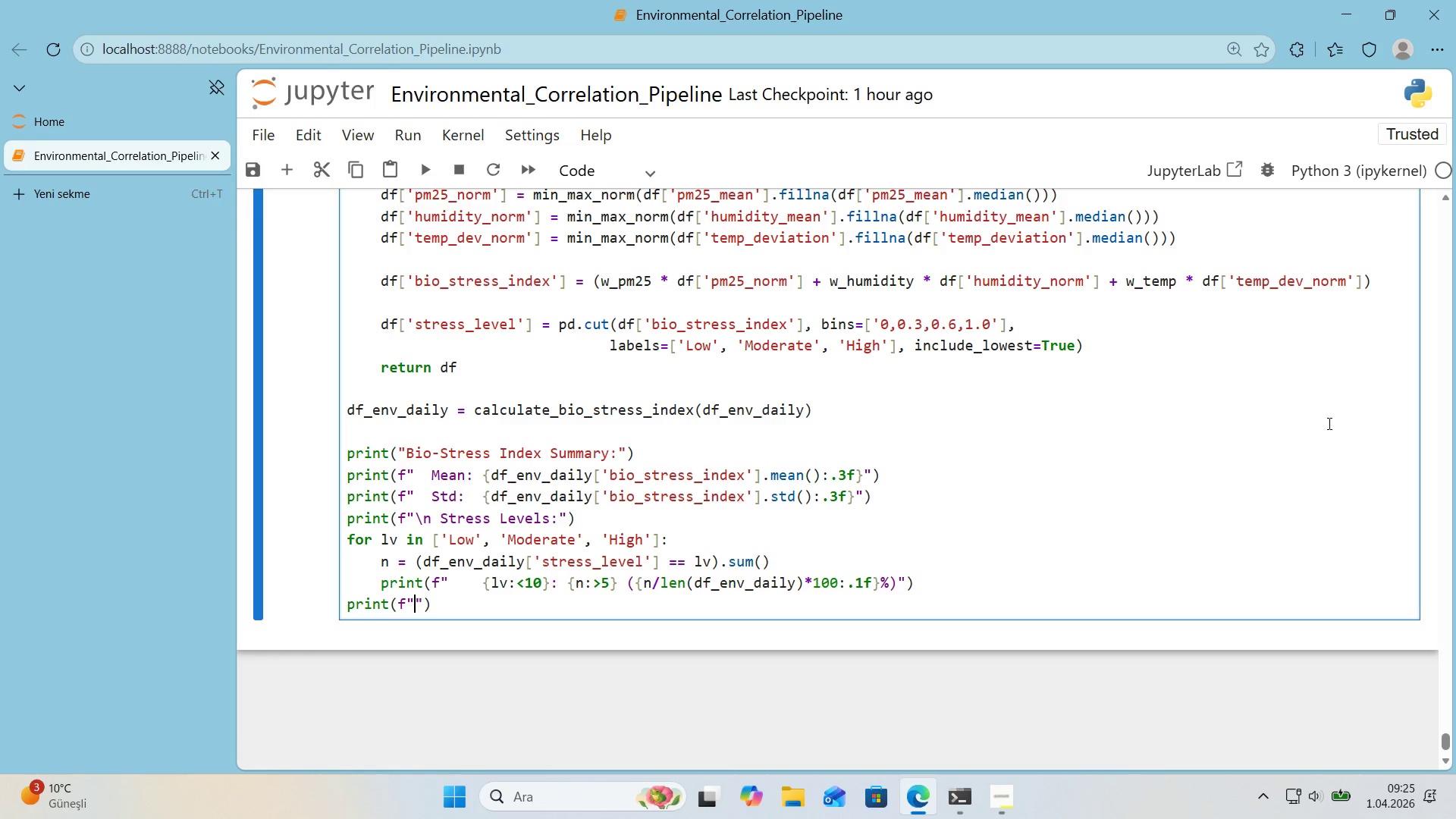 
key(Alt+Control+IntlYen)
 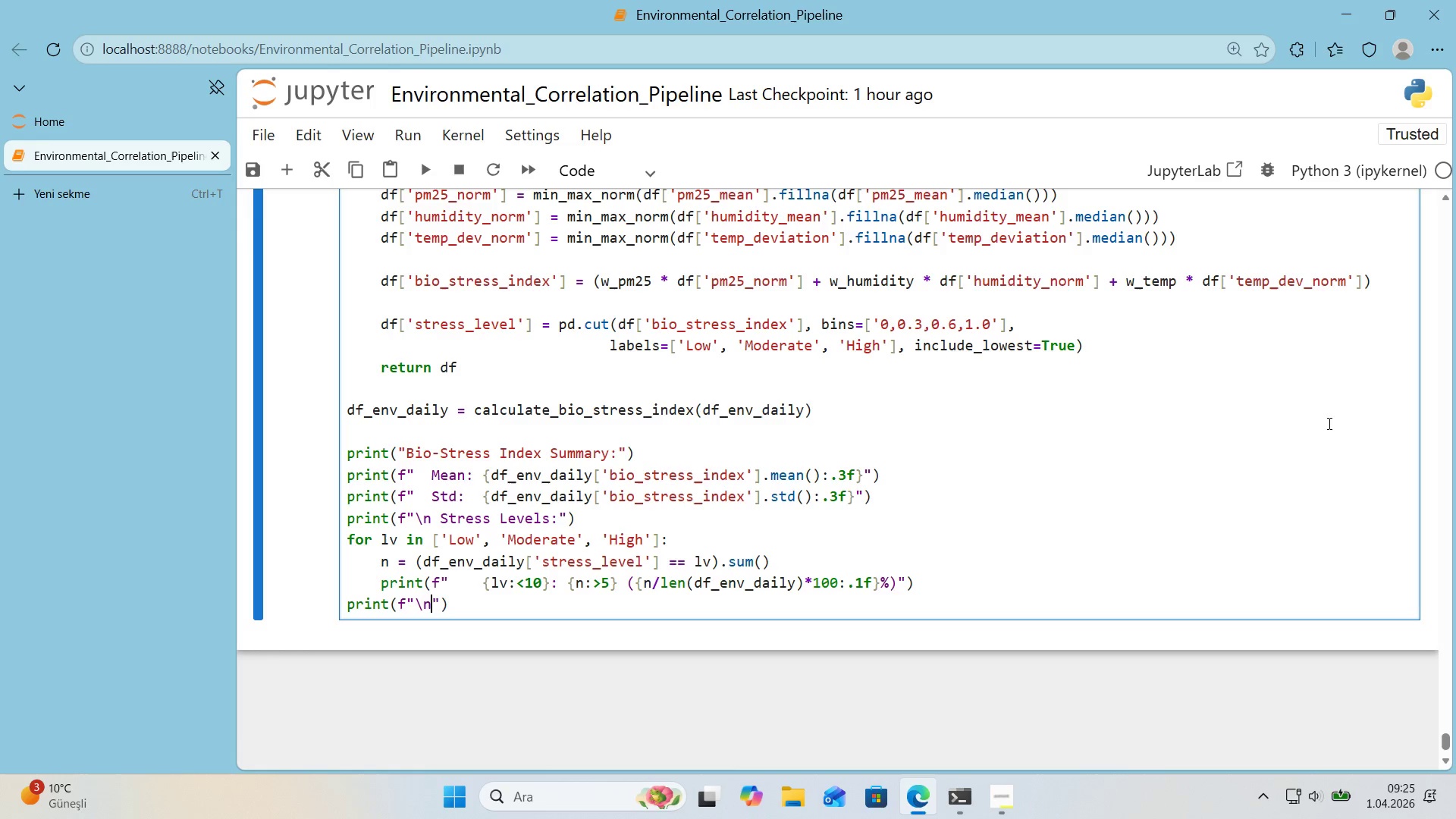 
key(N)
 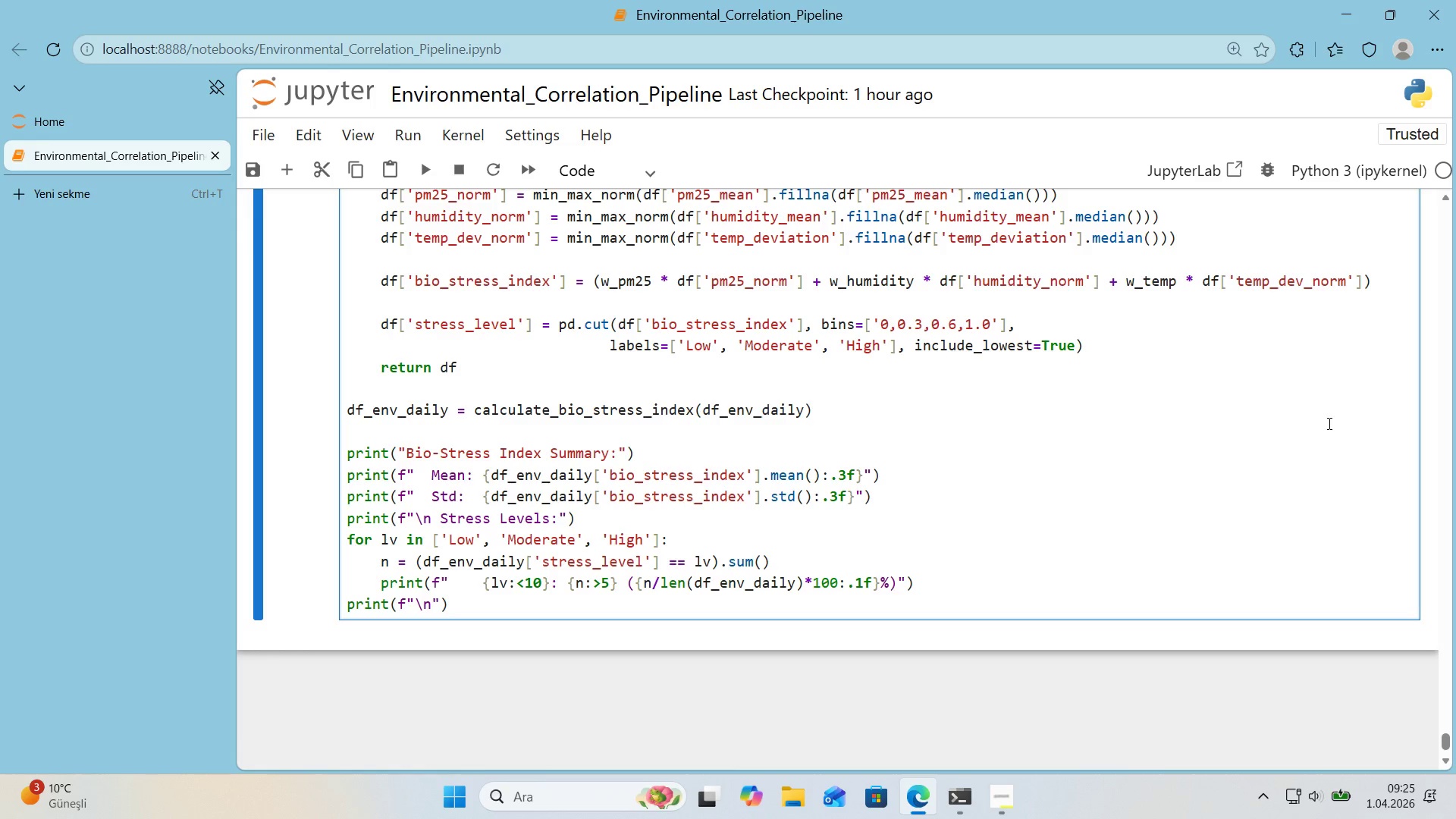 
key(Space)
 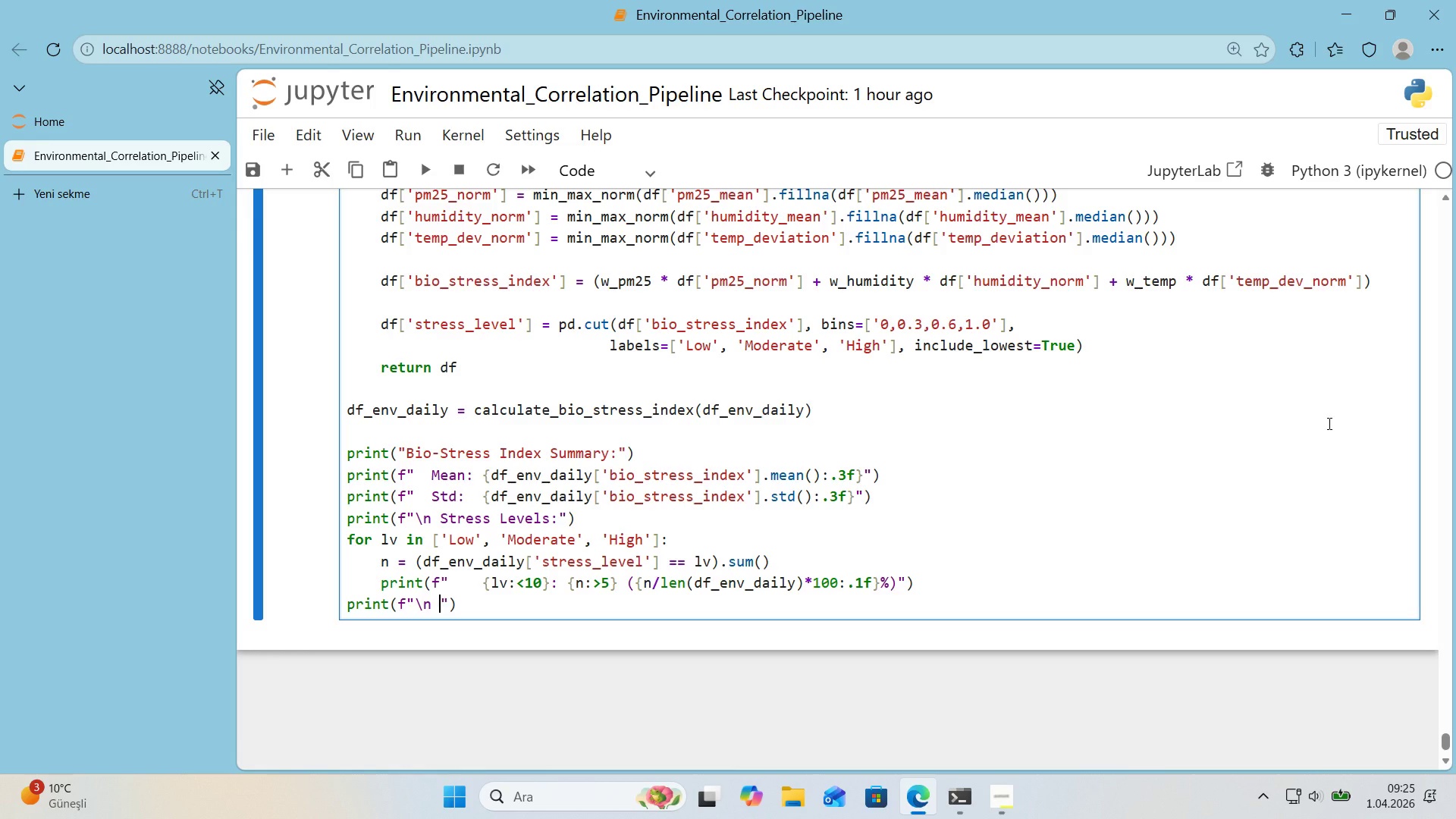 
key(CapsLock)
 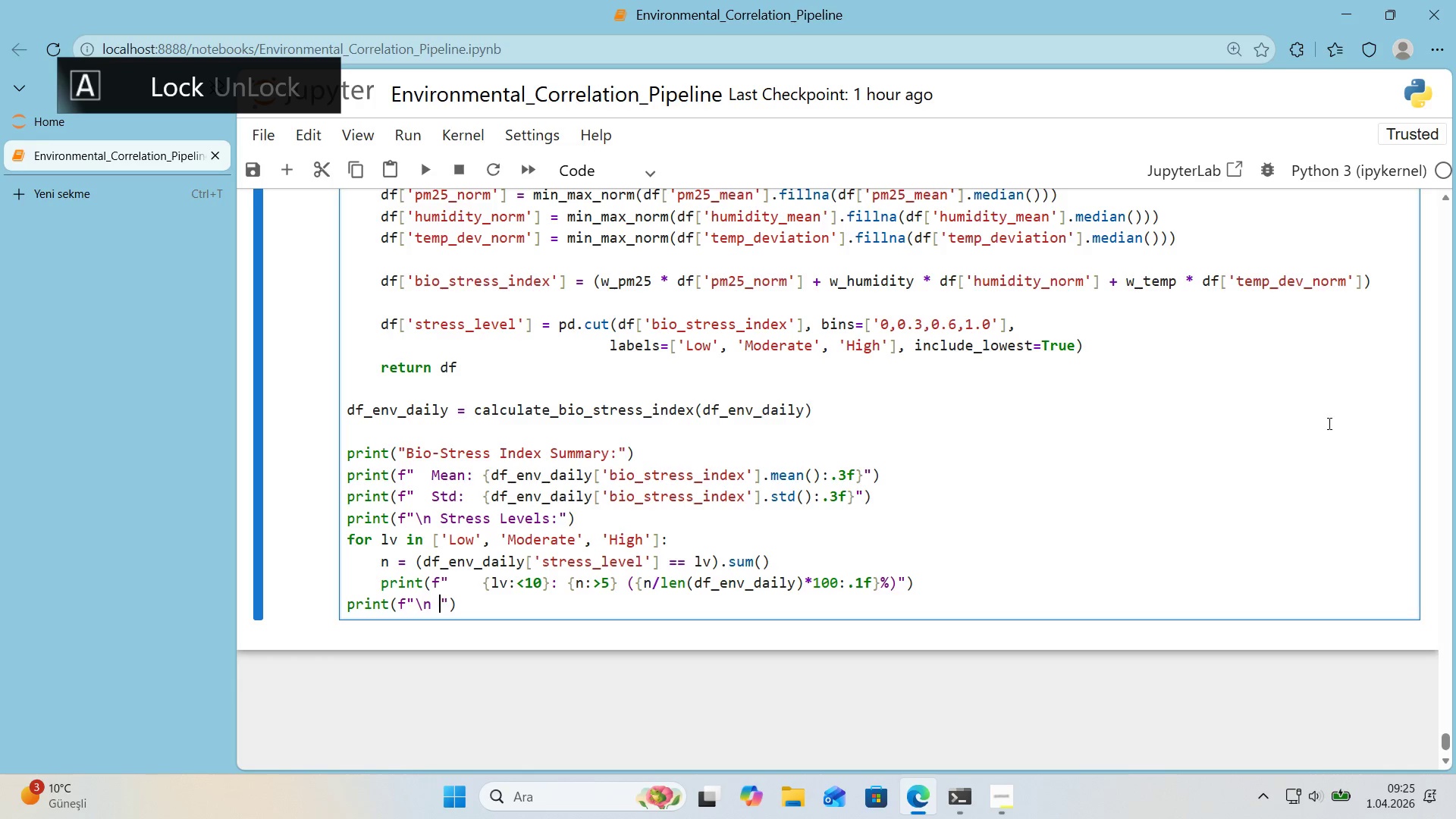 
type( By c')
key(Backspace)
key(Backspace)
type(C'ty>)
 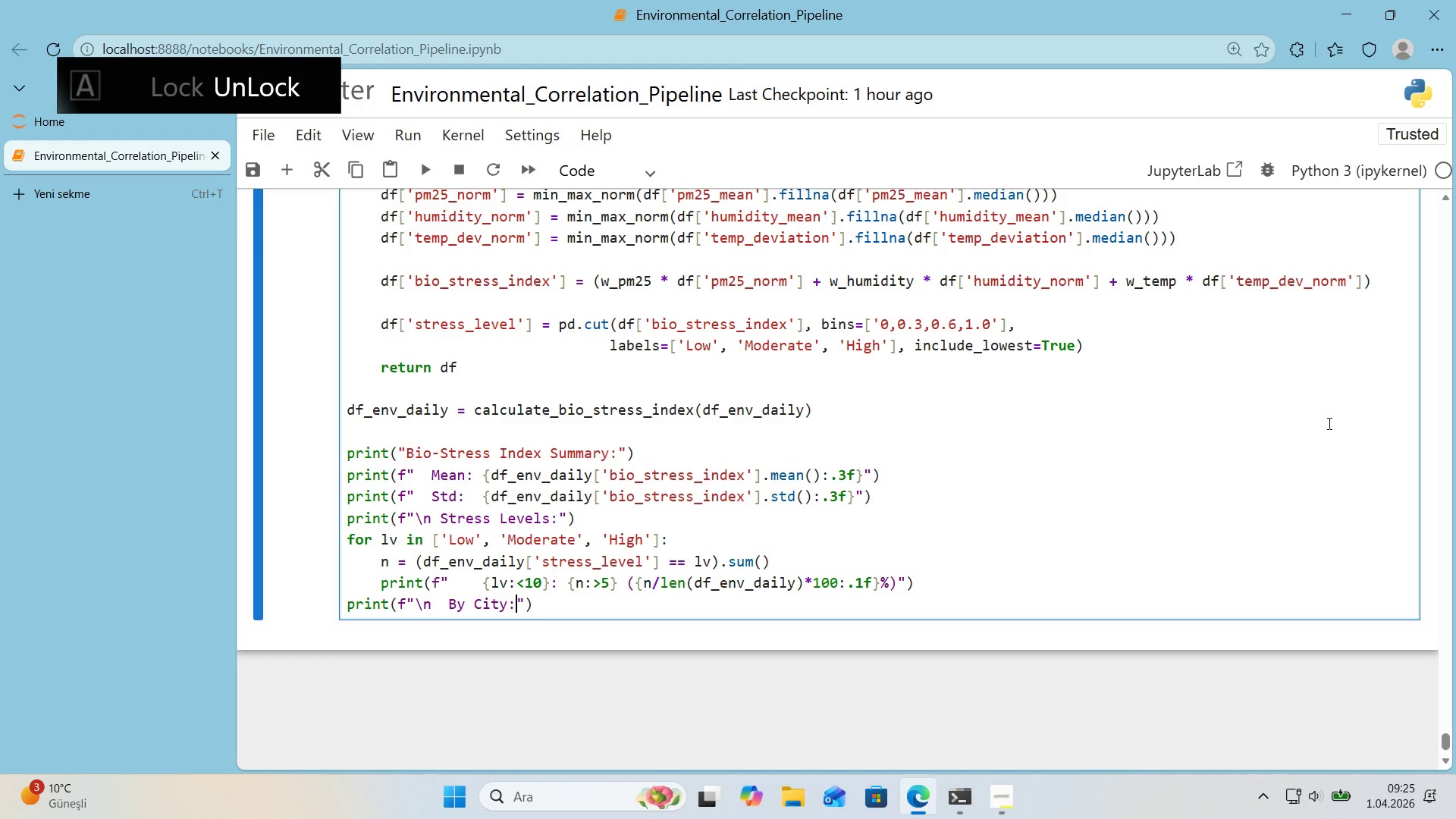 
key(ArrowRight)
 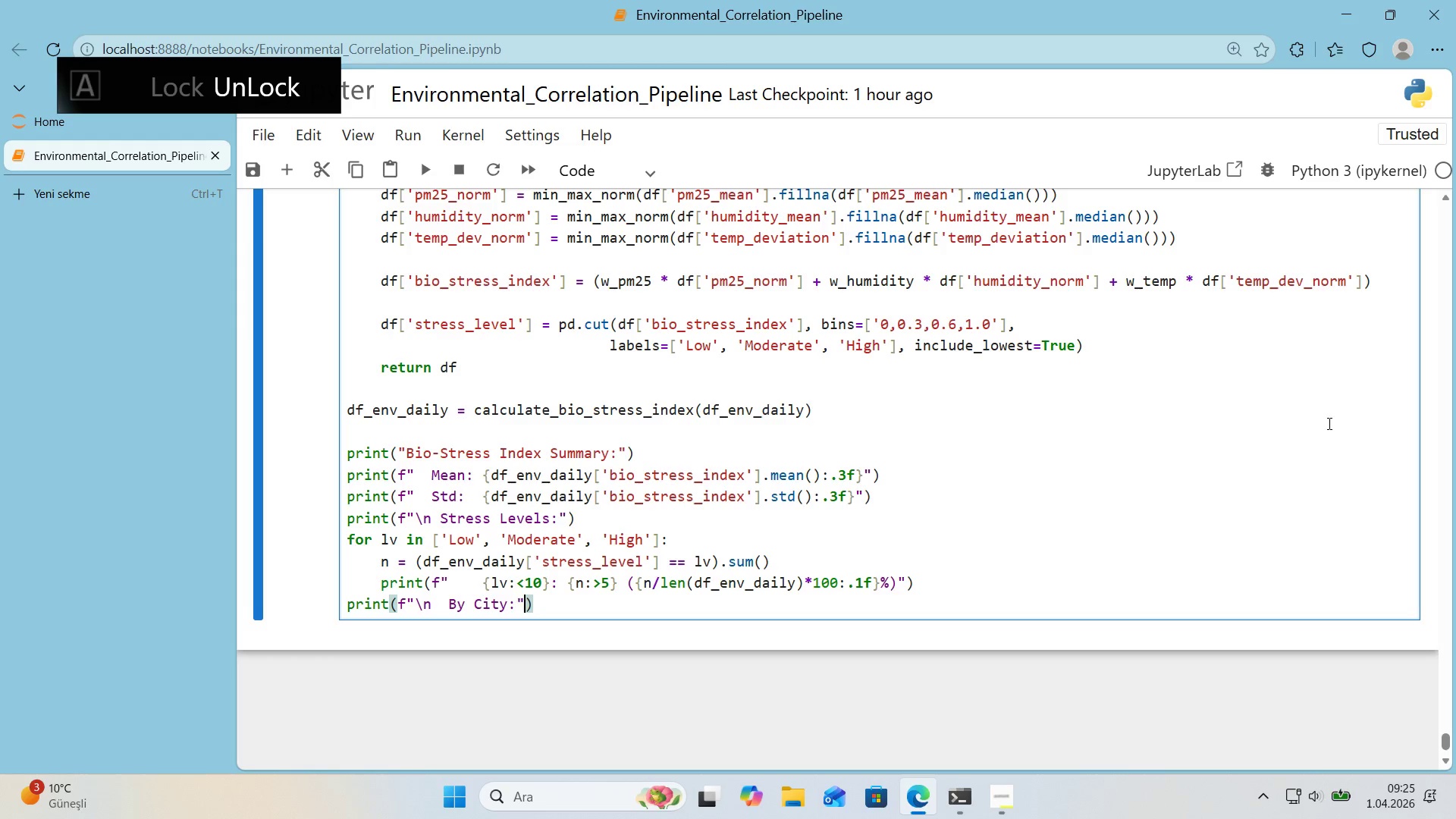 
key(ArrowRight)
 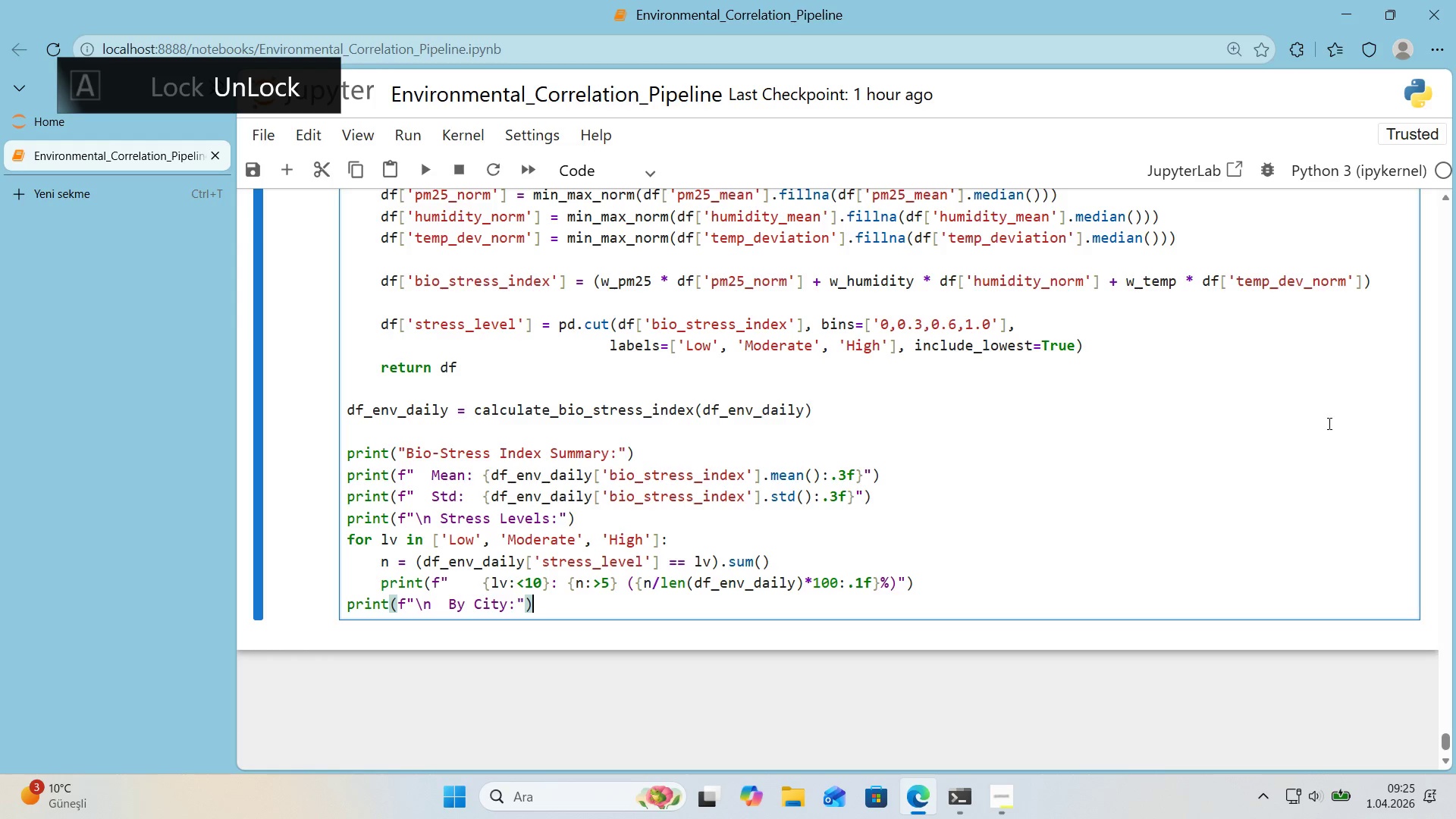 
key(Enter)
 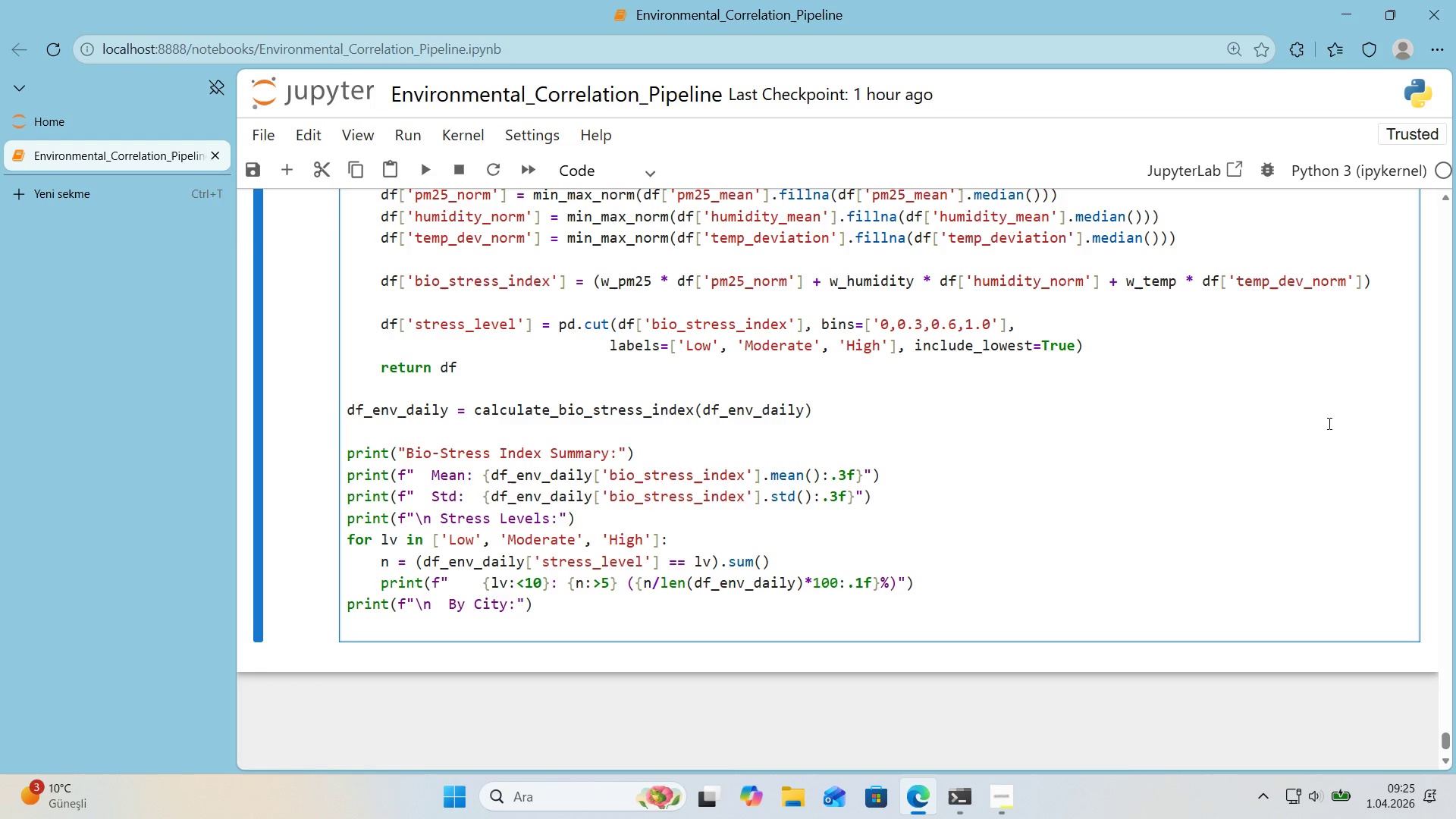 
type(for c'ty 'n CITIES>)
 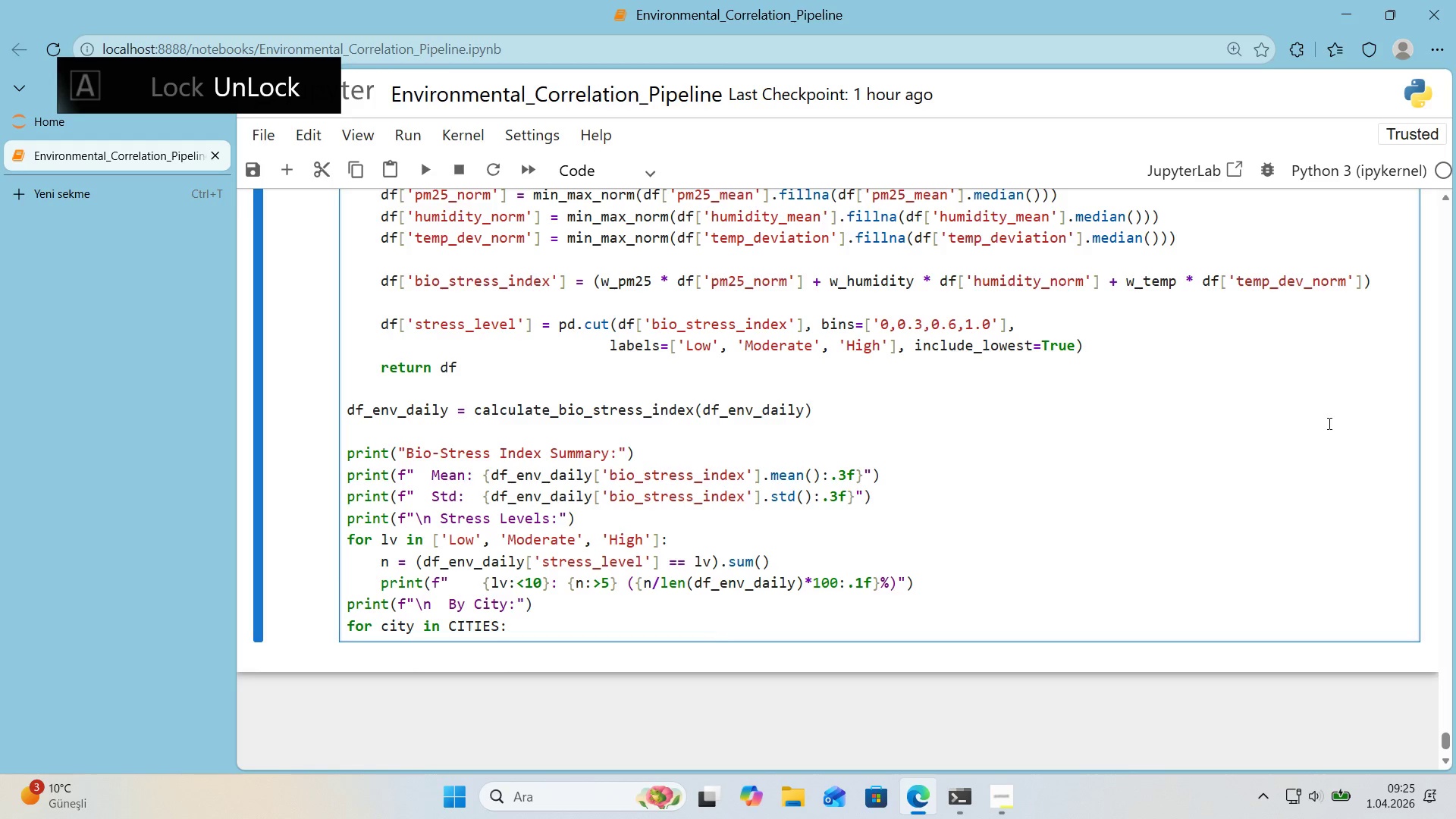 
key(Enter)
 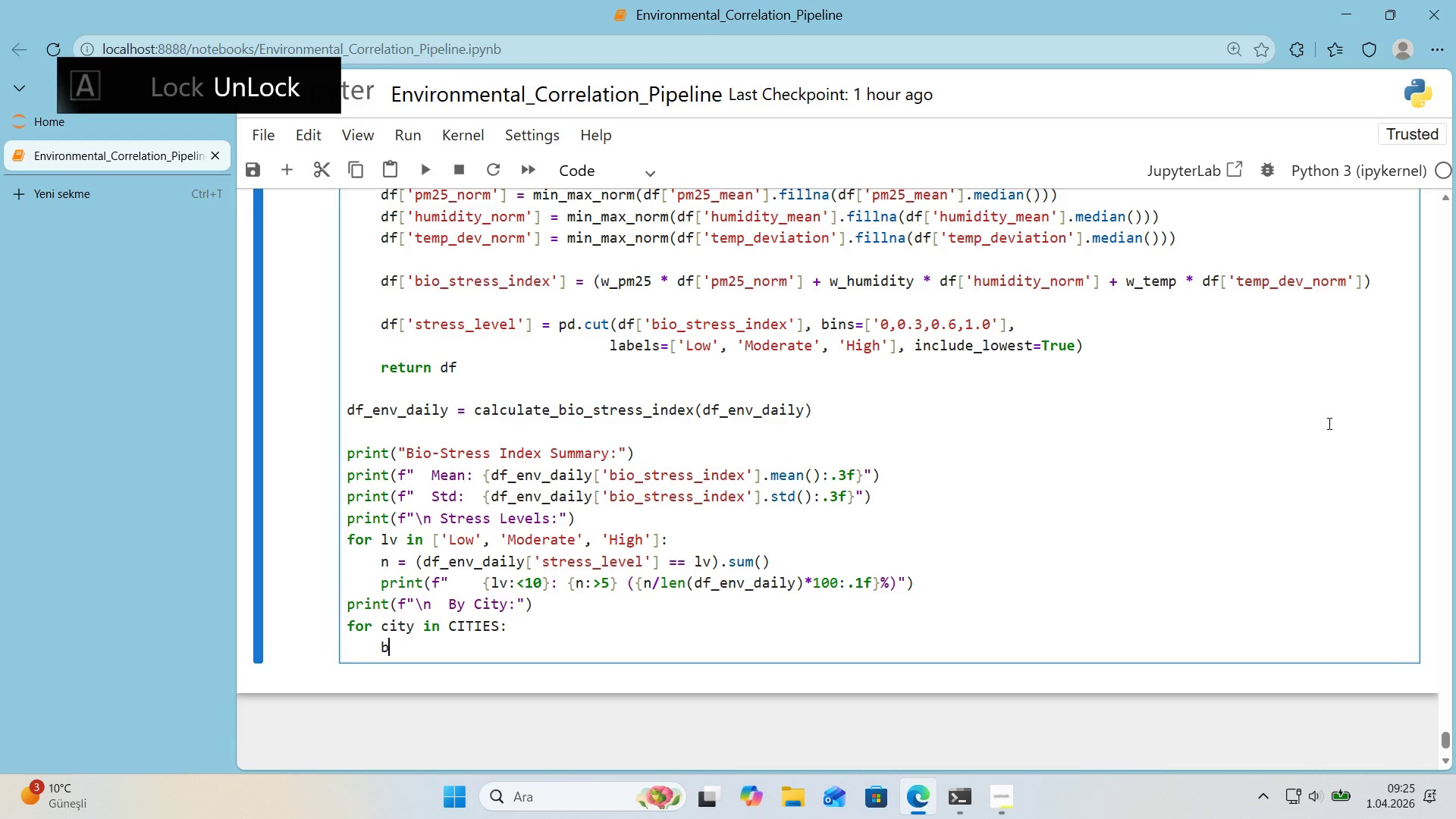 
type(bs' ) df_env_da'ly)
 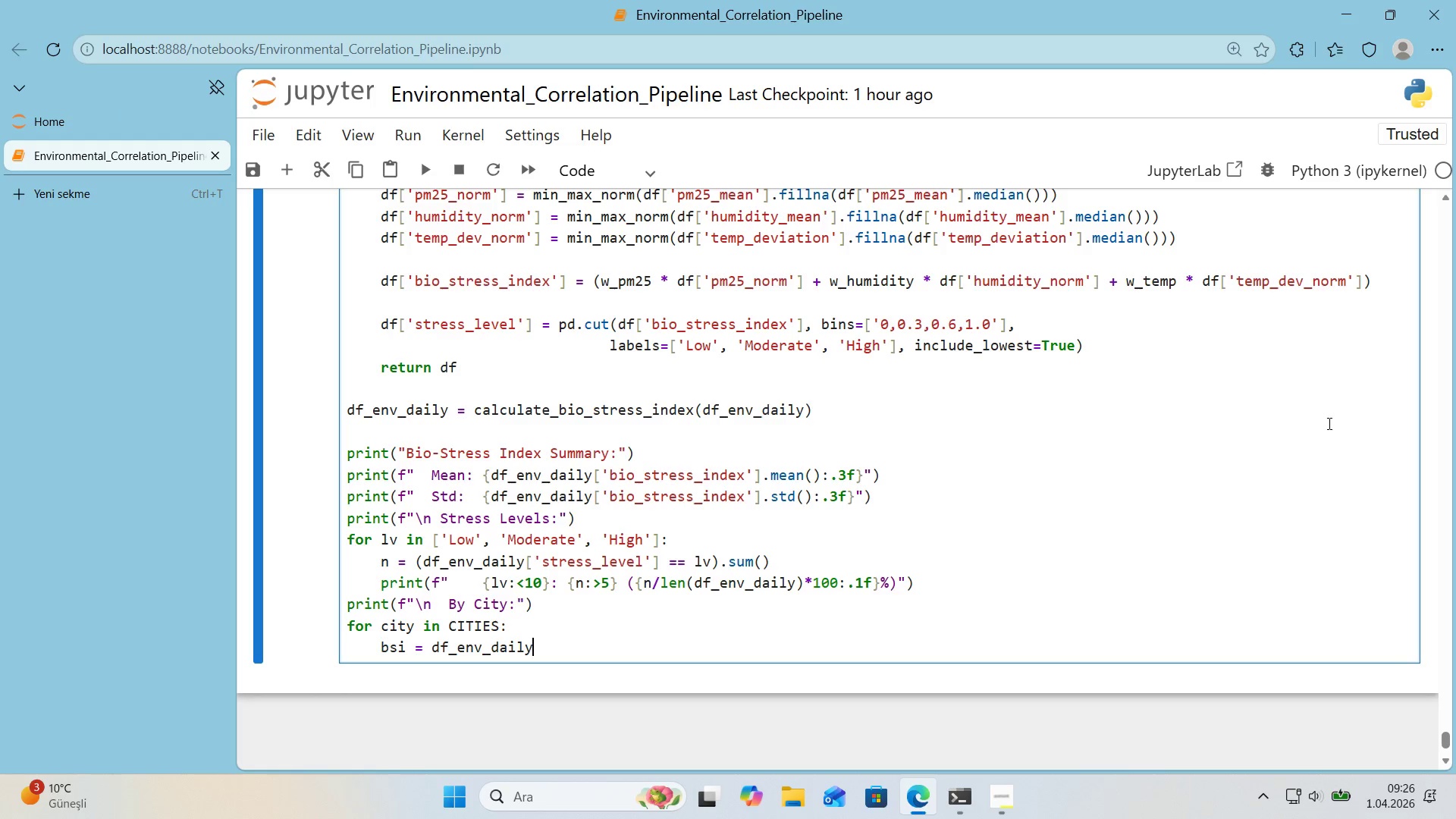 
key(Alt+Control+8)
 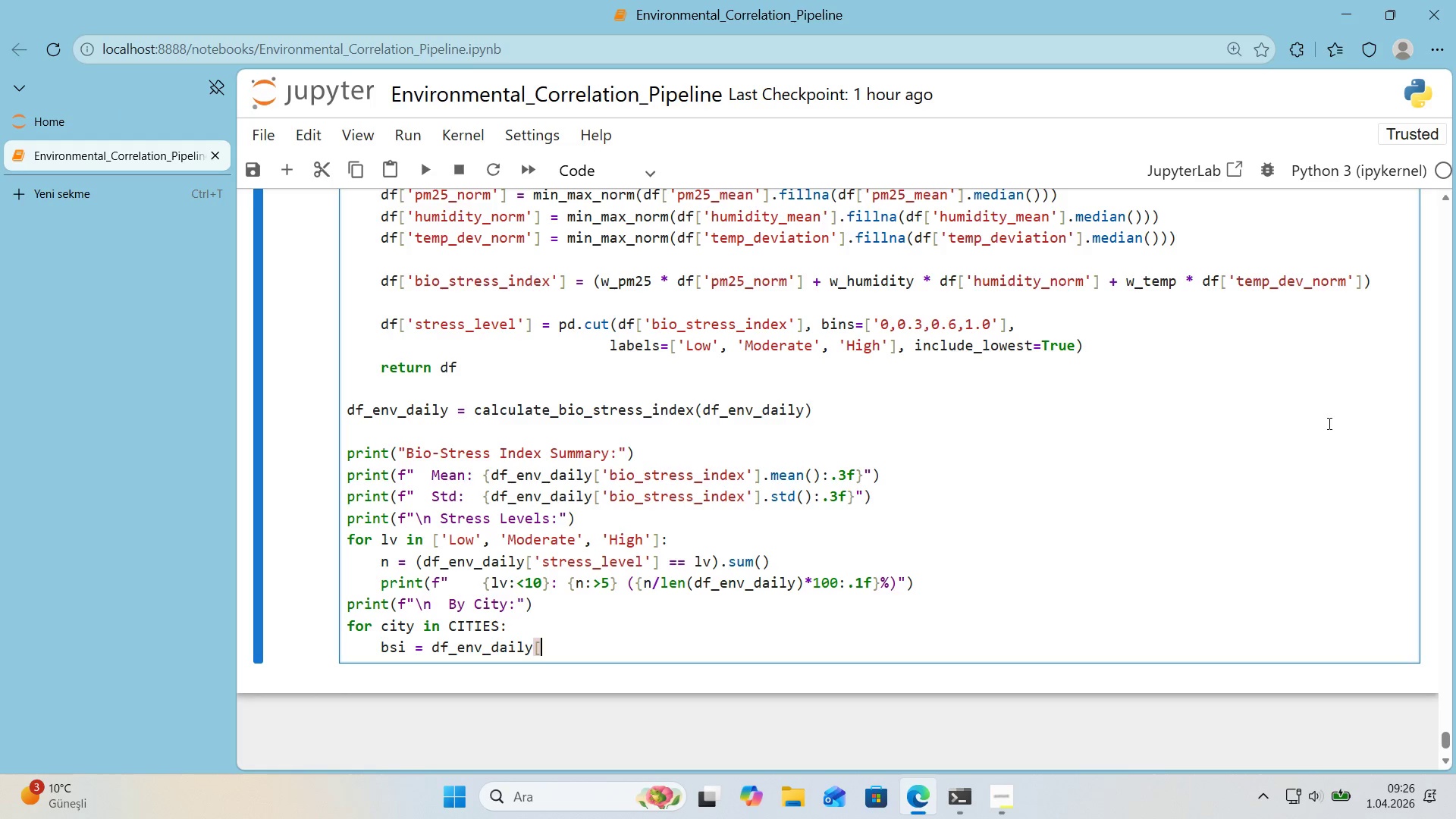 
key(Alt+Control+9)
 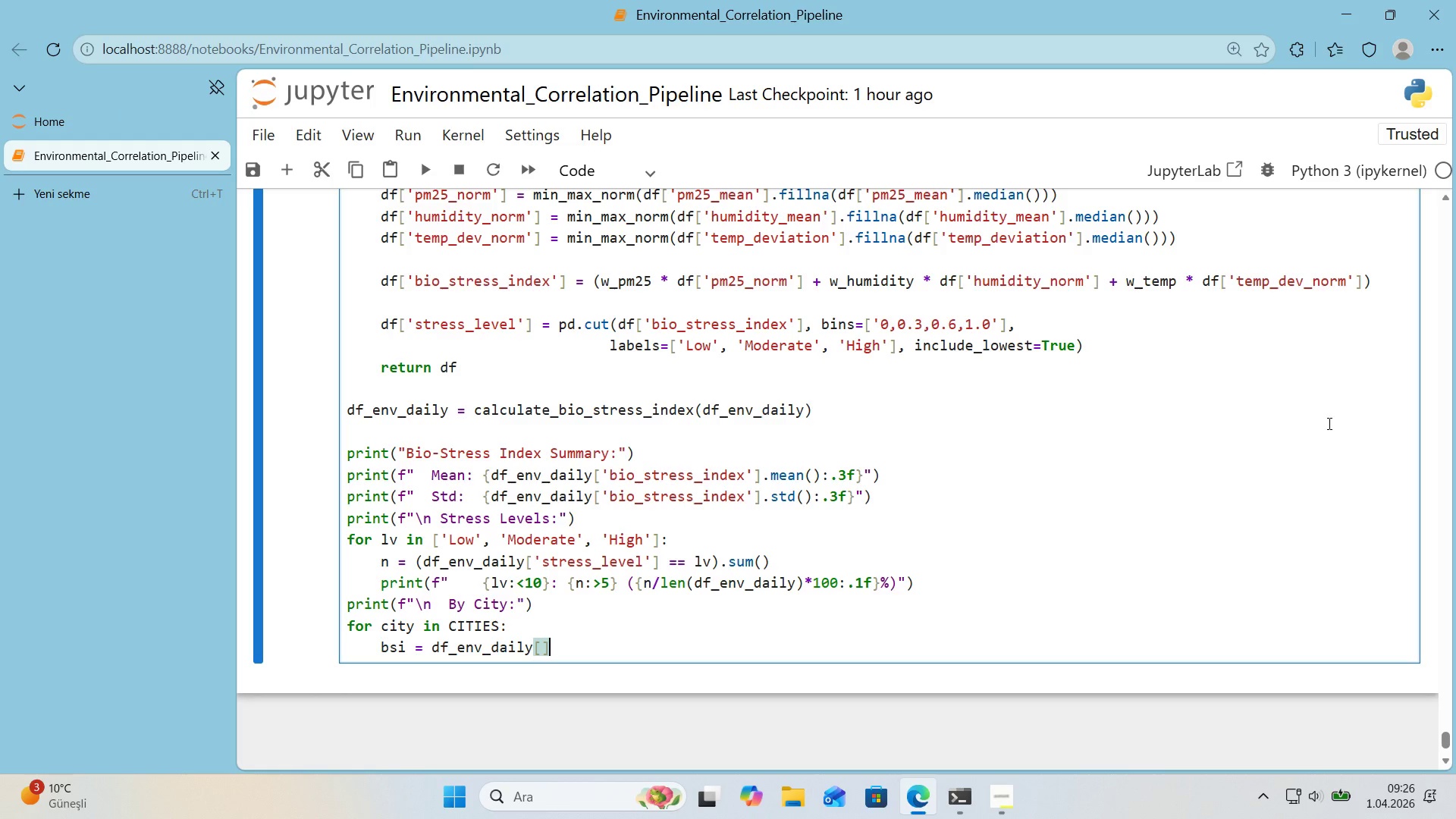 
key(ArrowLeft)
 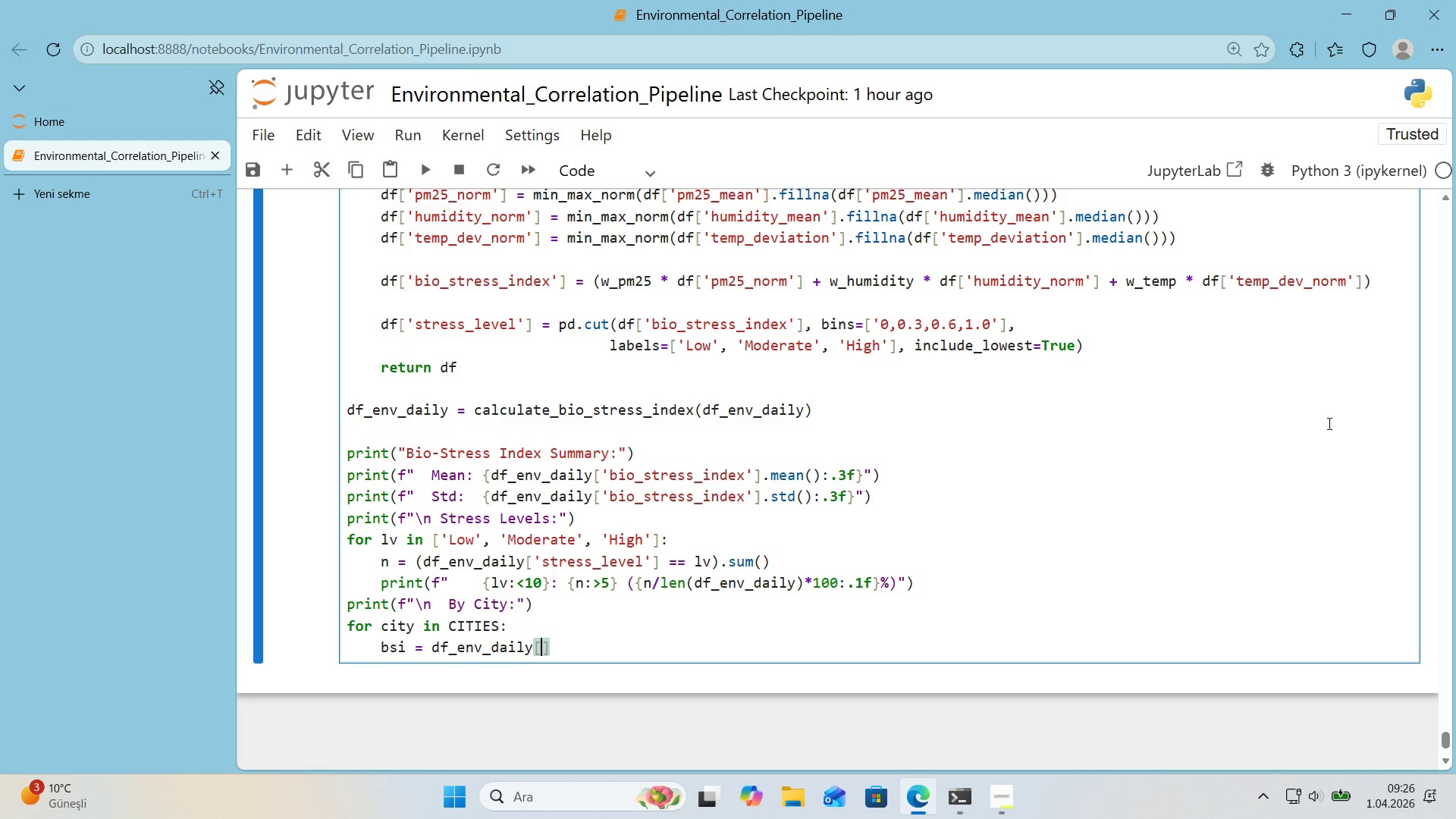 
type(df_env_da'ly)
 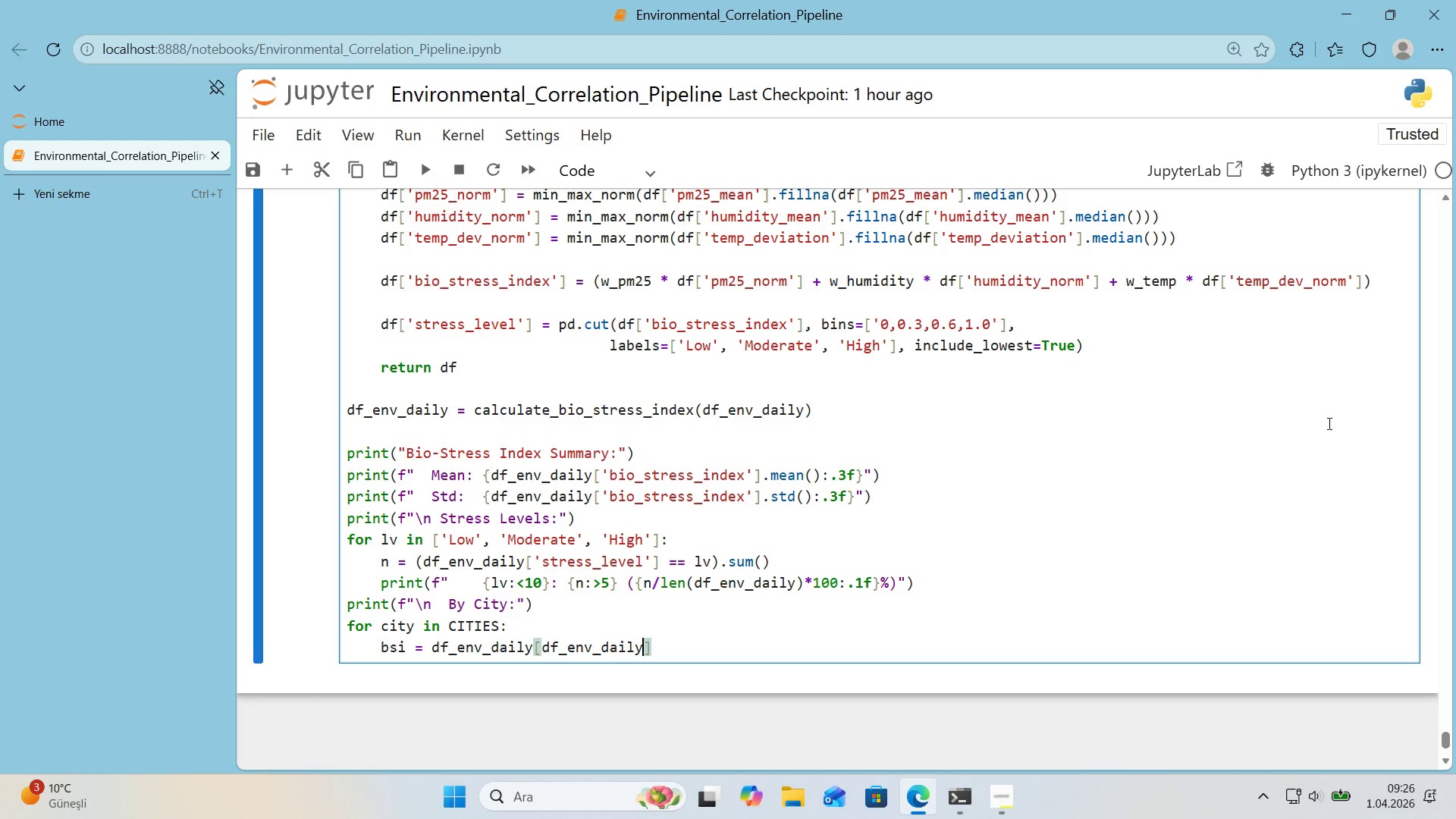 
key(Alt+Control+8)
 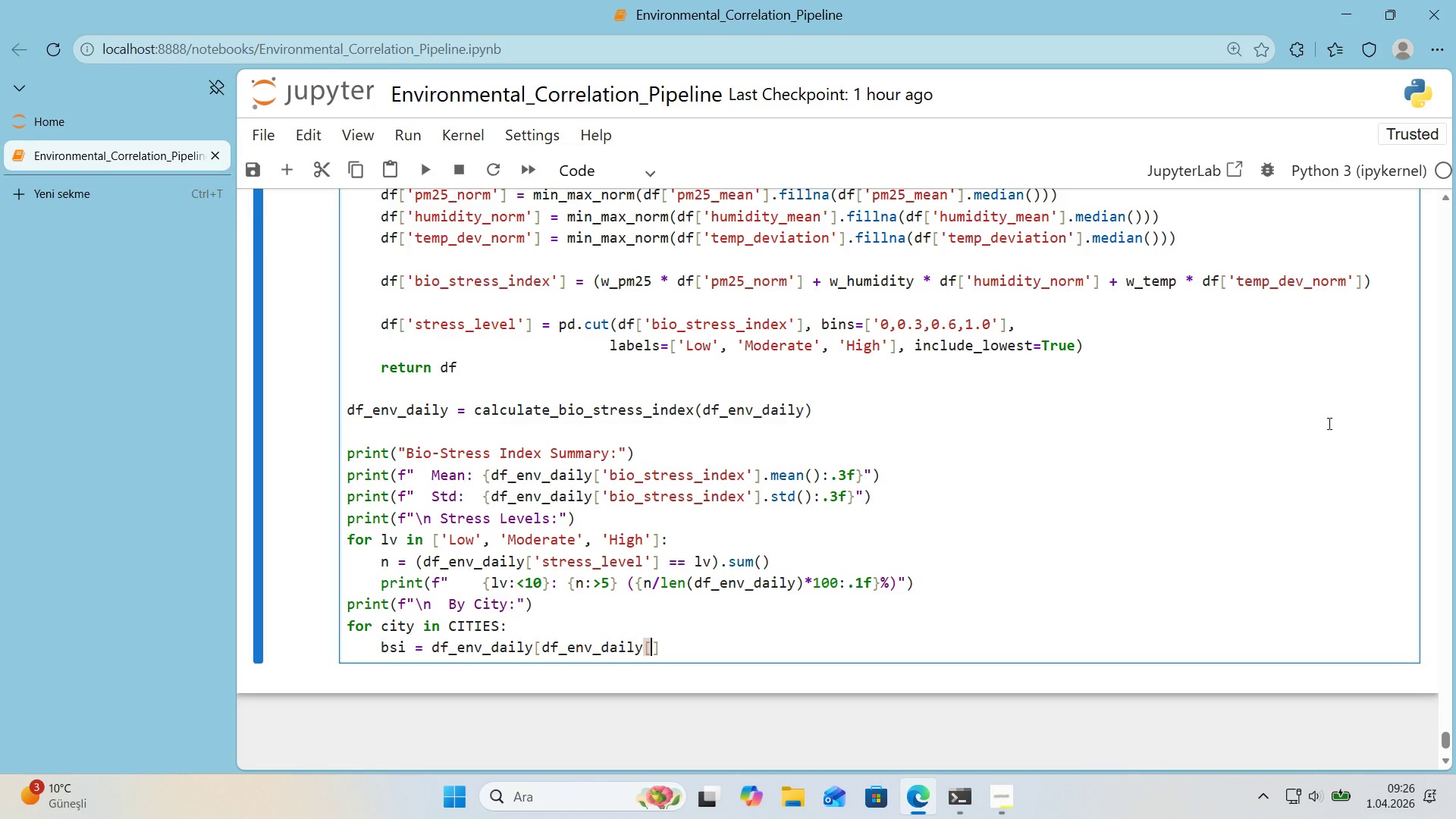 
key(Alt+Control+9)
 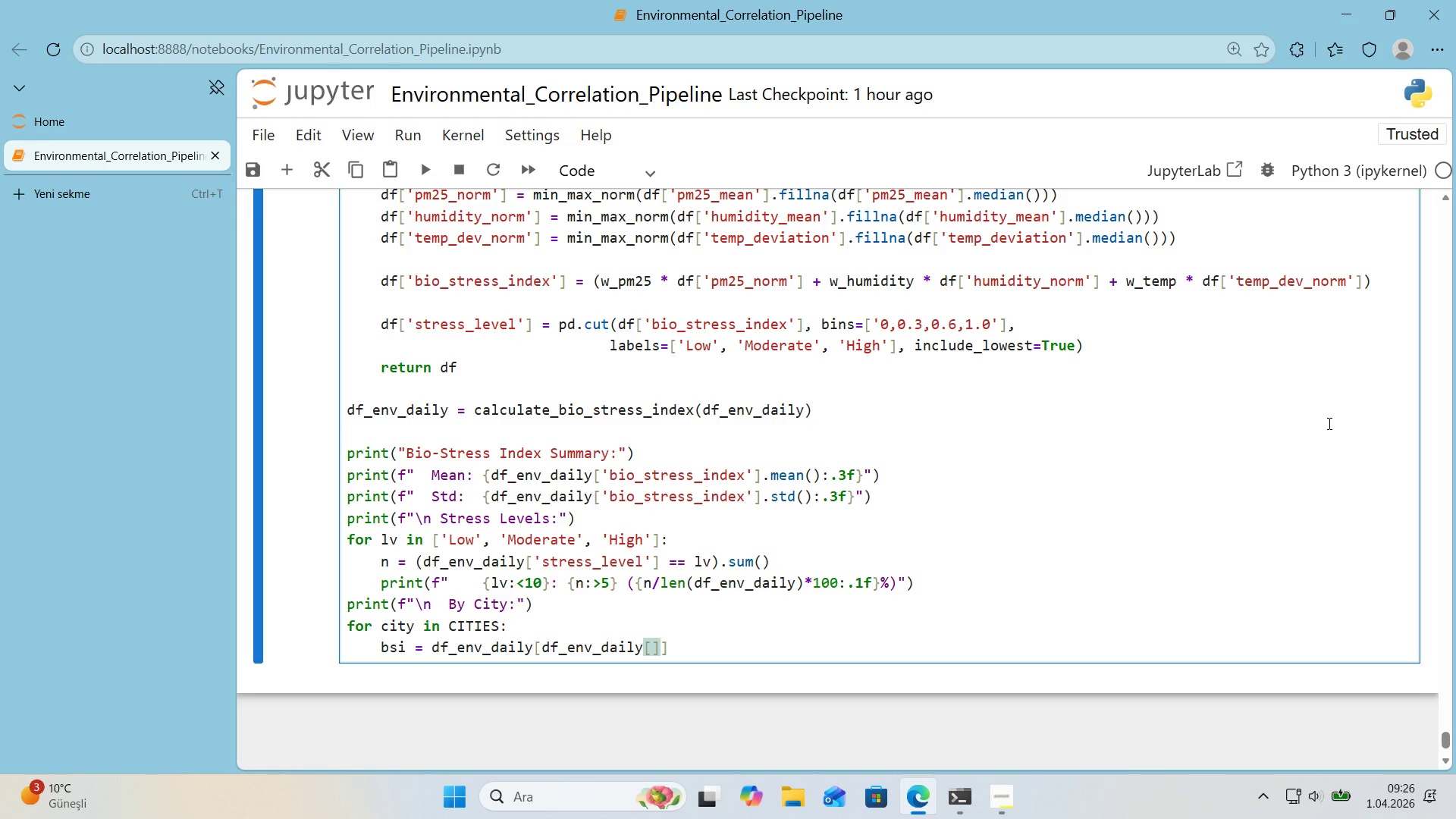 
key(ArrowLeft)
 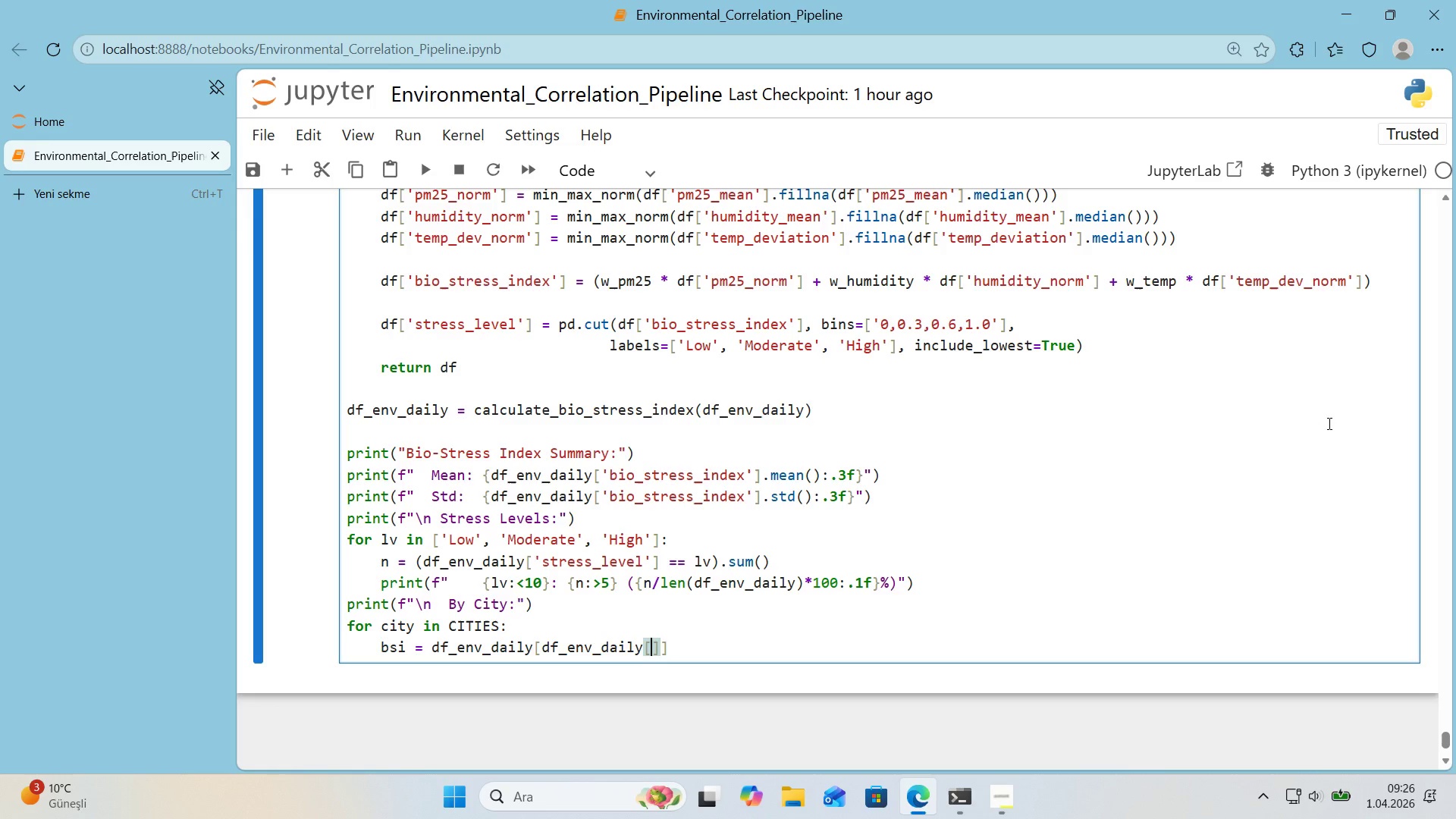 
type(@@)
 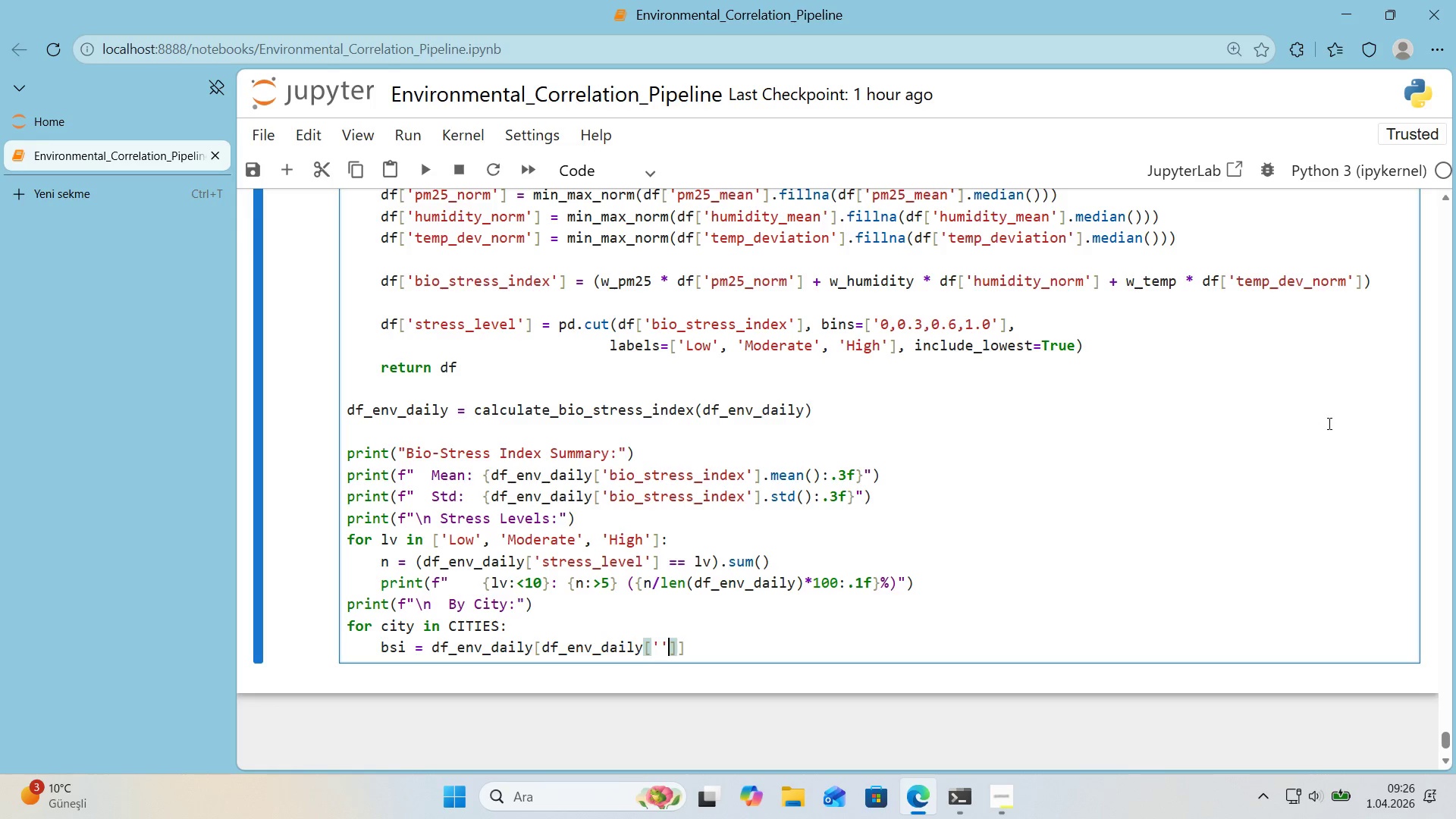 
key(ArrowLeft)
 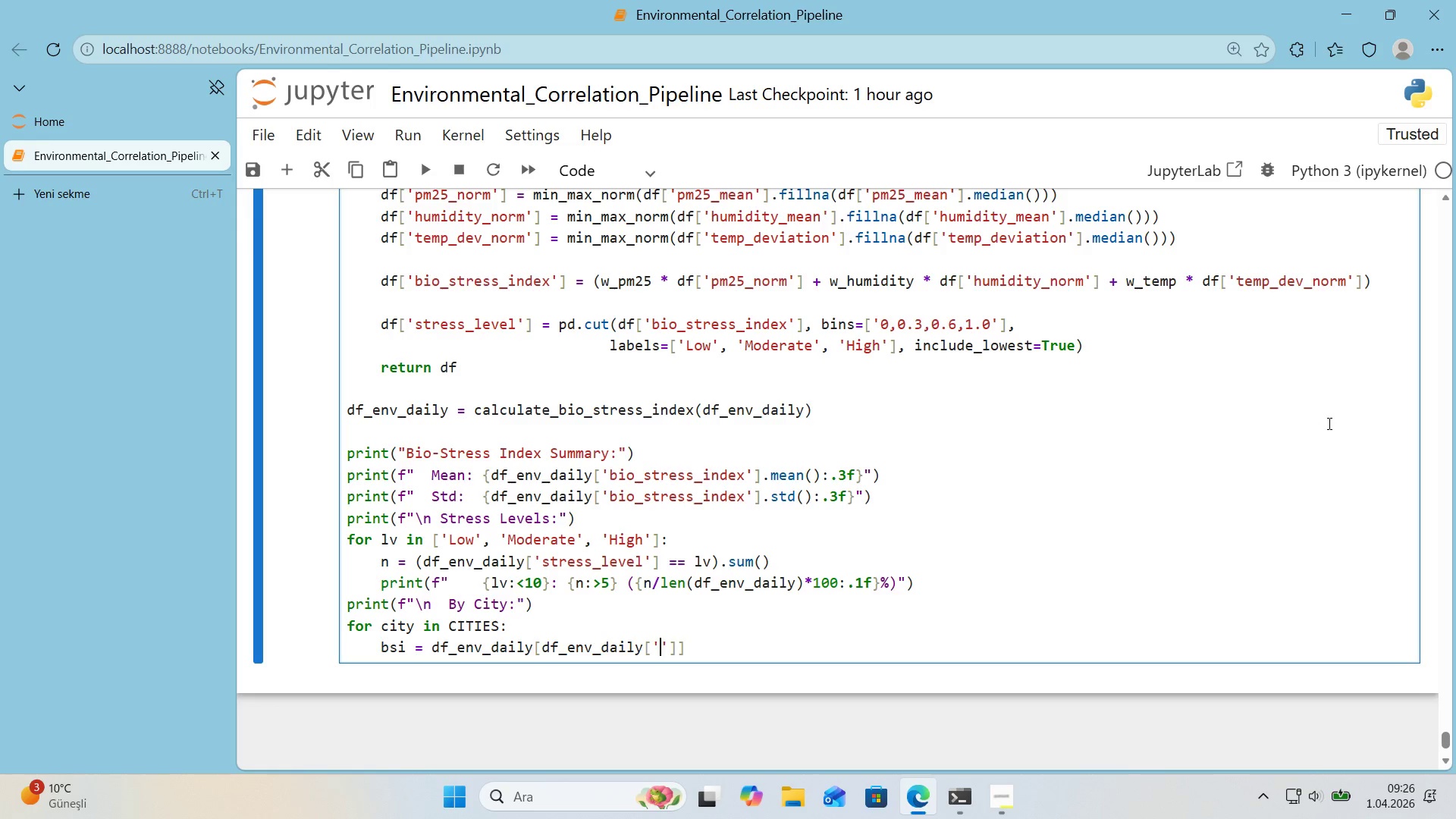 
type(c'ty)
 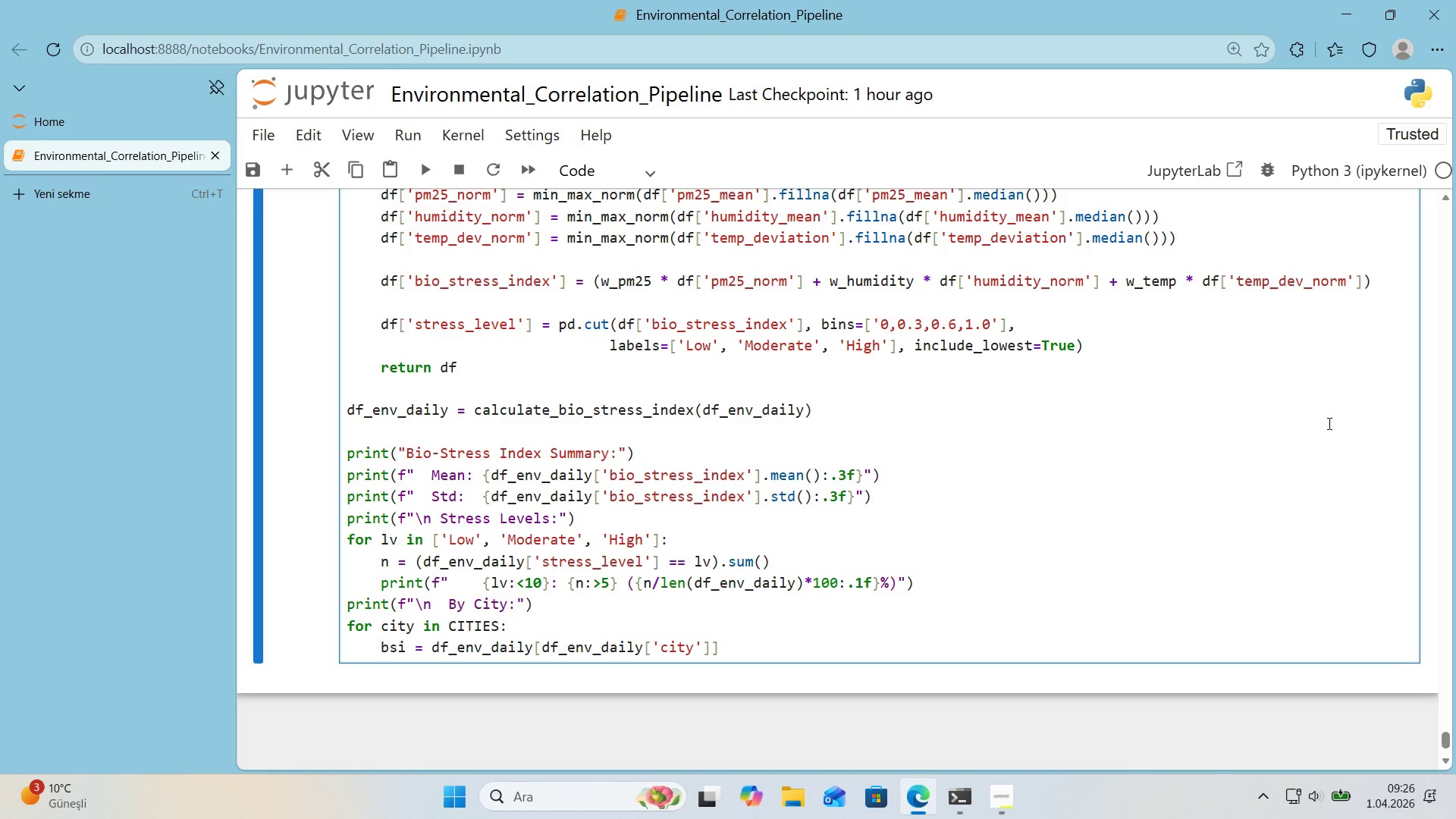 
key(ArrowRight)
 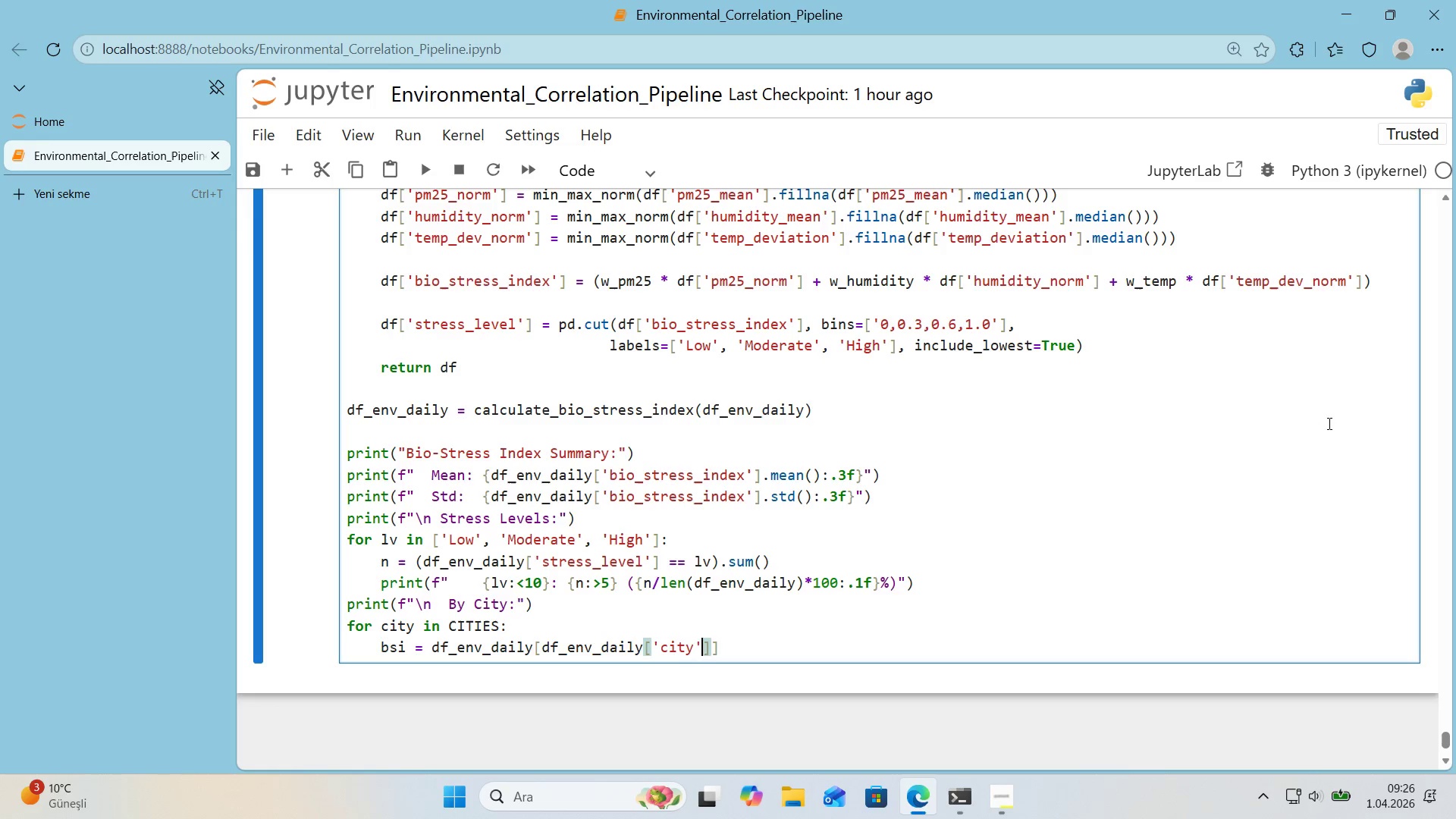 
key(ArrowRight)
 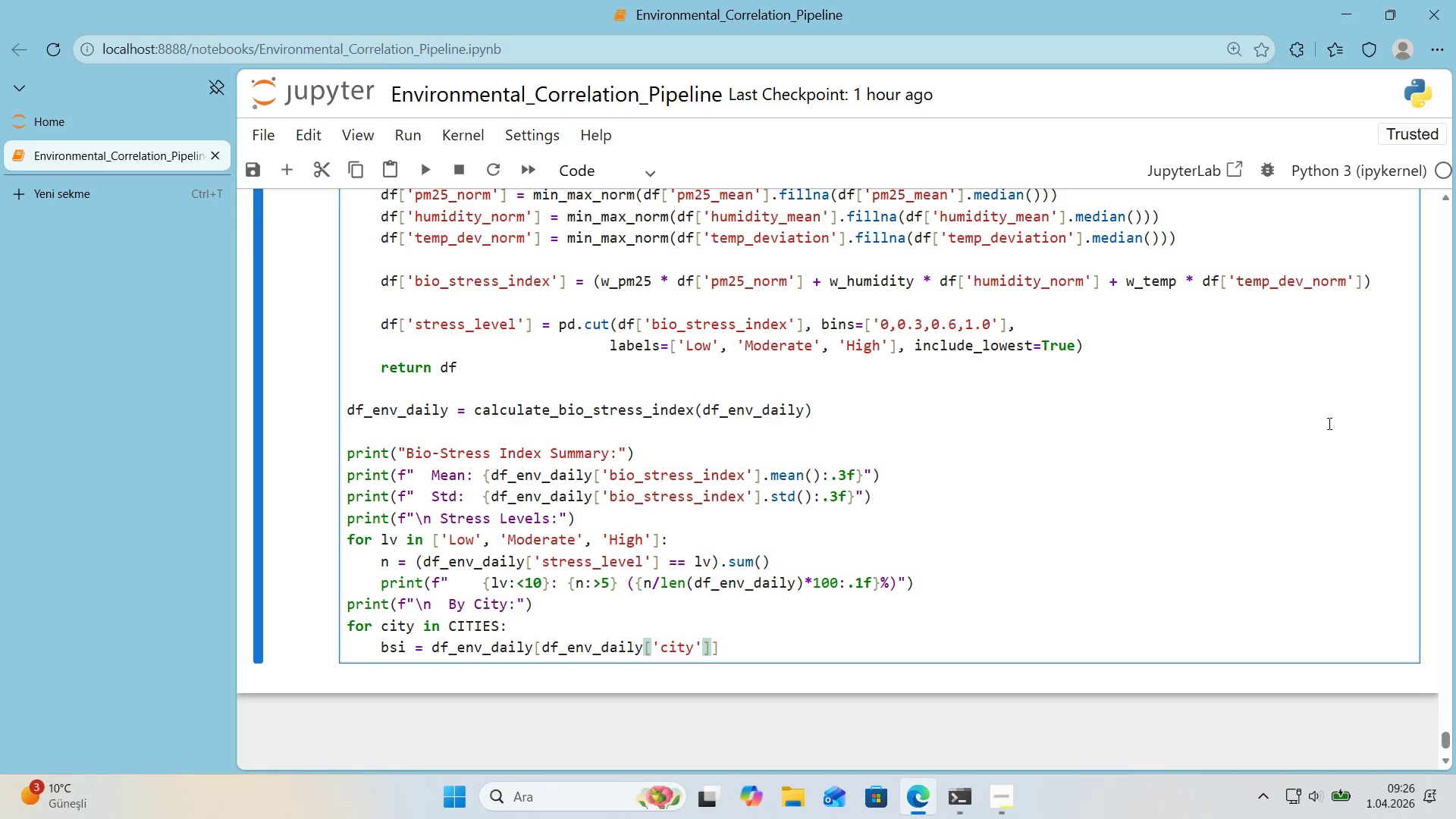 
type())c'ty)
 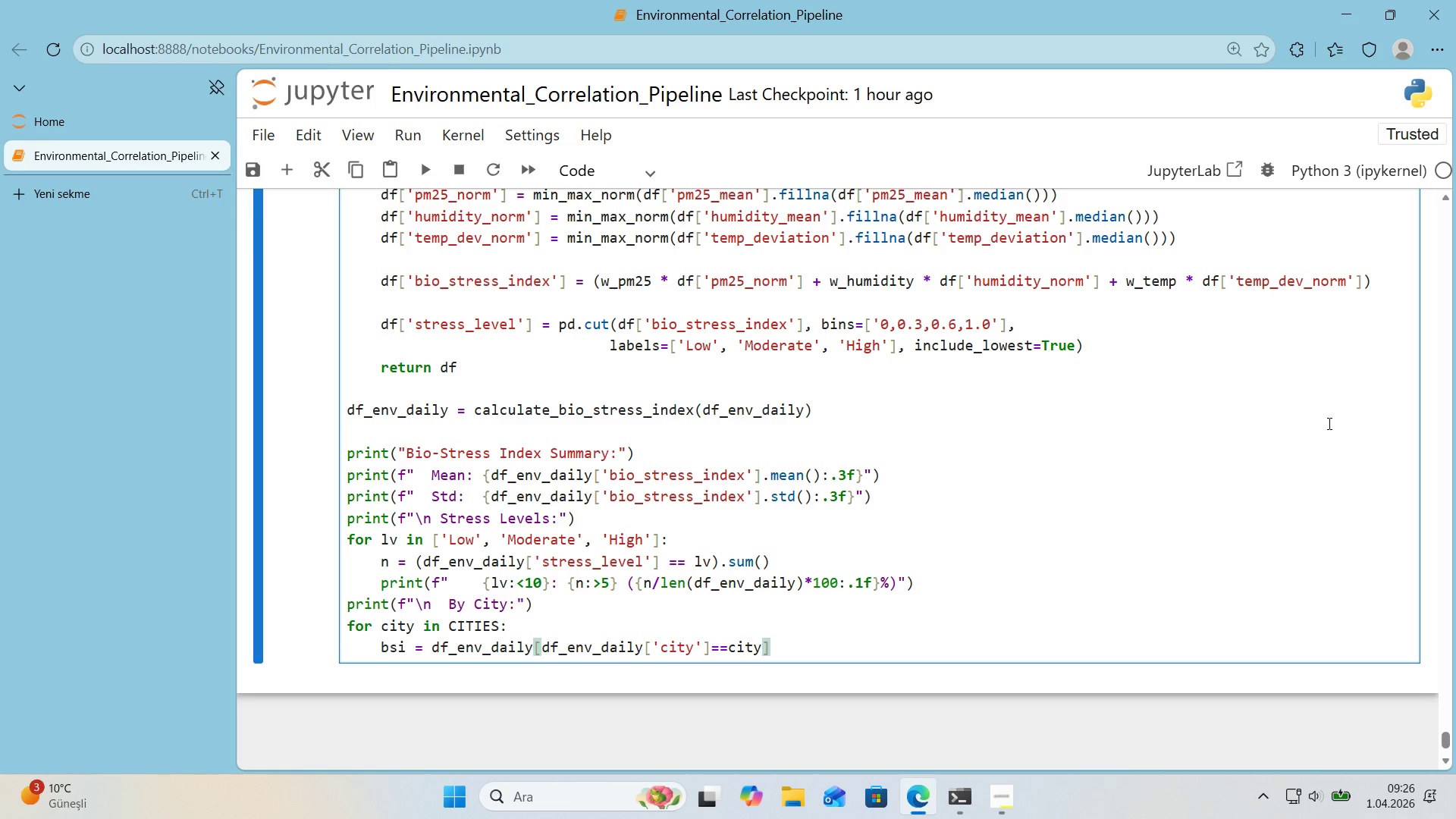 
key(ArrowRight)
 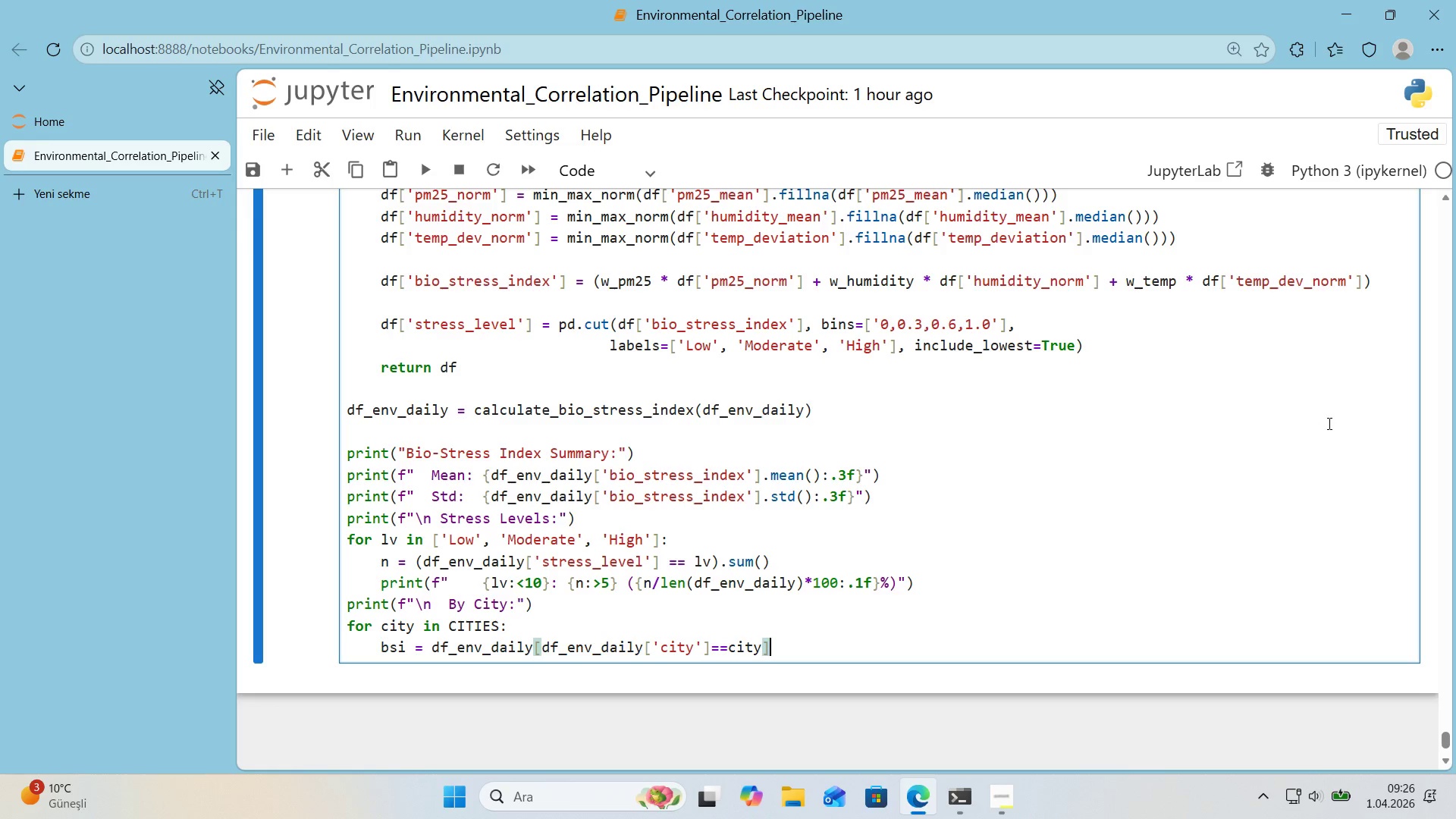 
key(Alt+Control+8)
 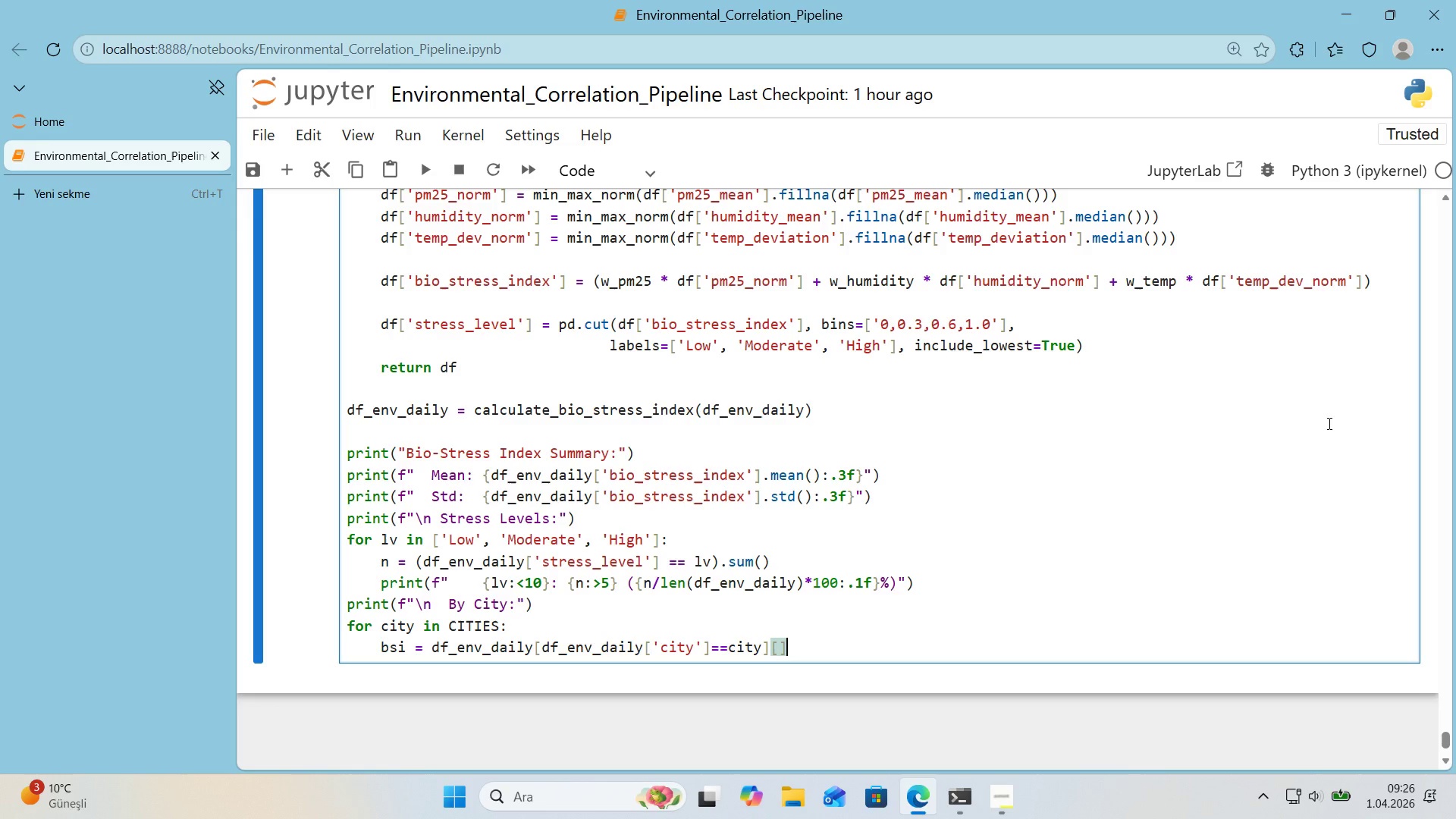 
key(Alt+Control+9)
 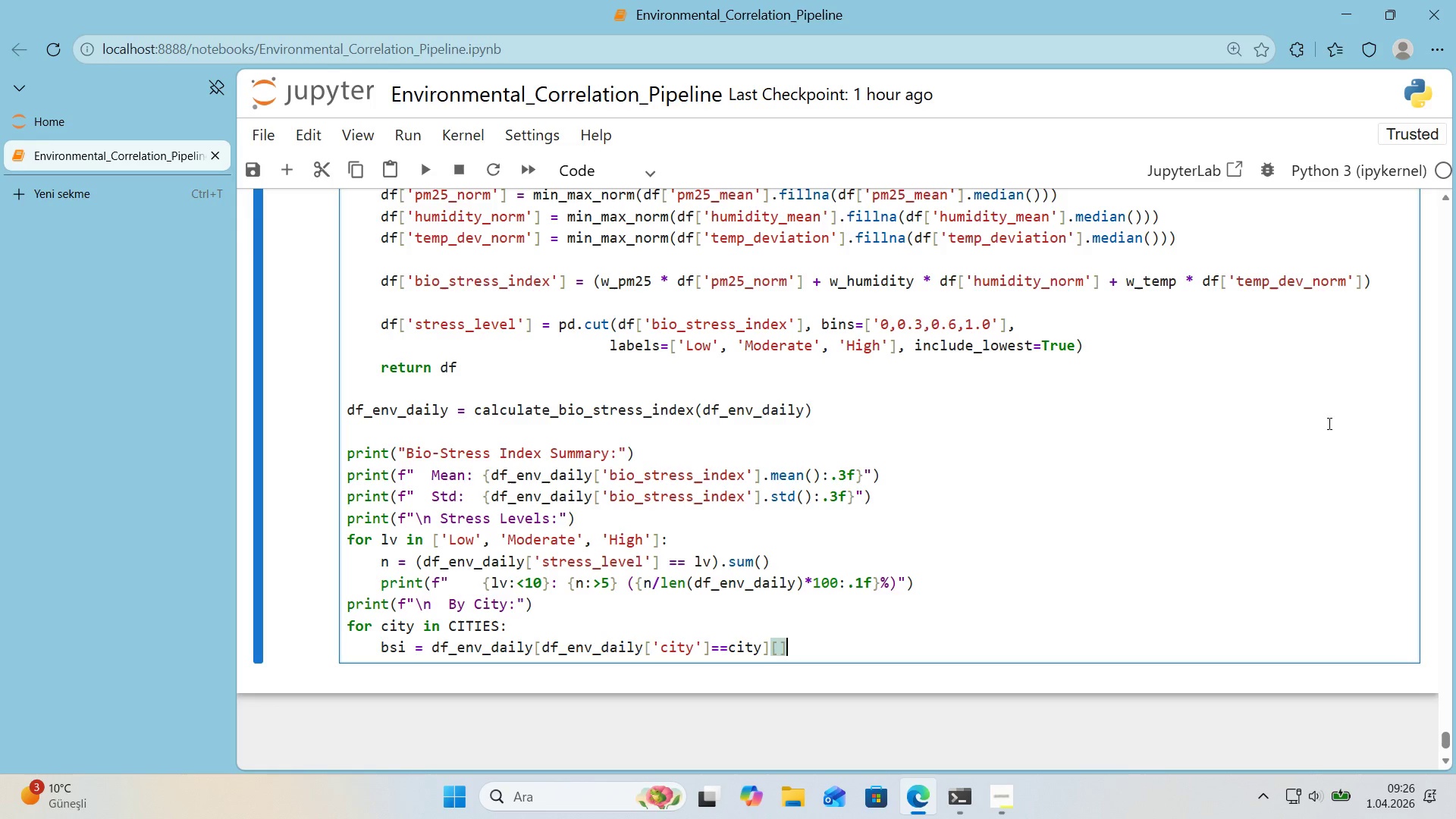 
key(ArrowLeft)
 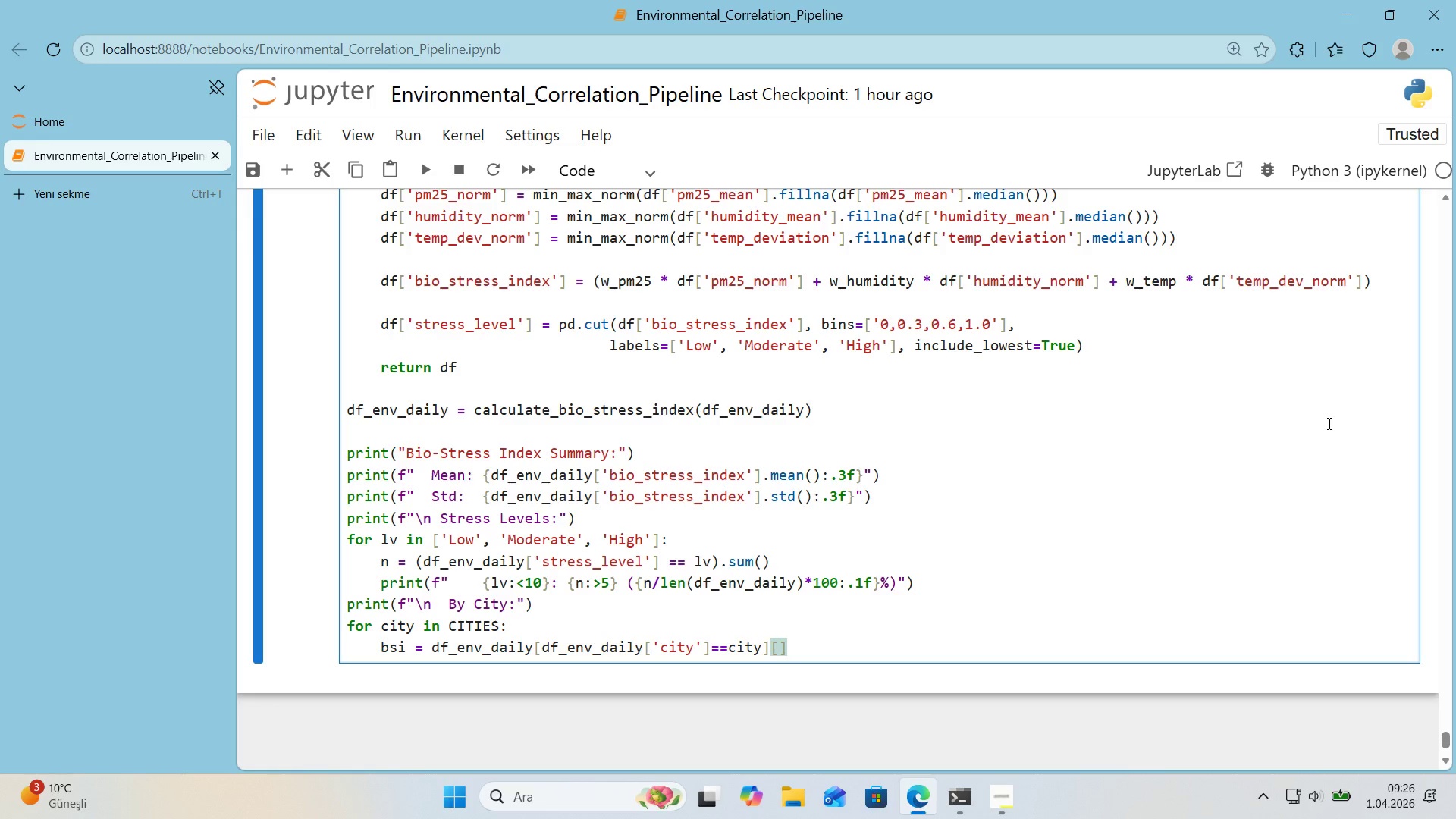 
type(@@)
 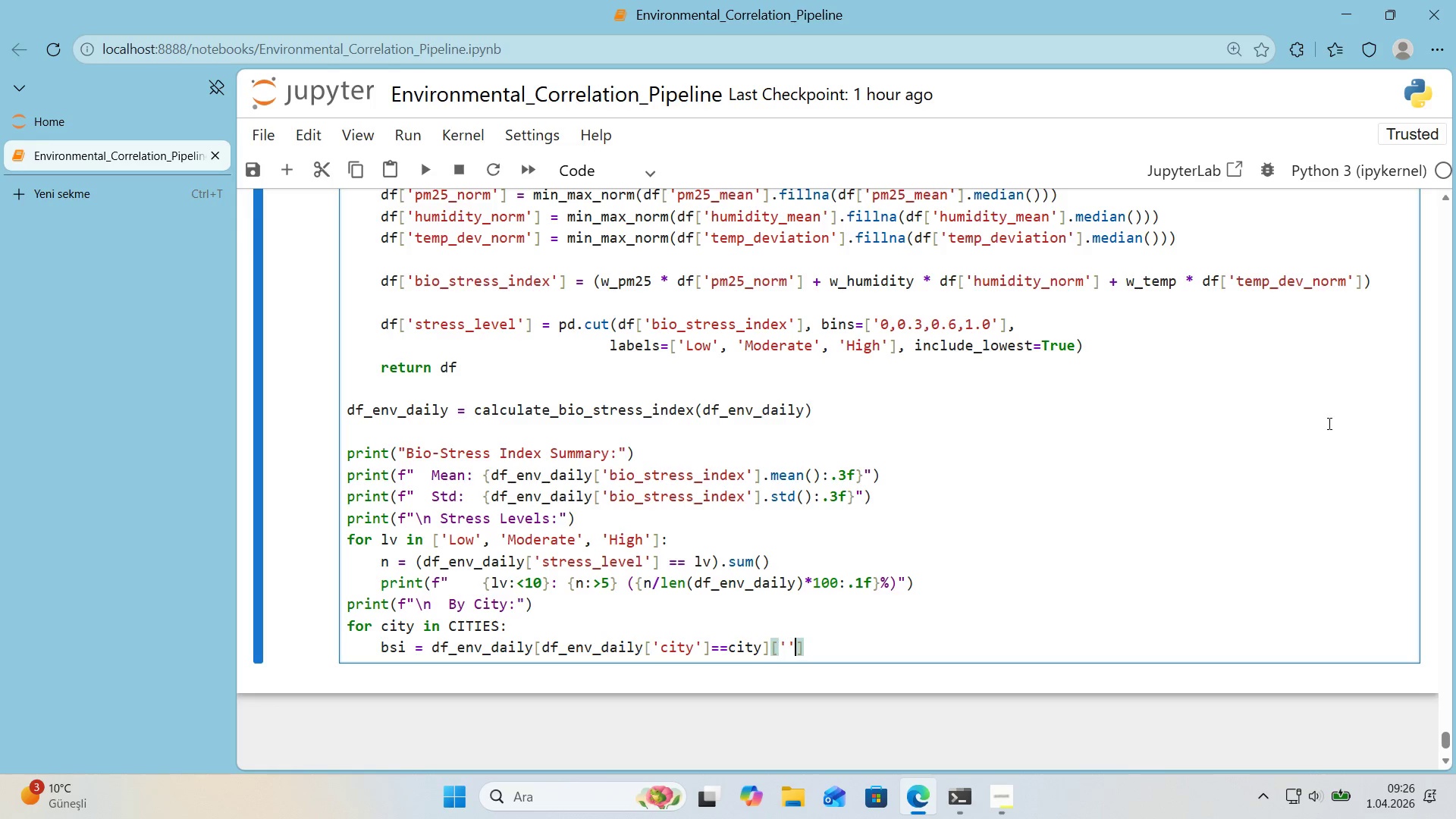 
key(ArrowLeft)
 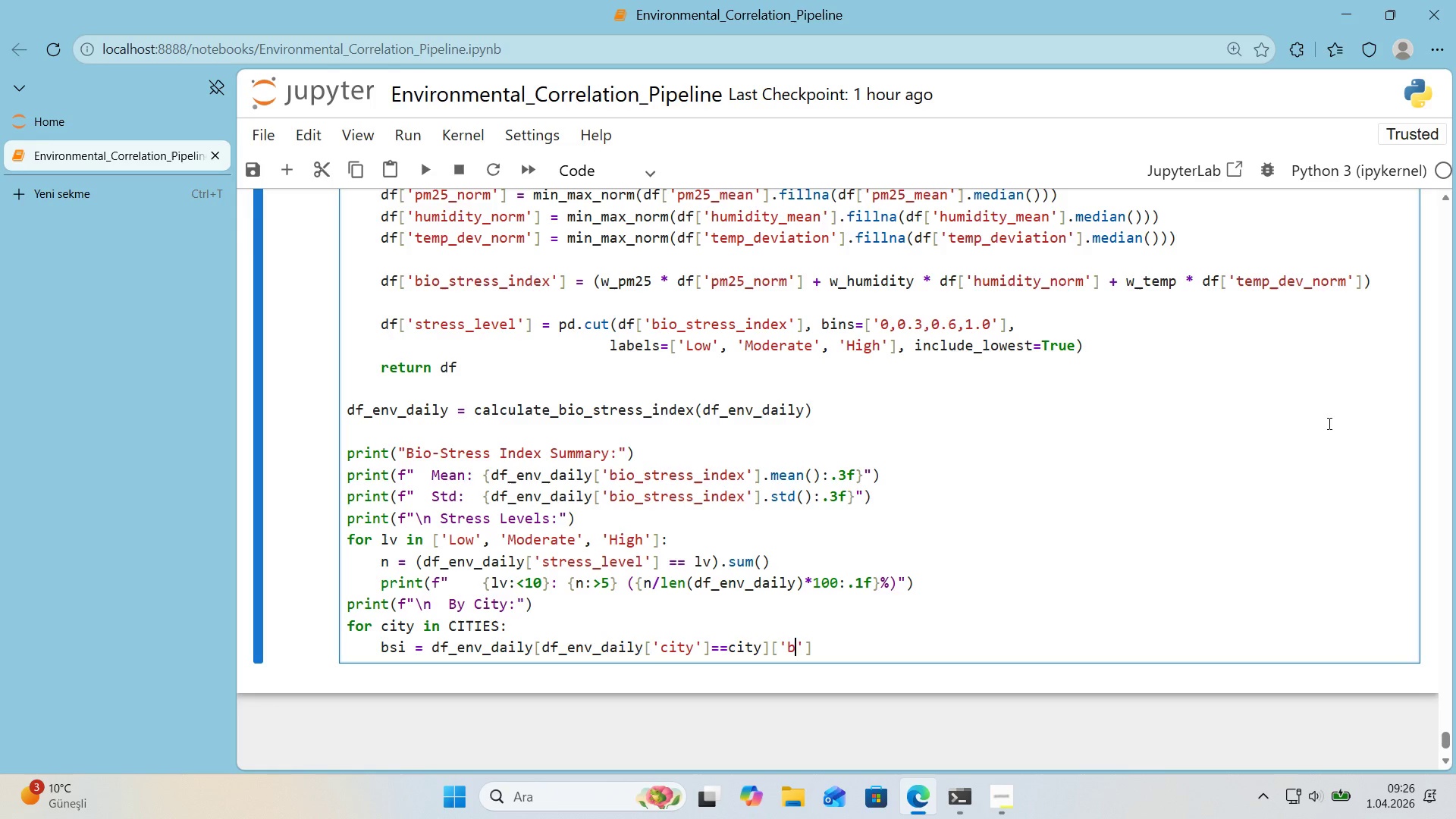 
type(b'o_stress_'ndex)
 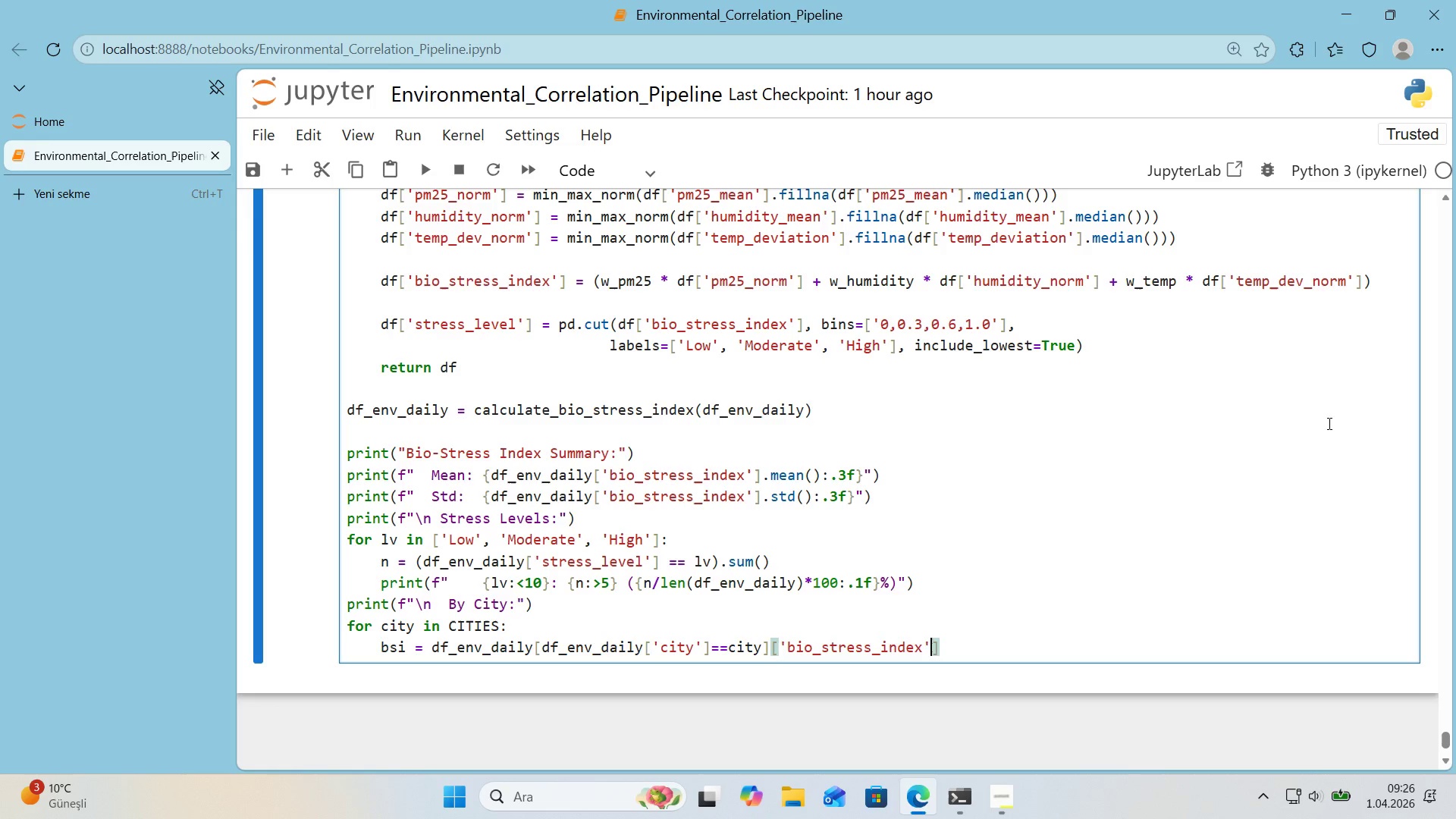 
key(ArrowRight)
 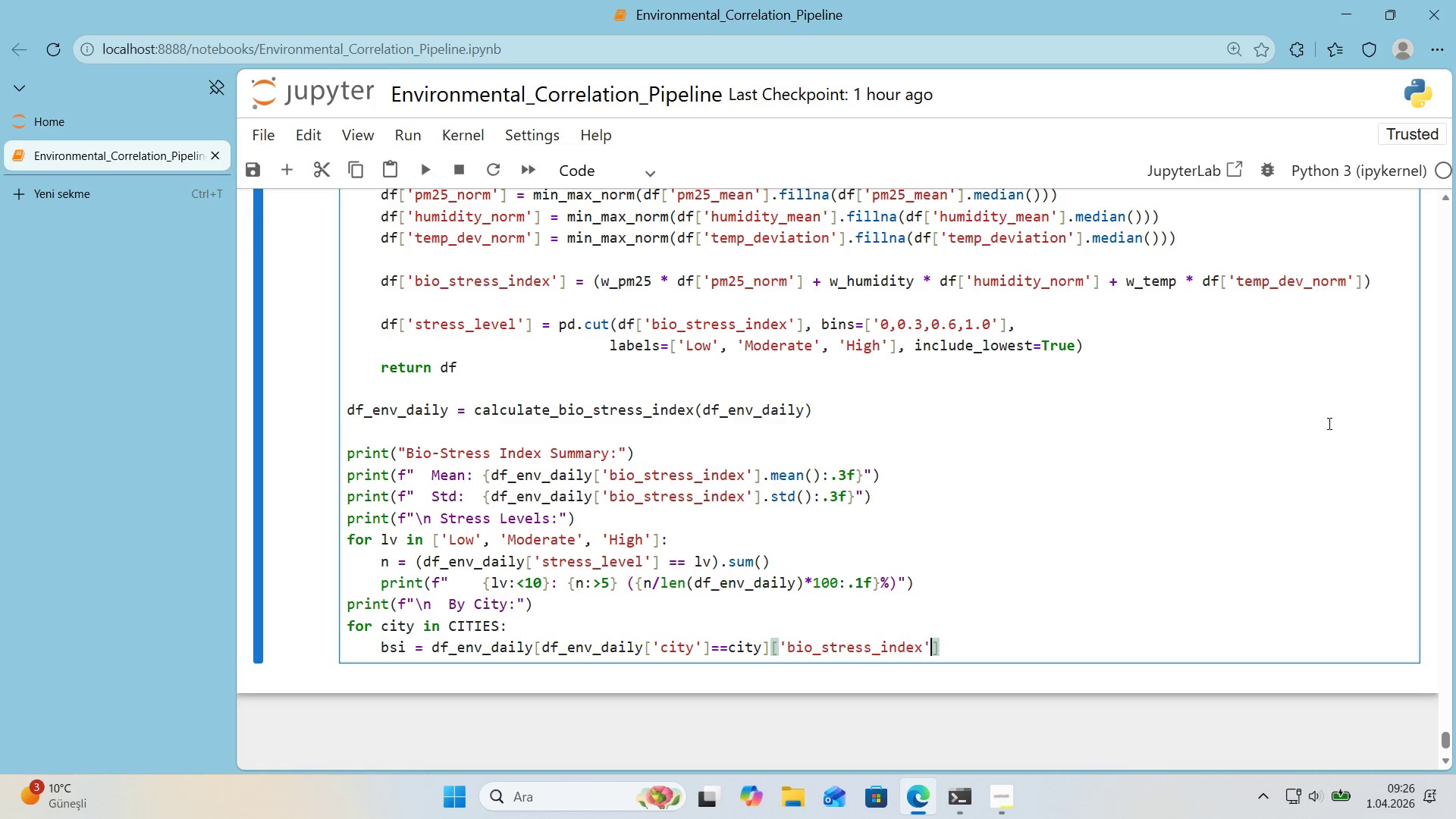 
key(ArrowRight)
 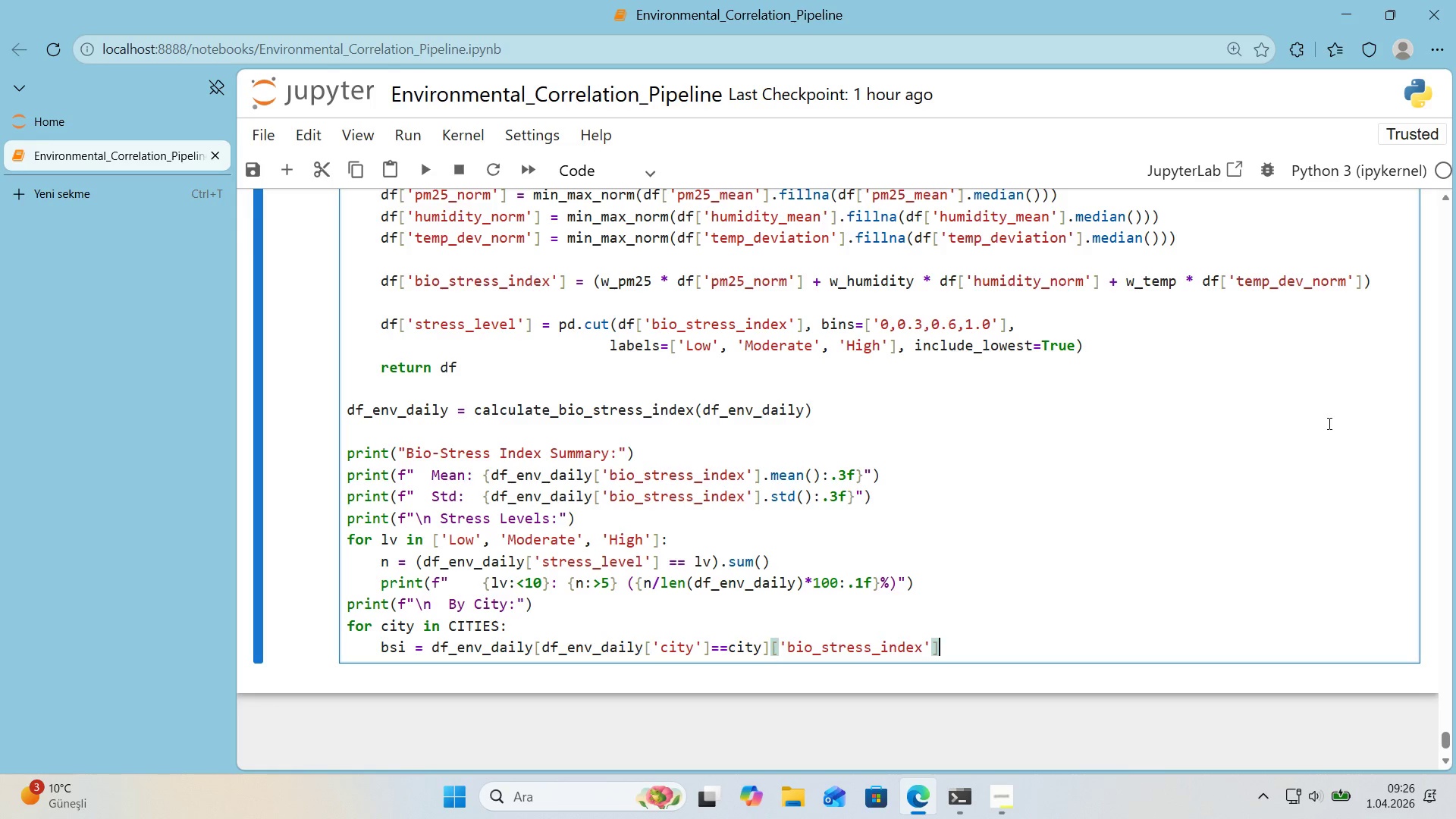 
key(Enter)
 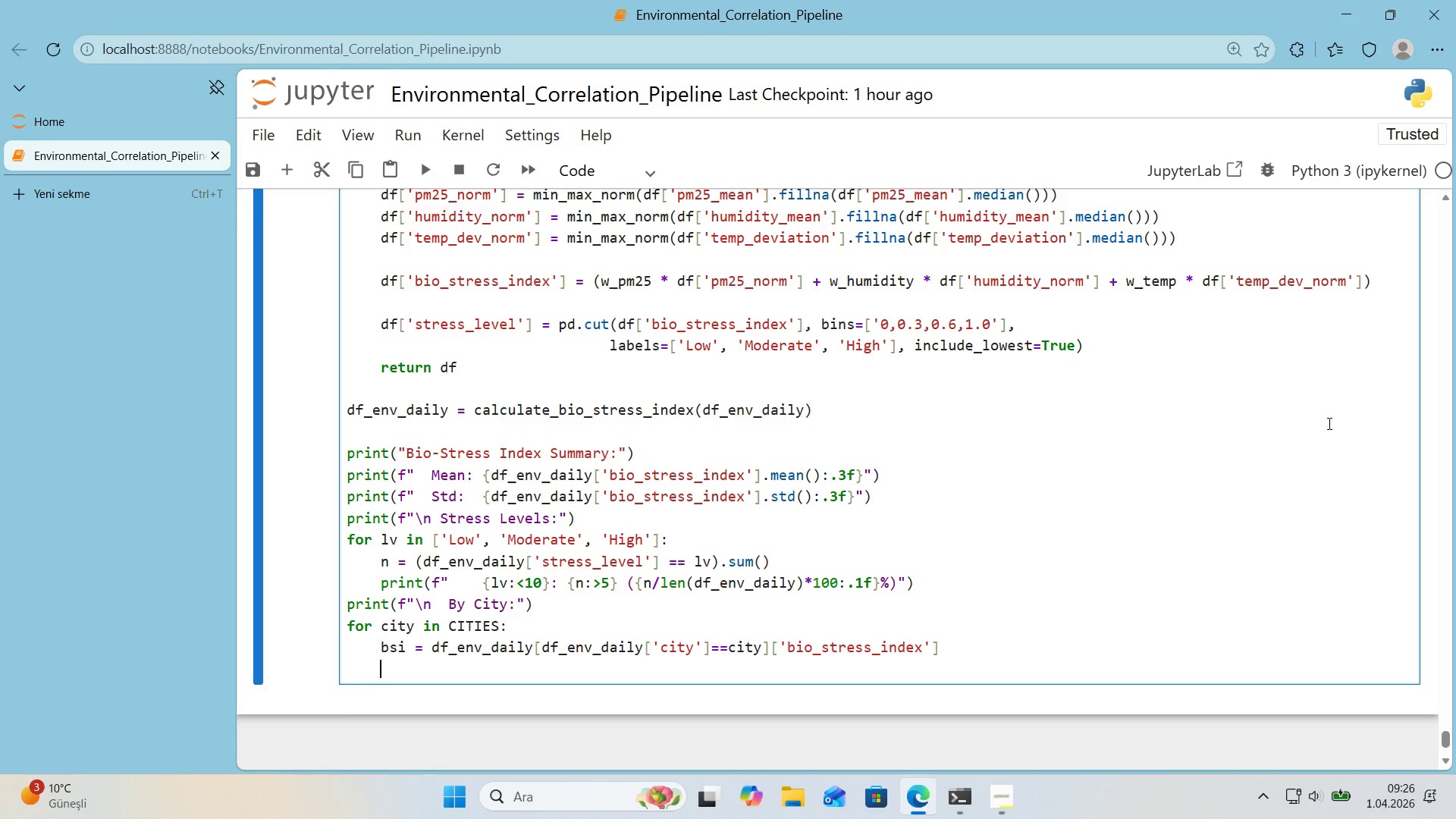 
type(pr'nt*()
 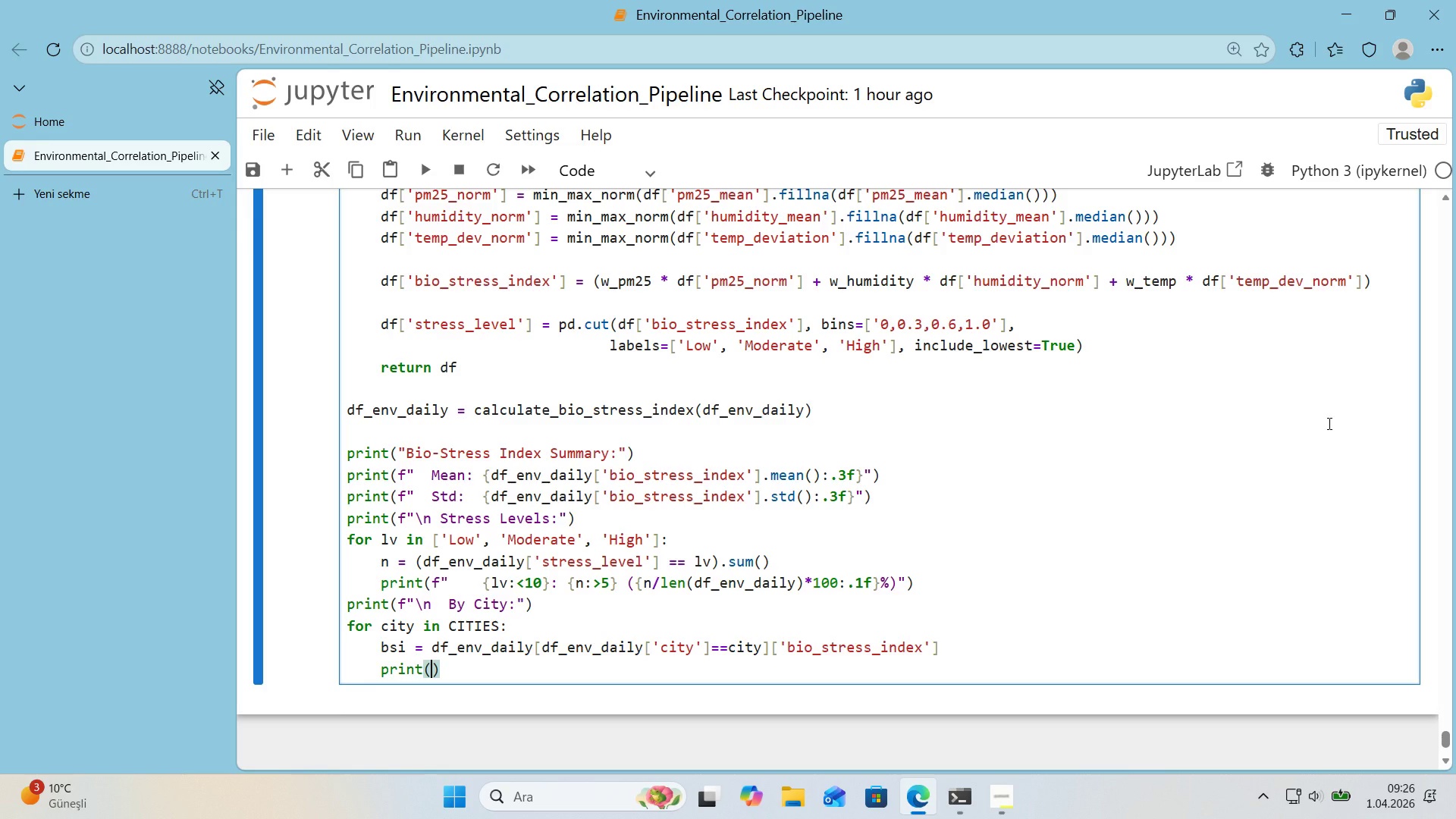 
 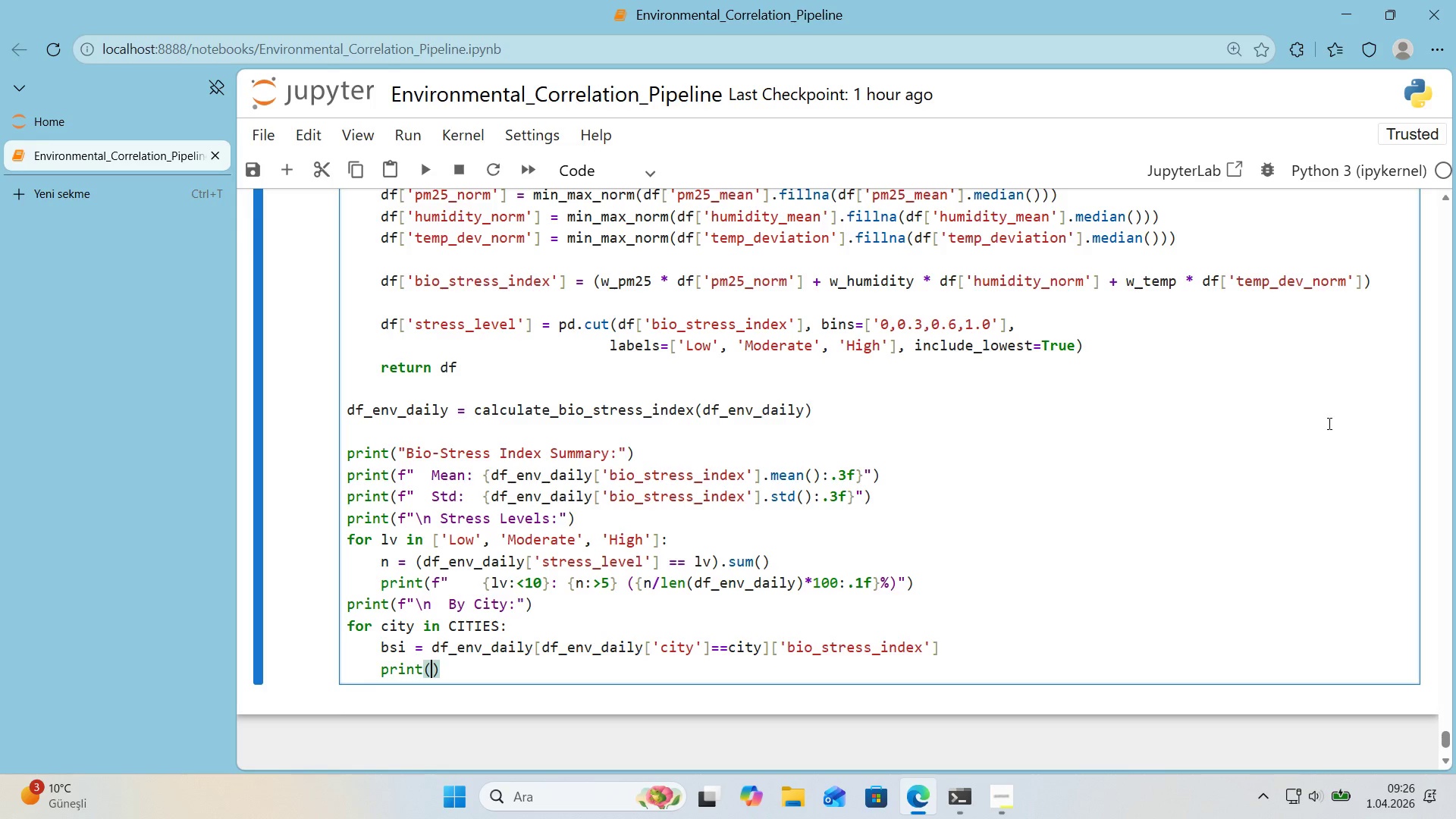 
key(ArrowLeft)
 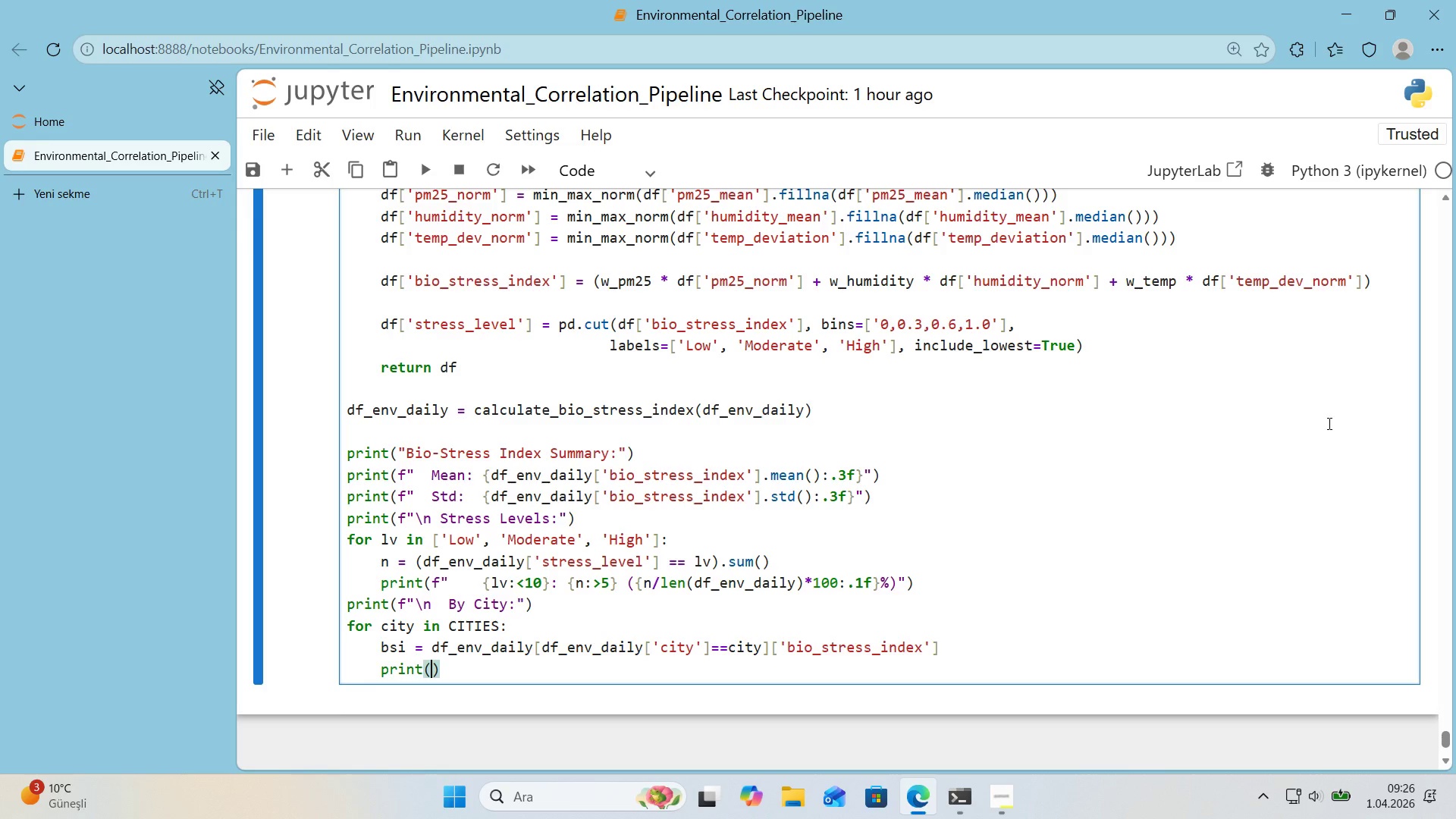 
key(F)
 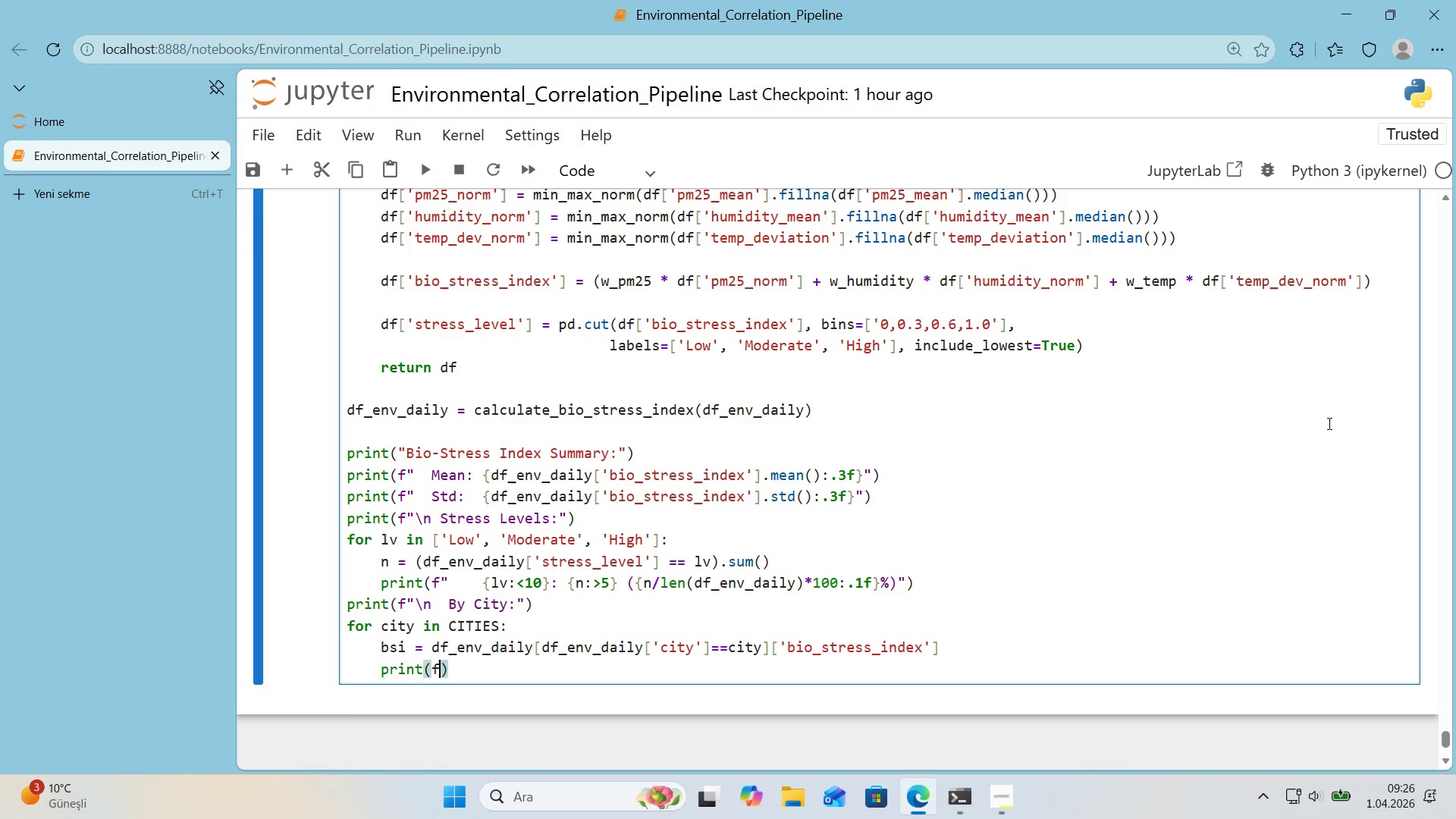 
key(Backquote)
 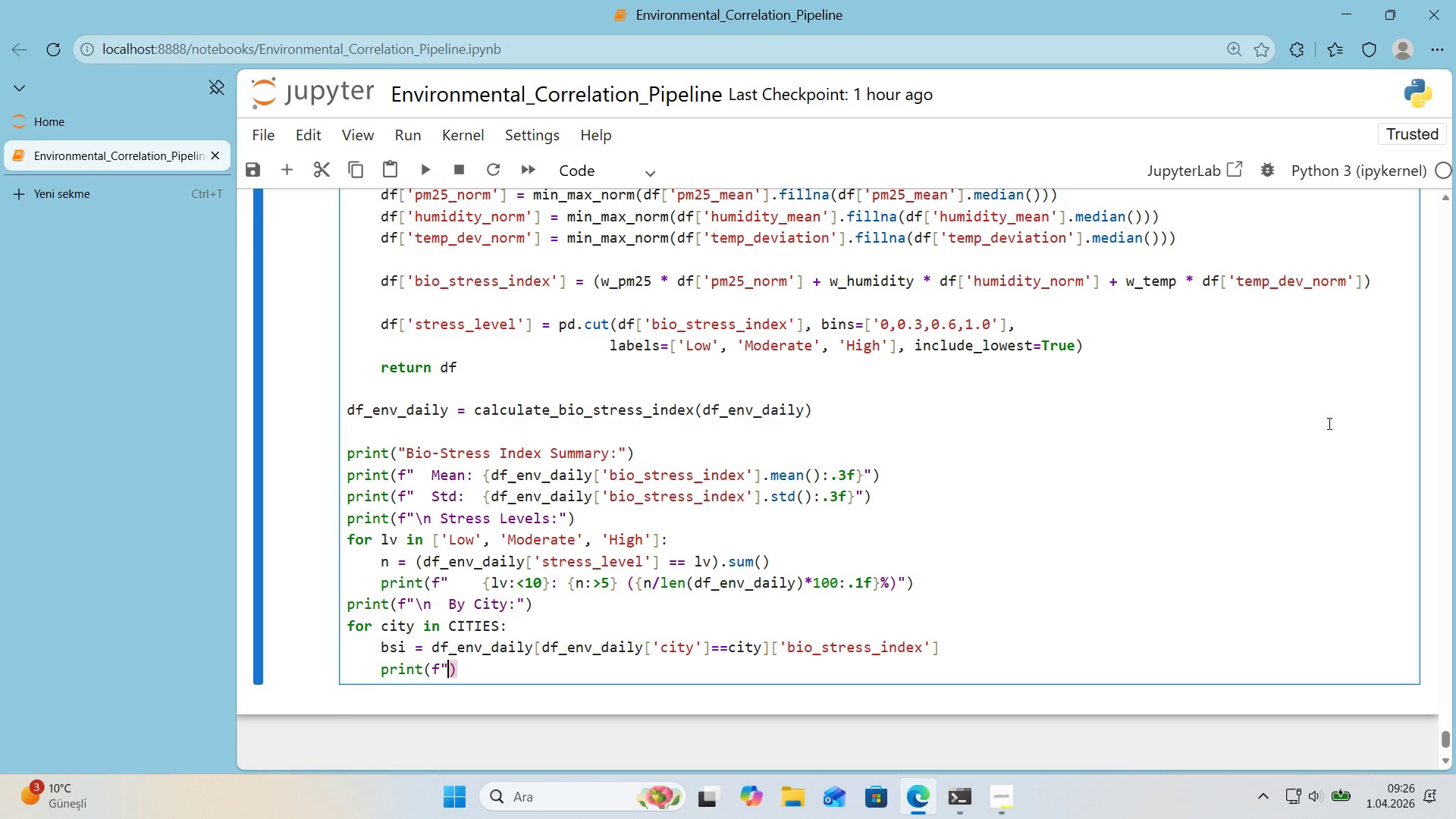 
key(Backquote)
 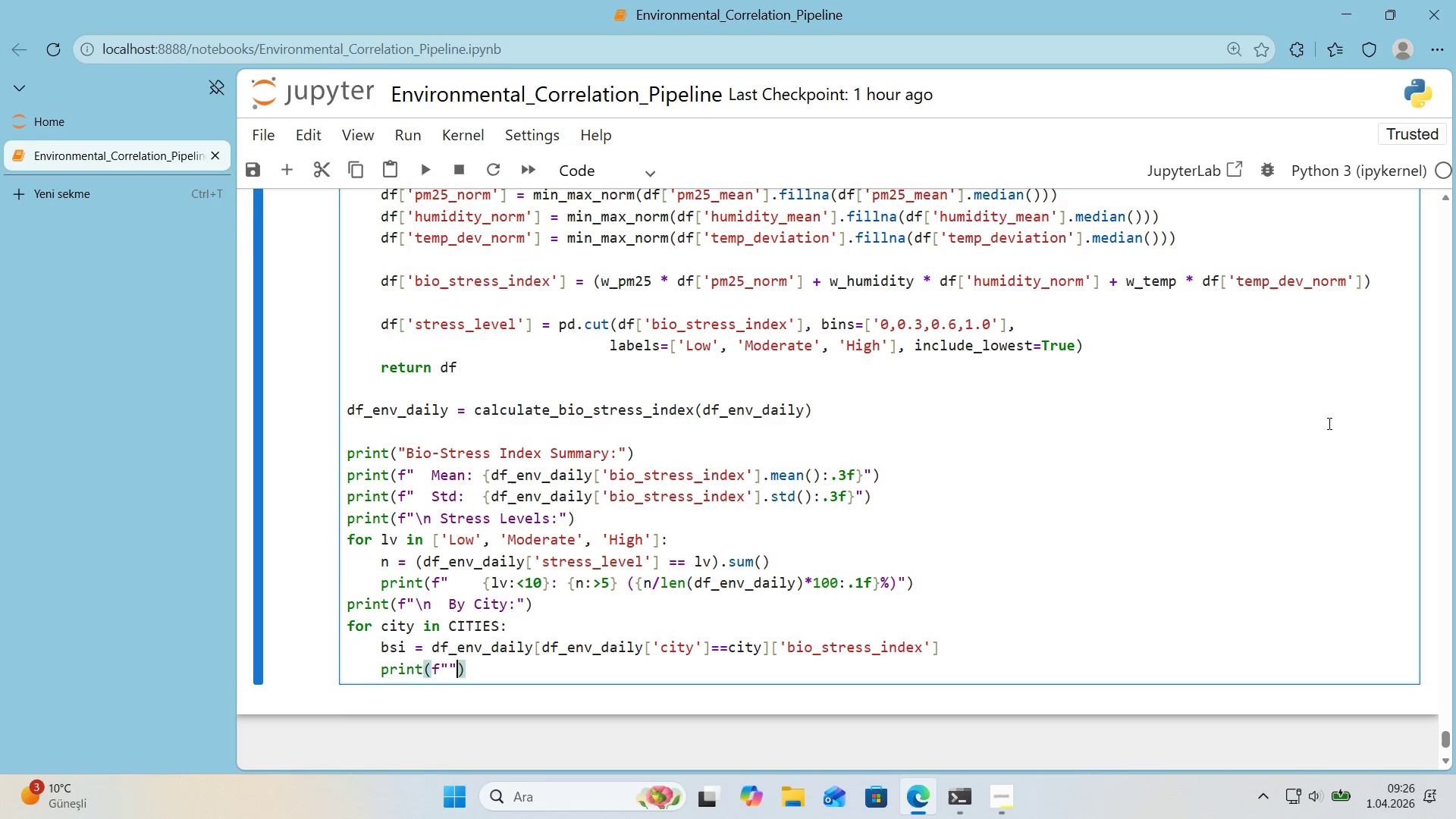 
key(ArrowLeft)
 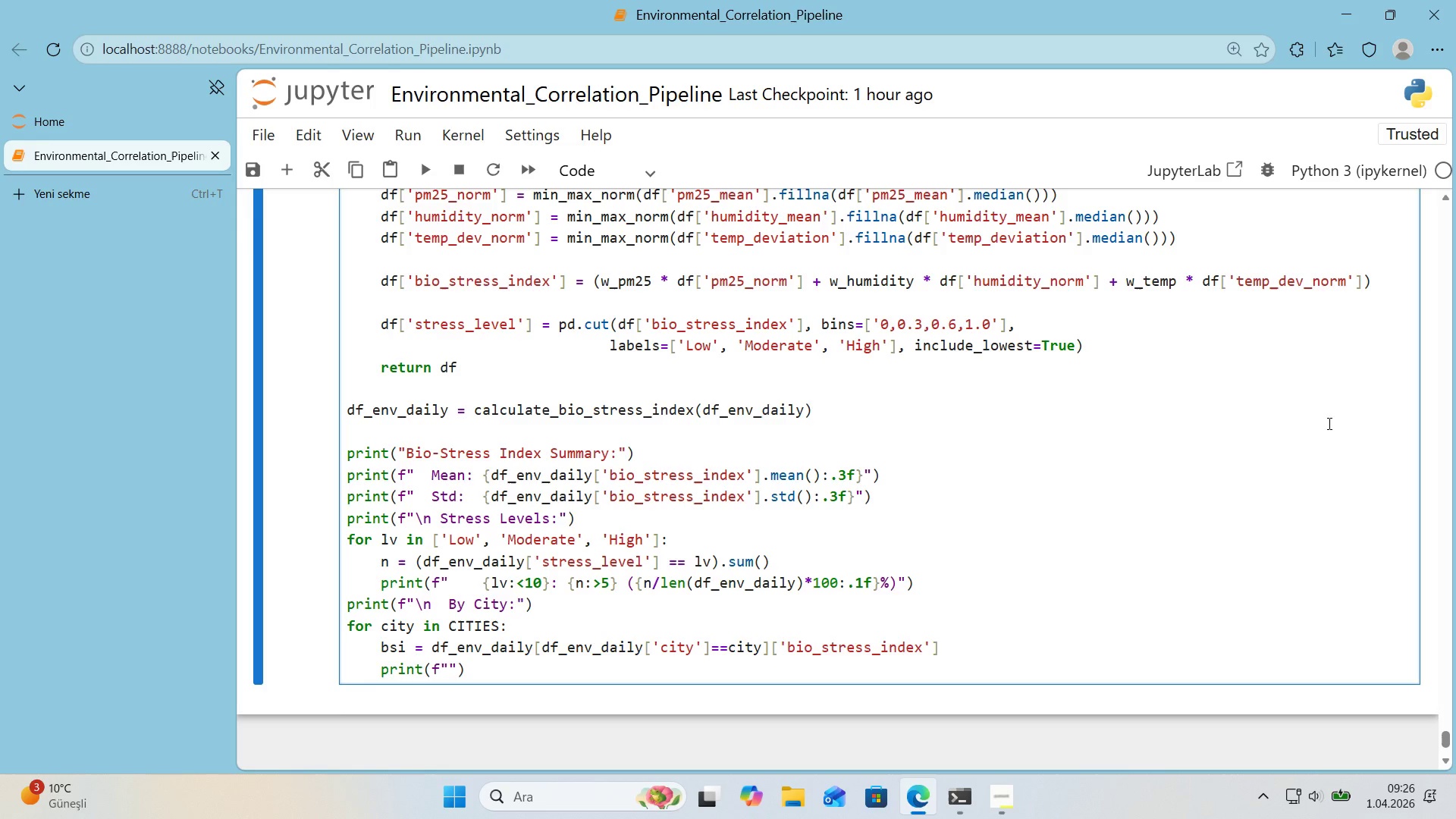 
key(Space)
 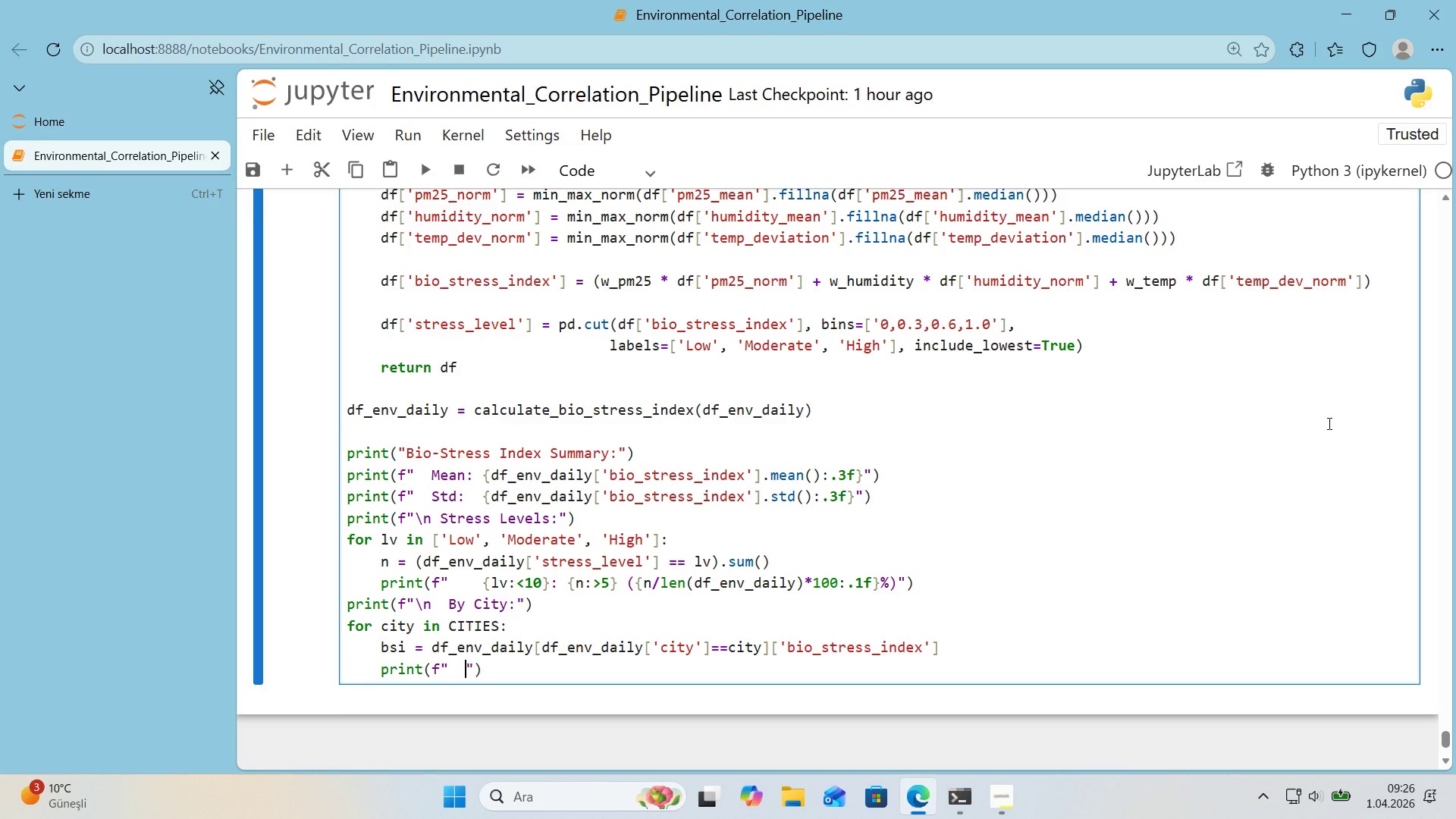 
key(Space)
 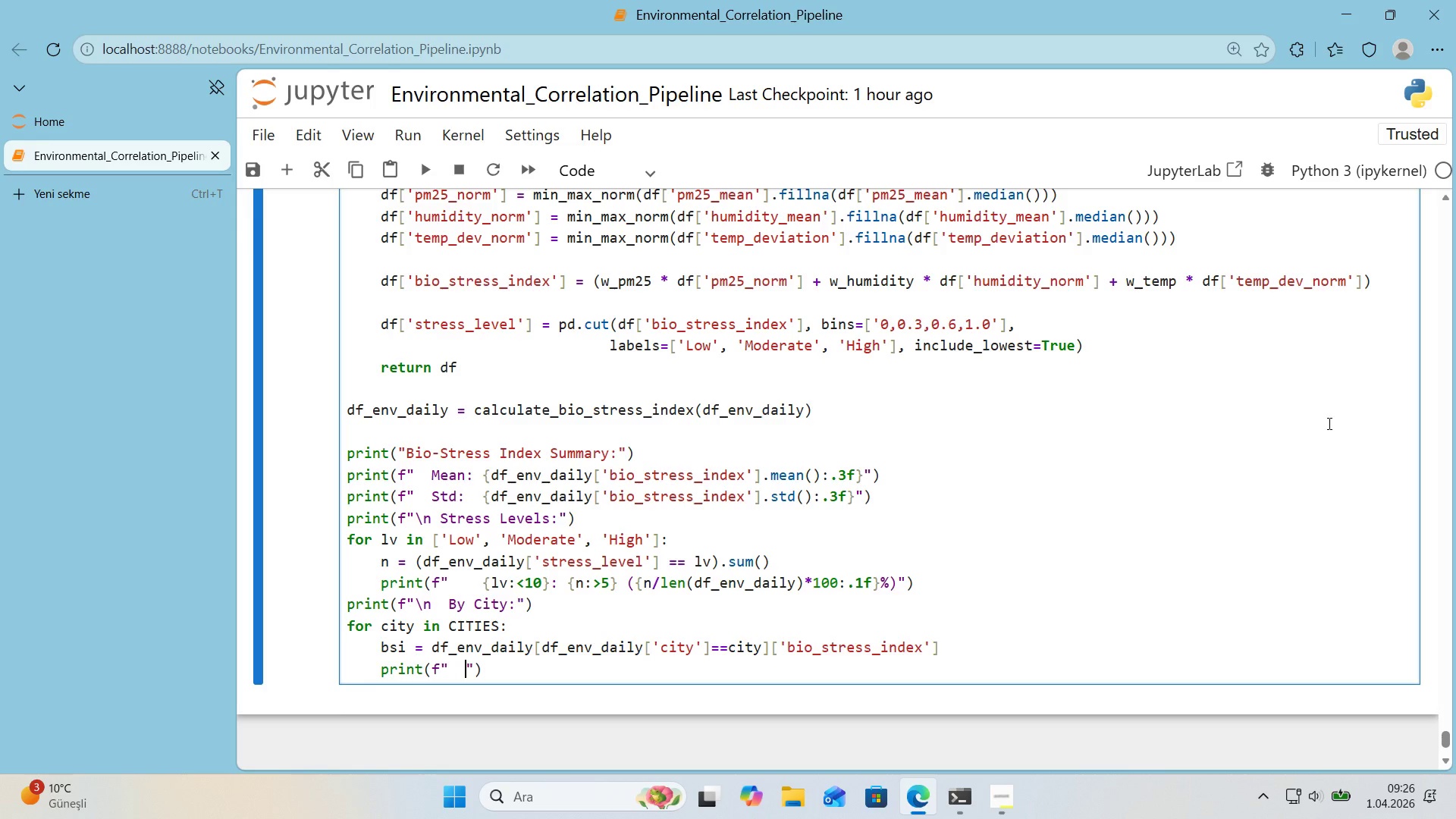 
key(Space)
 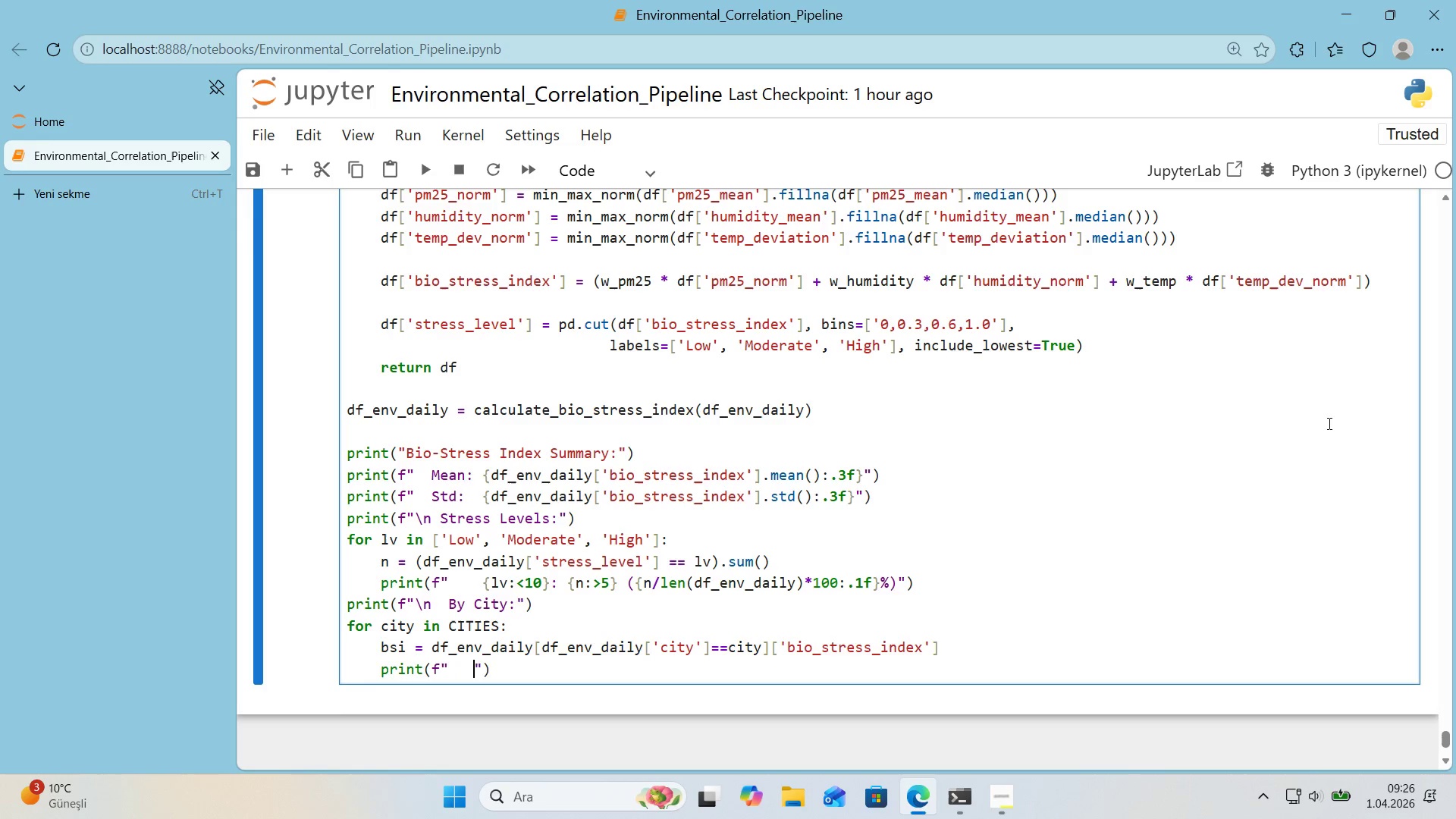 
key(Space)
 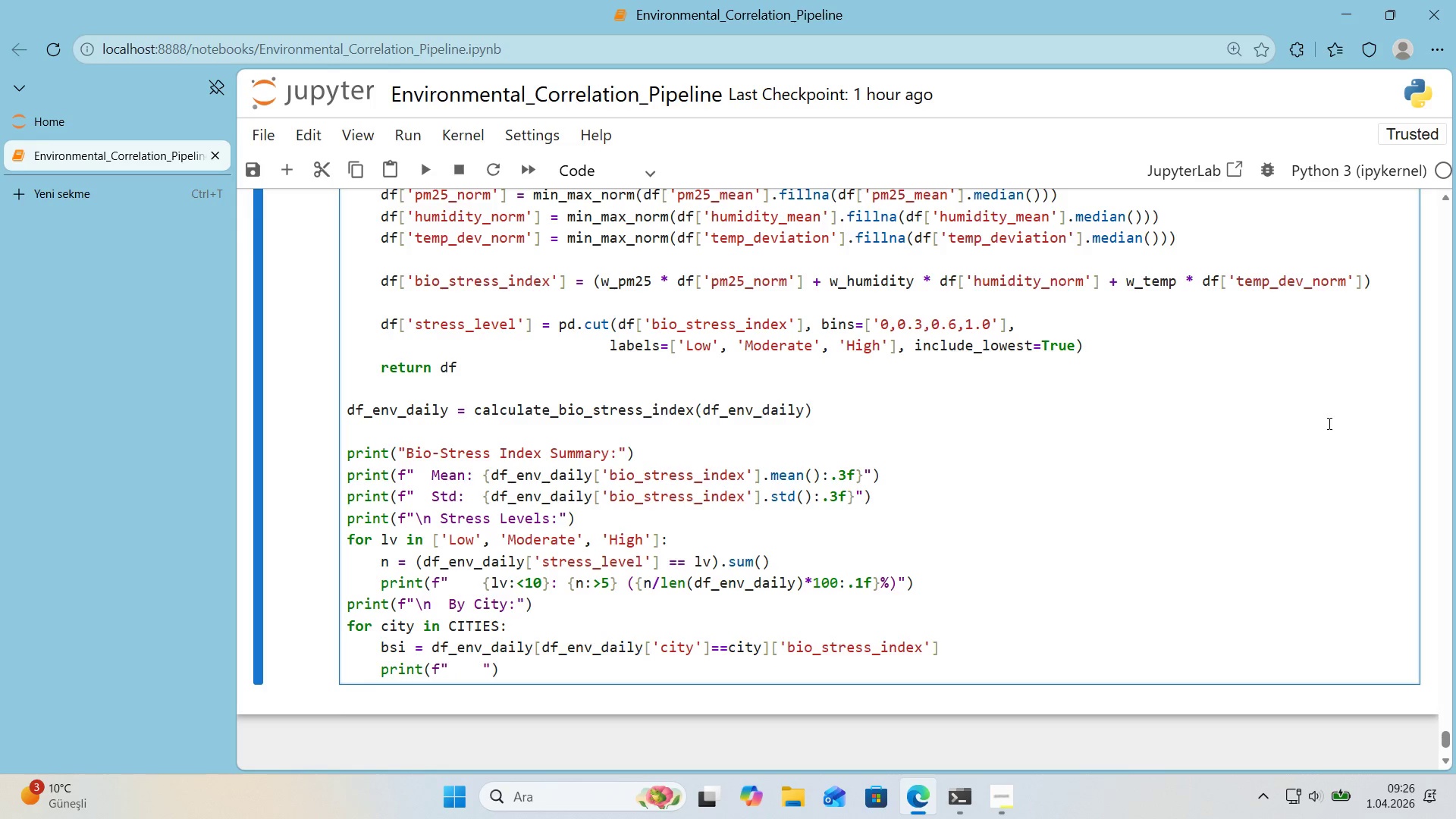 
key(Alt+Control+7)
 